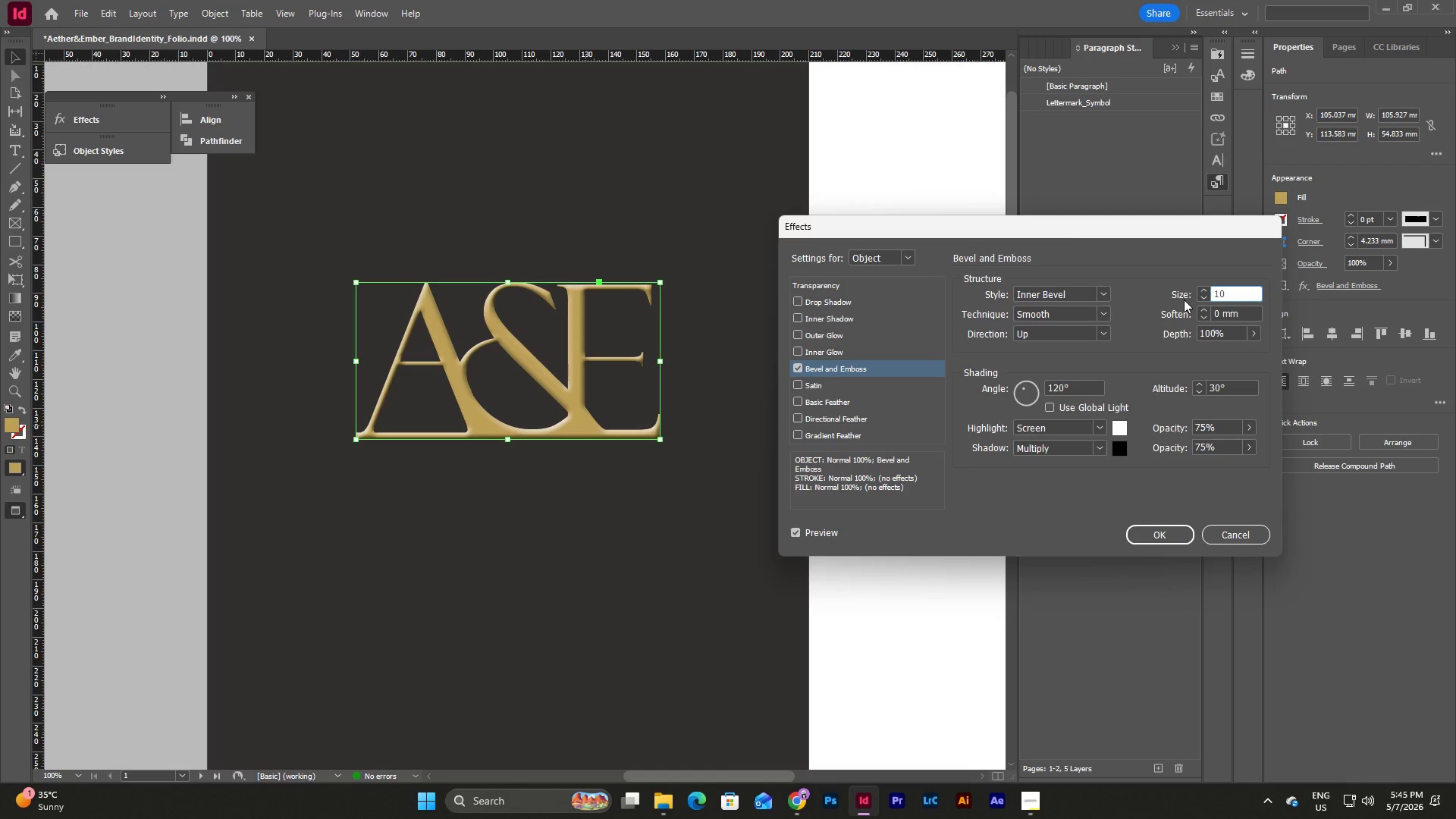 
key(Tab)
 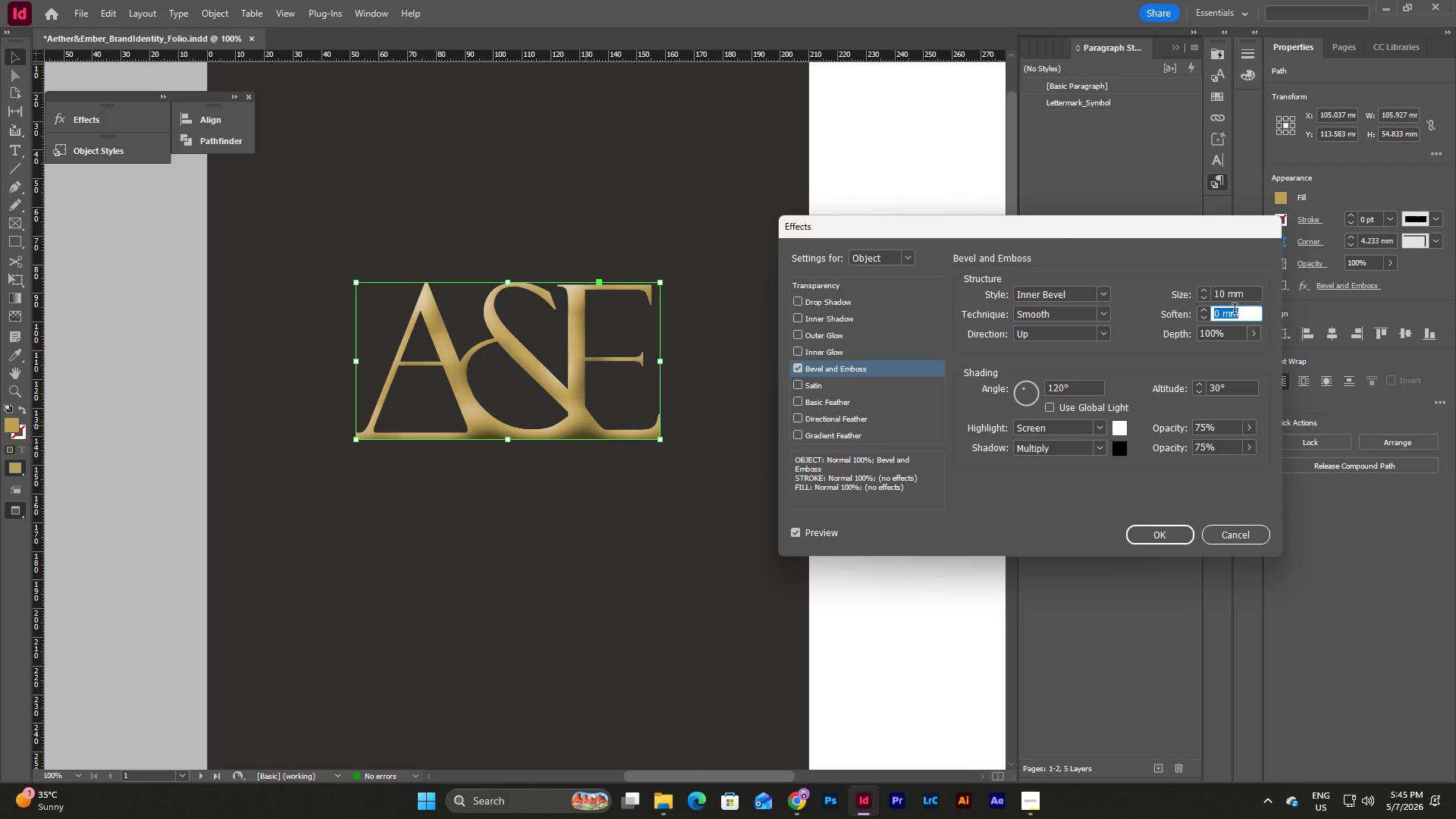 
left_click([1246, 296])
 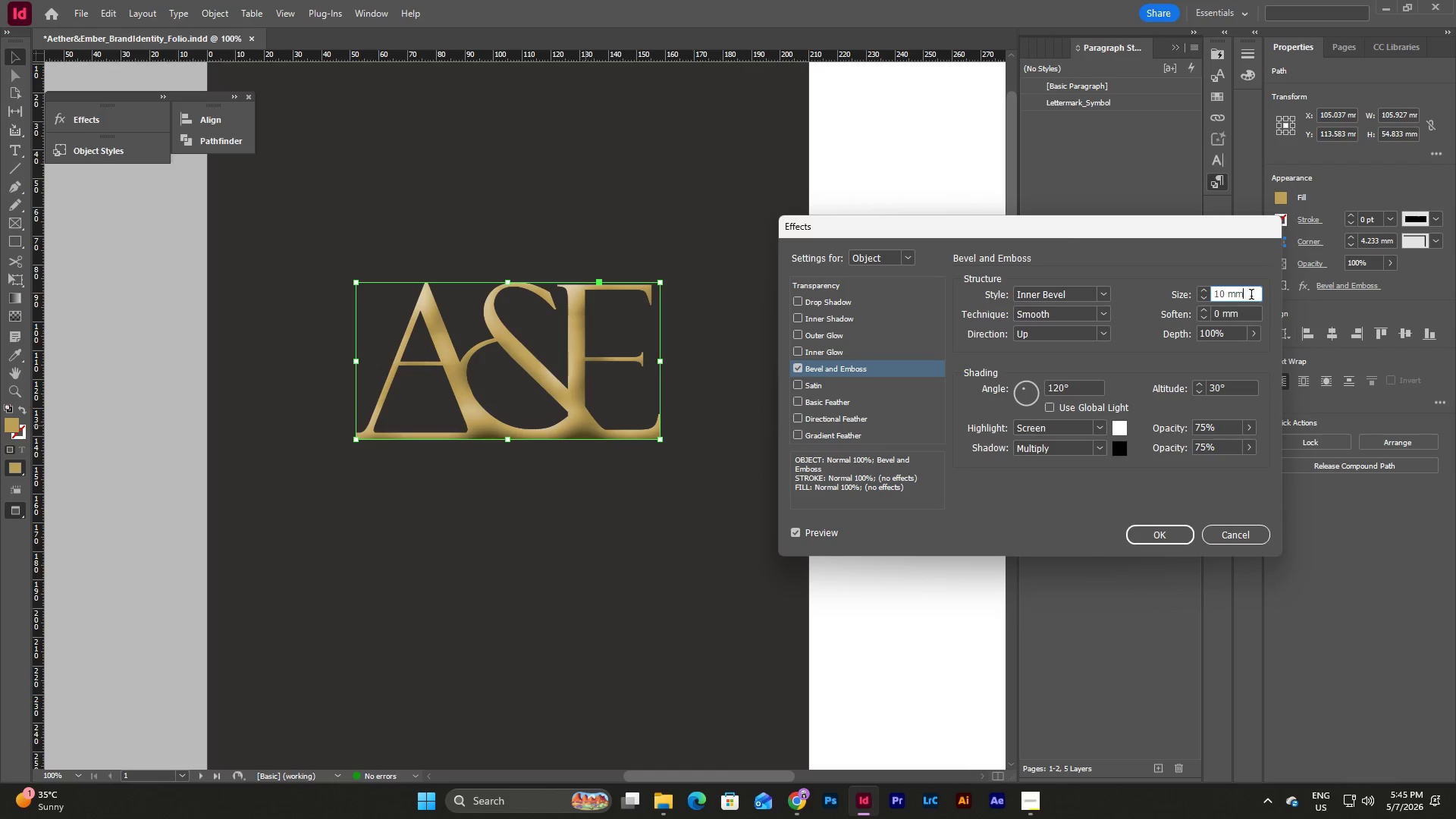 
left_click_drag(start_coordinate=[1251, 296], to_coordinate=[1203, 299])
 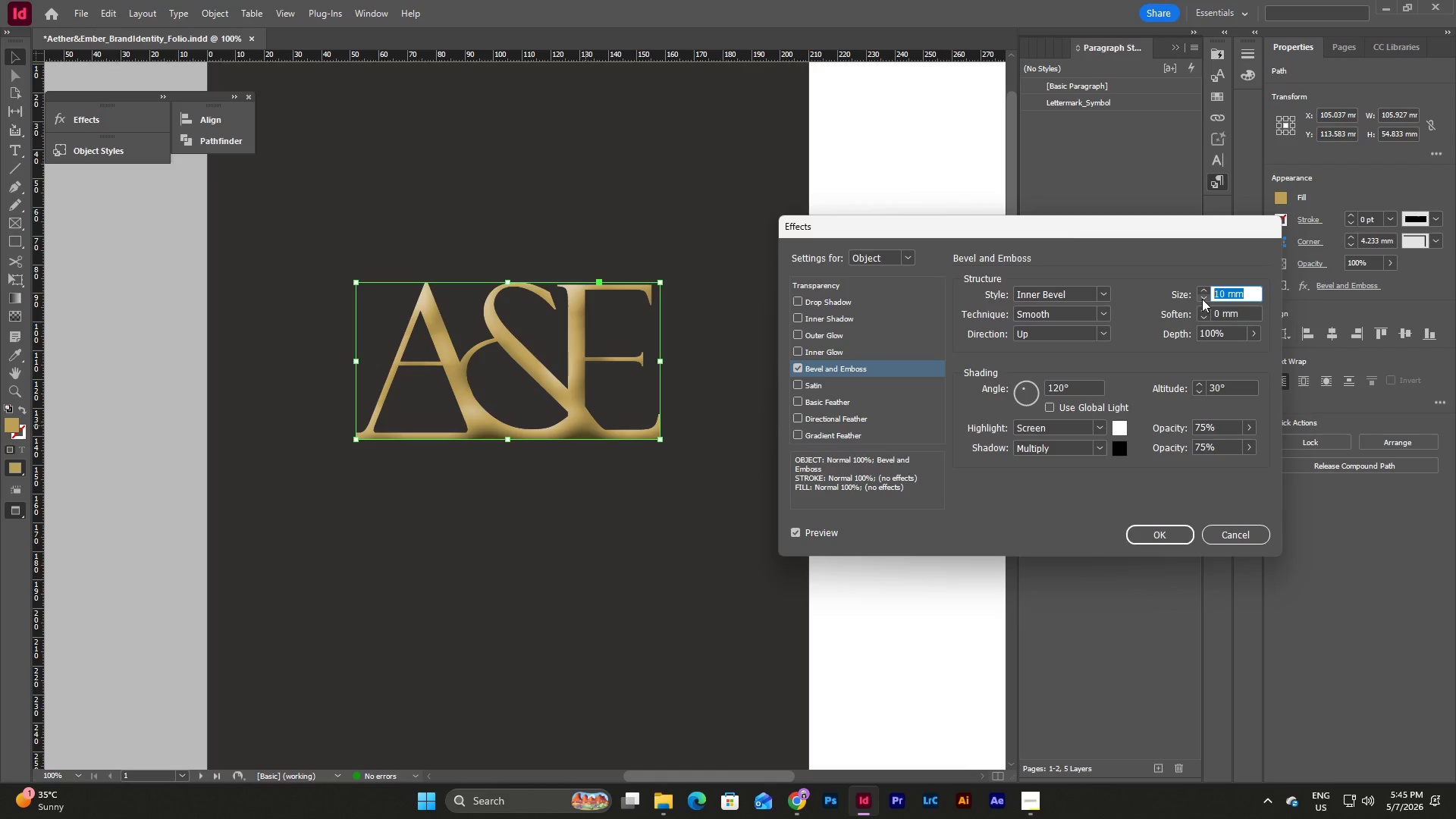 
key(Numpad3)
 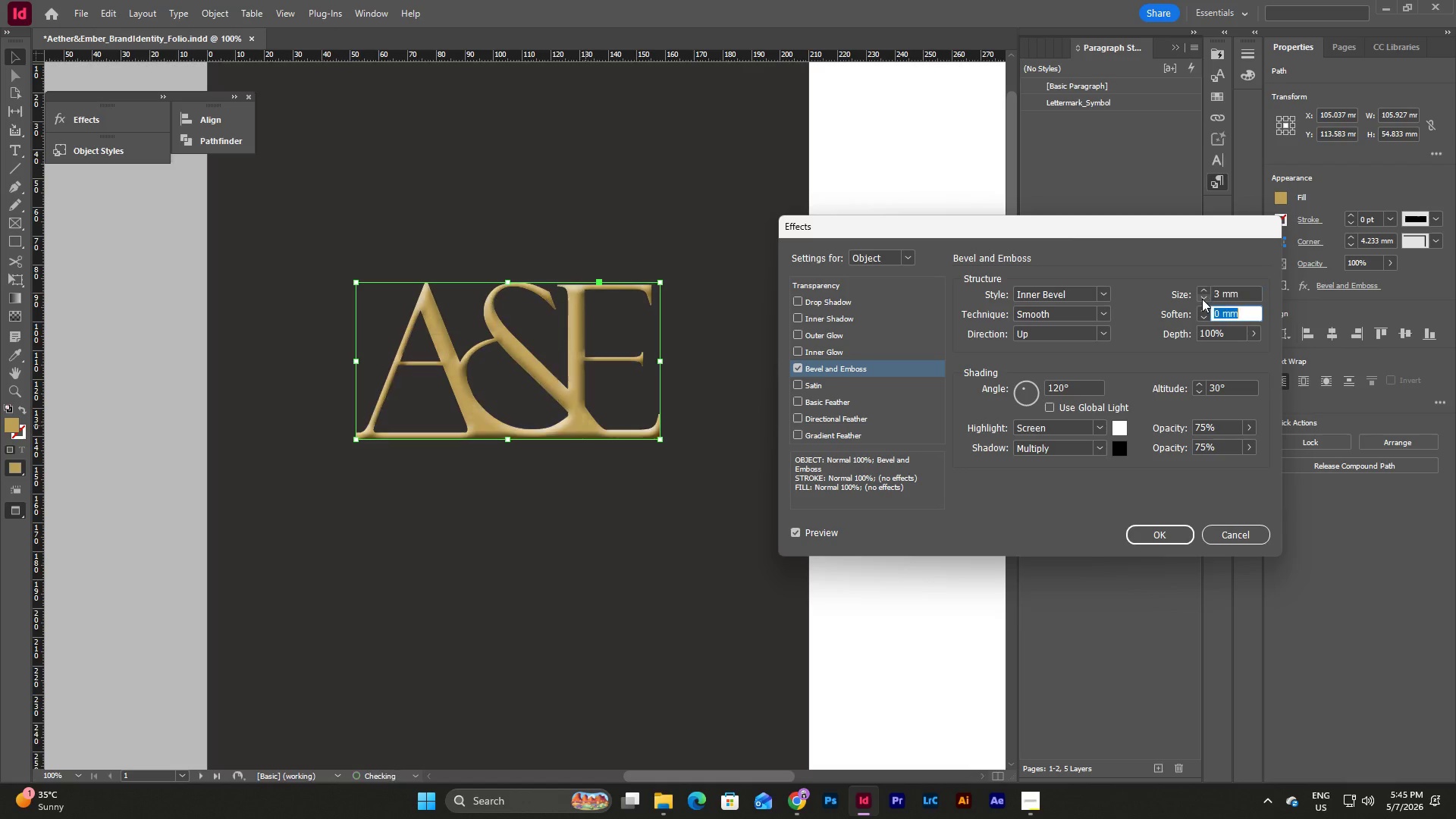 
key(Tab)
 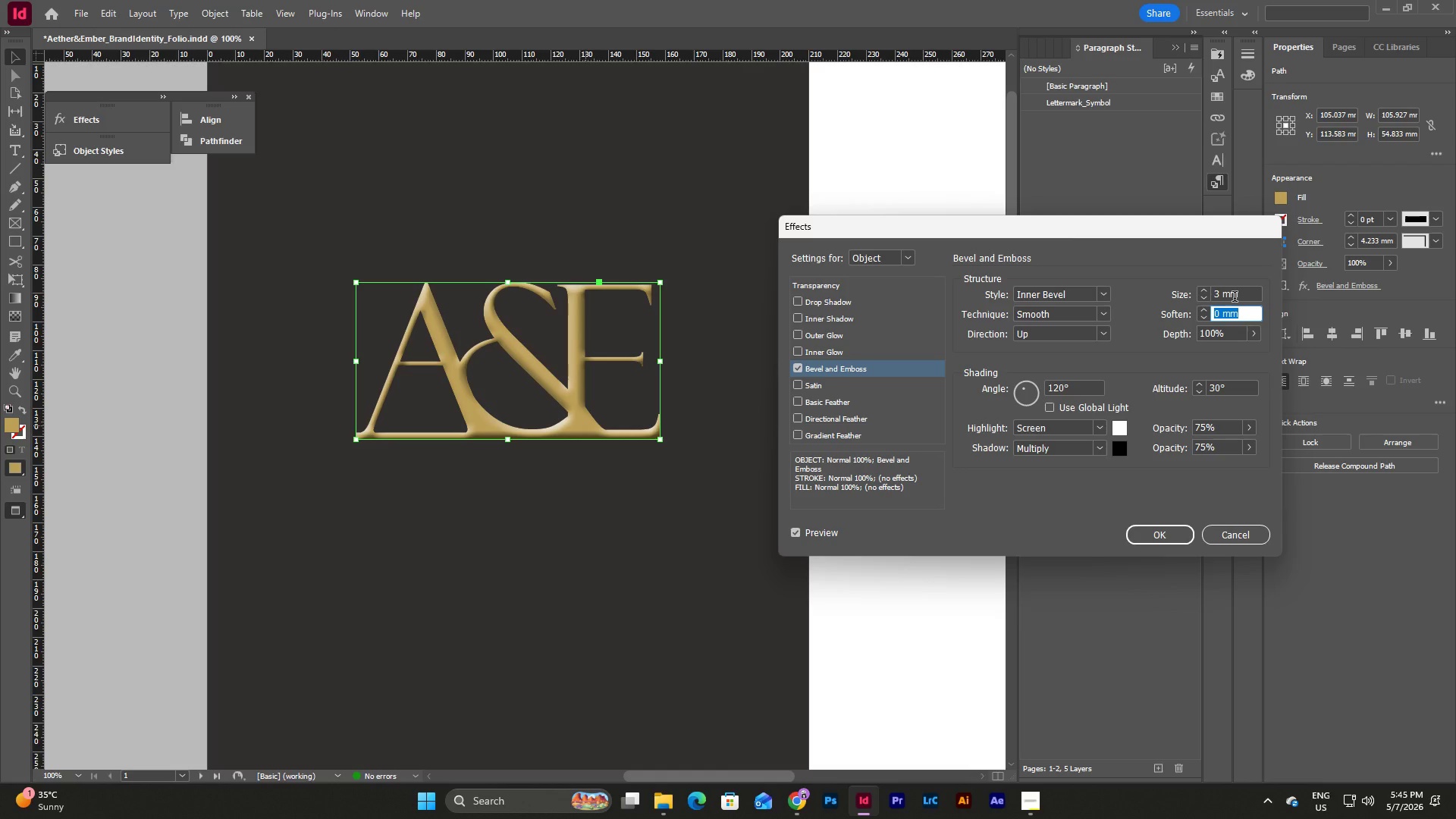 
left_click([1240, 297])
 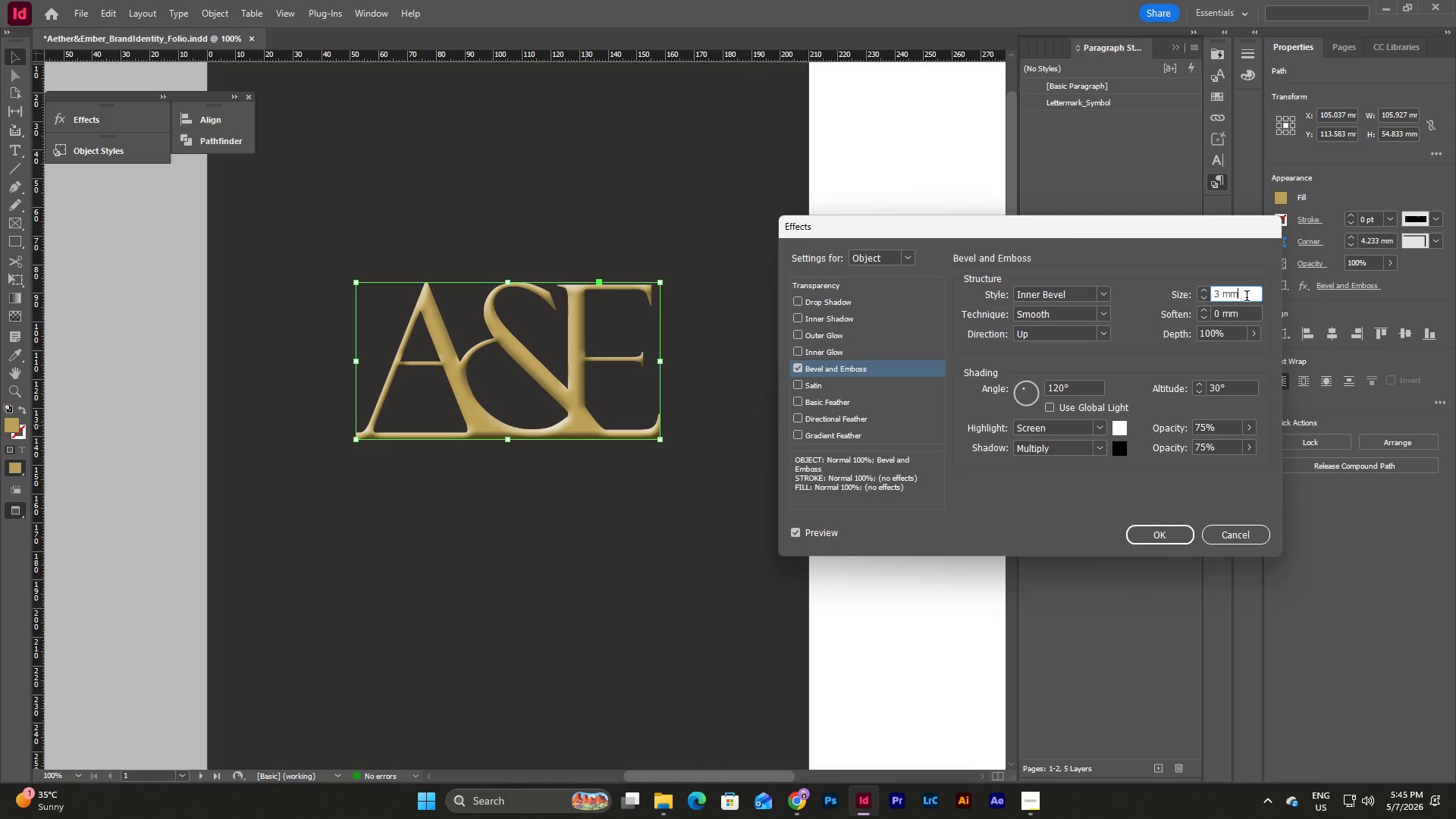 
left_click_drag(start_coordinate=[1247, 297], to_coordinate=[1189, 300])
 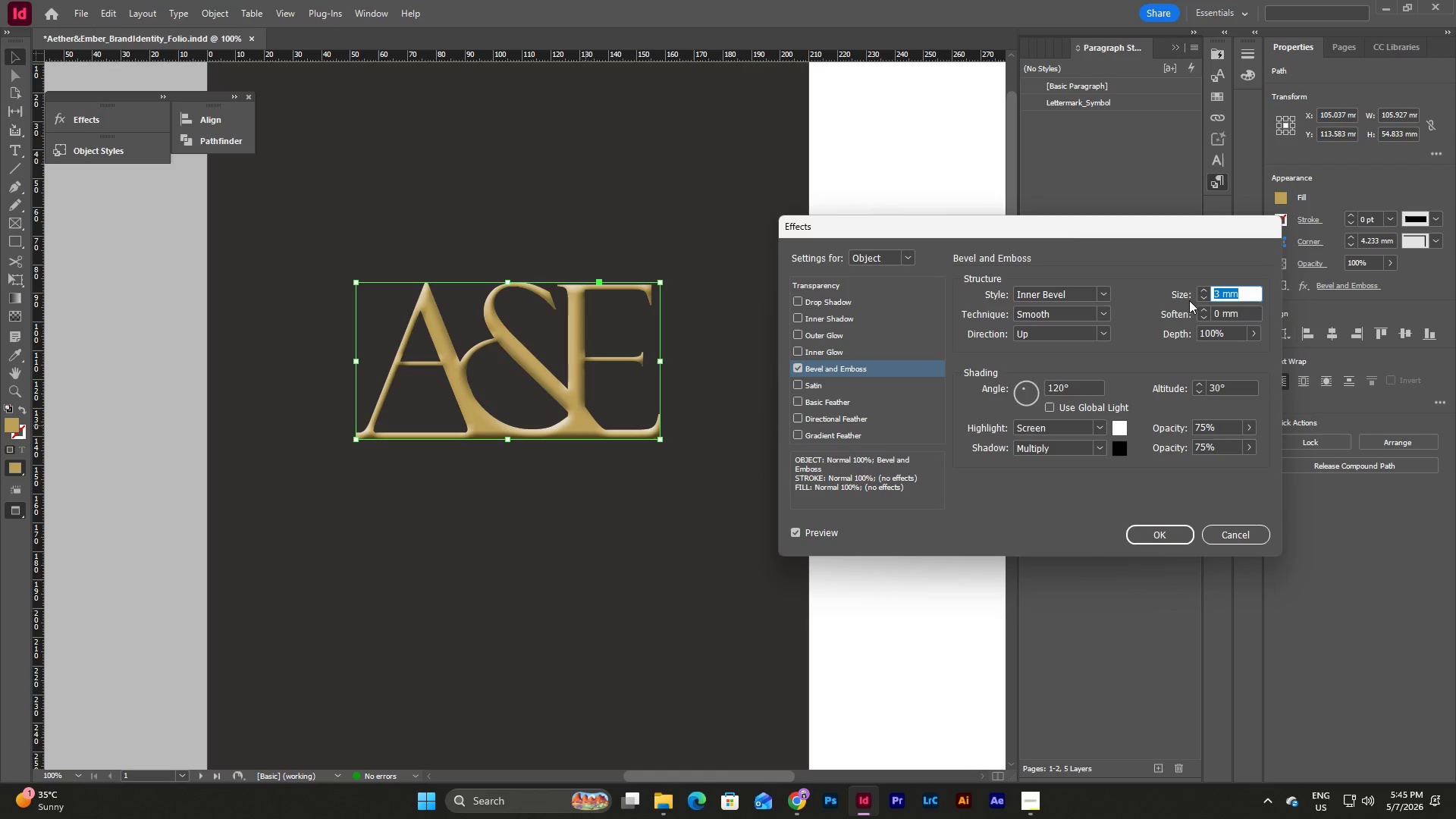 
key(Numpad5)
 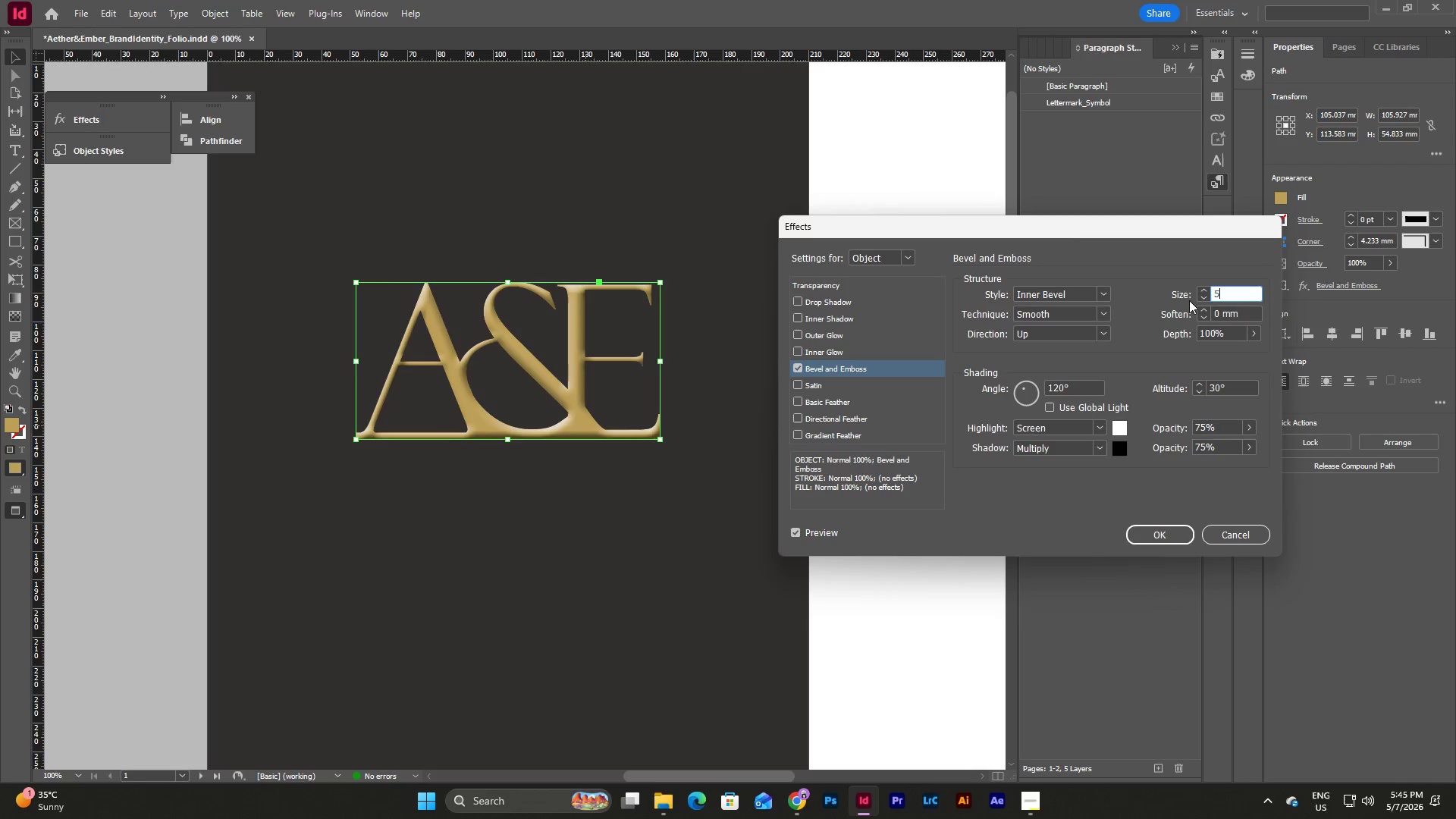 
key(Tab)
 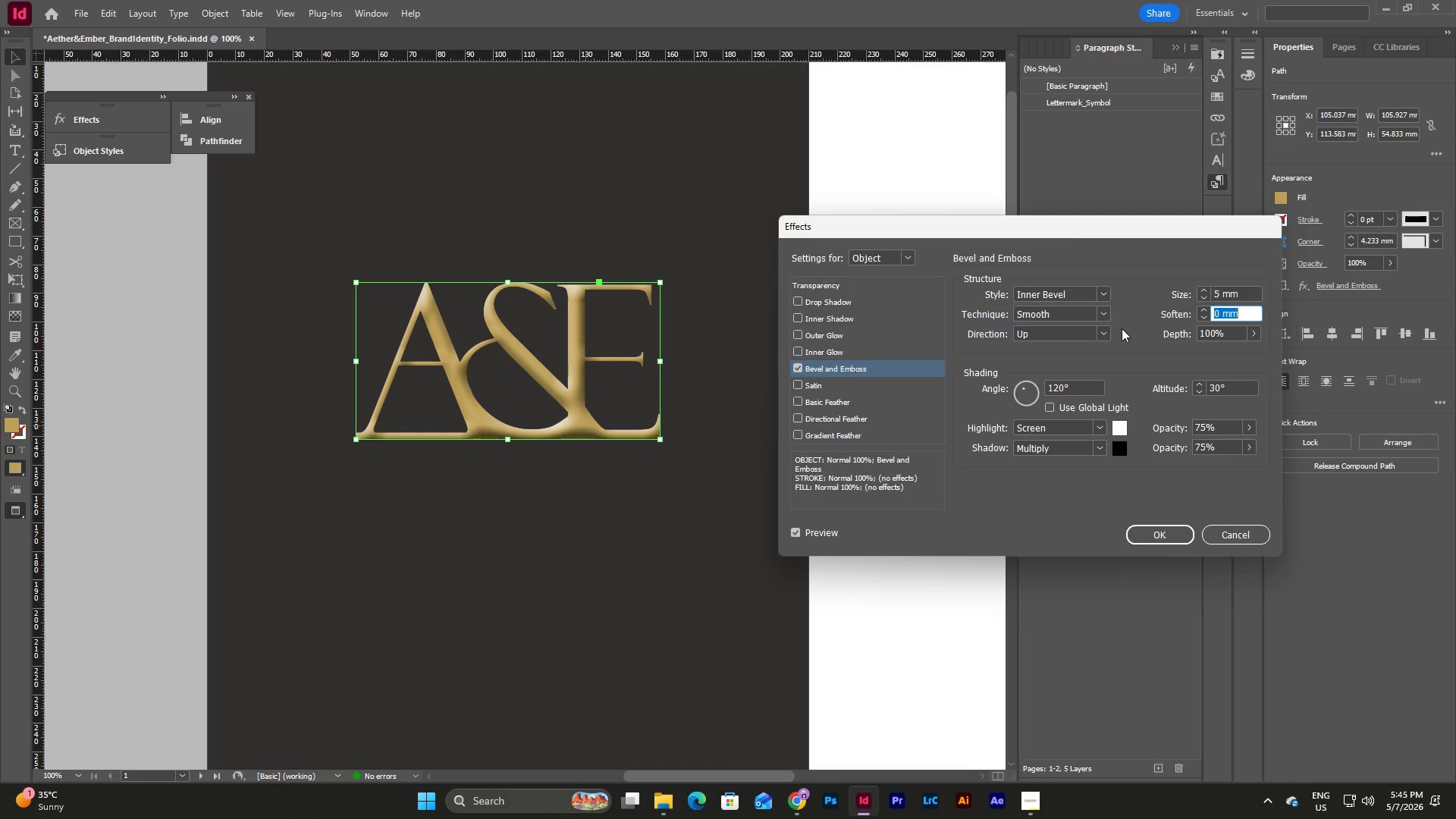 
left_click([1104, 306])
 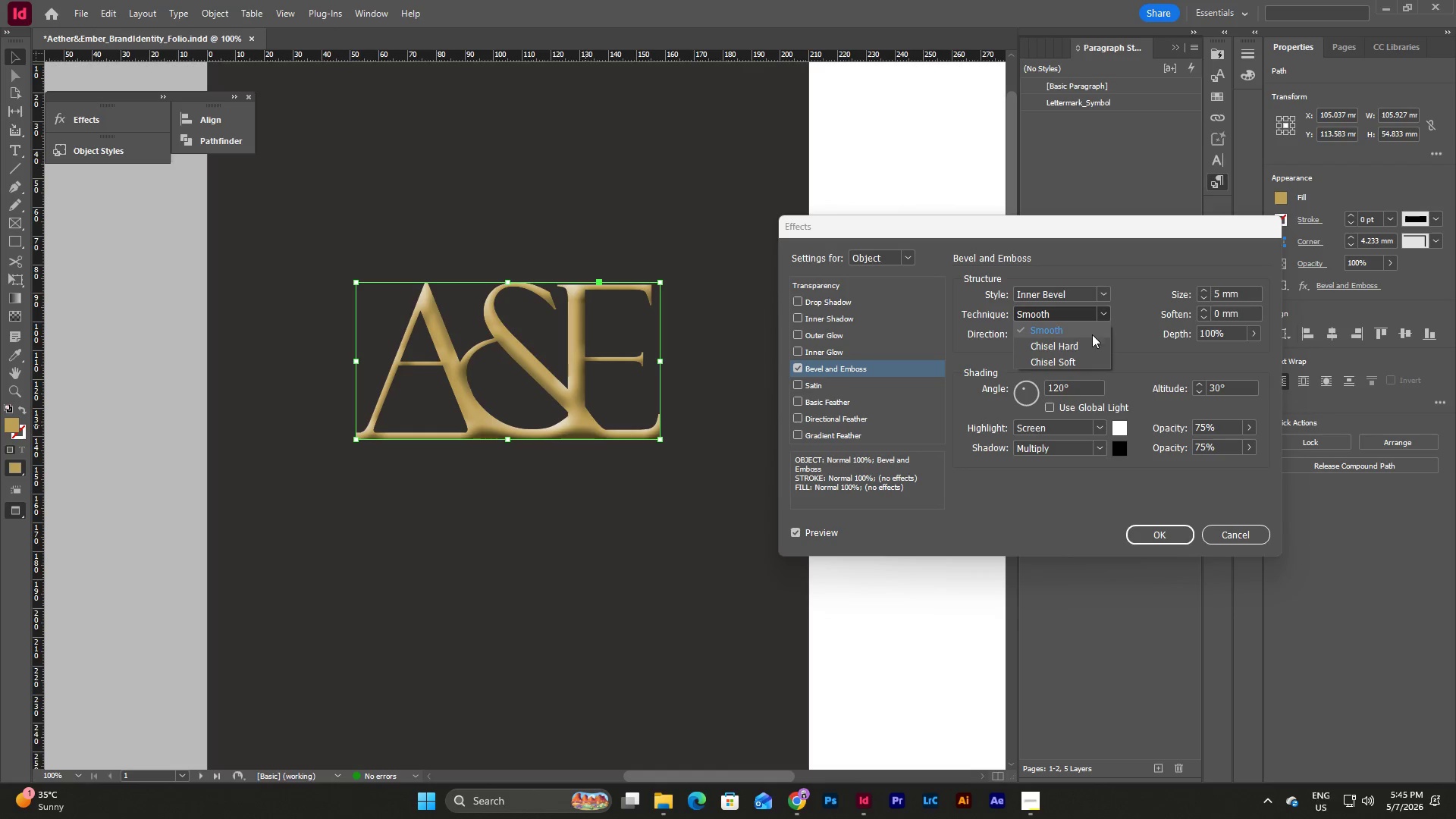 
left_click([1084, 347])
 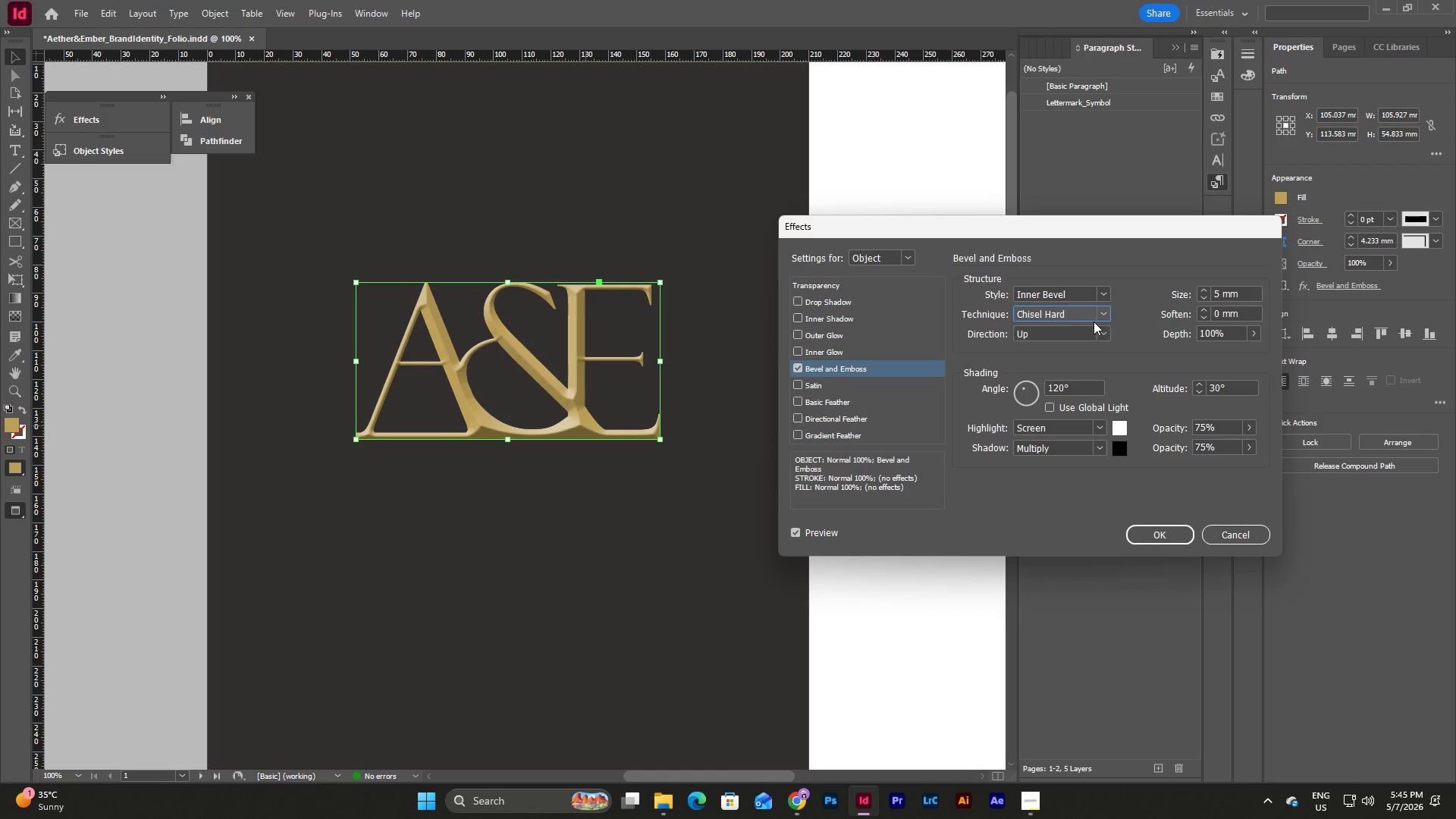 
left_click([1106, 312])
 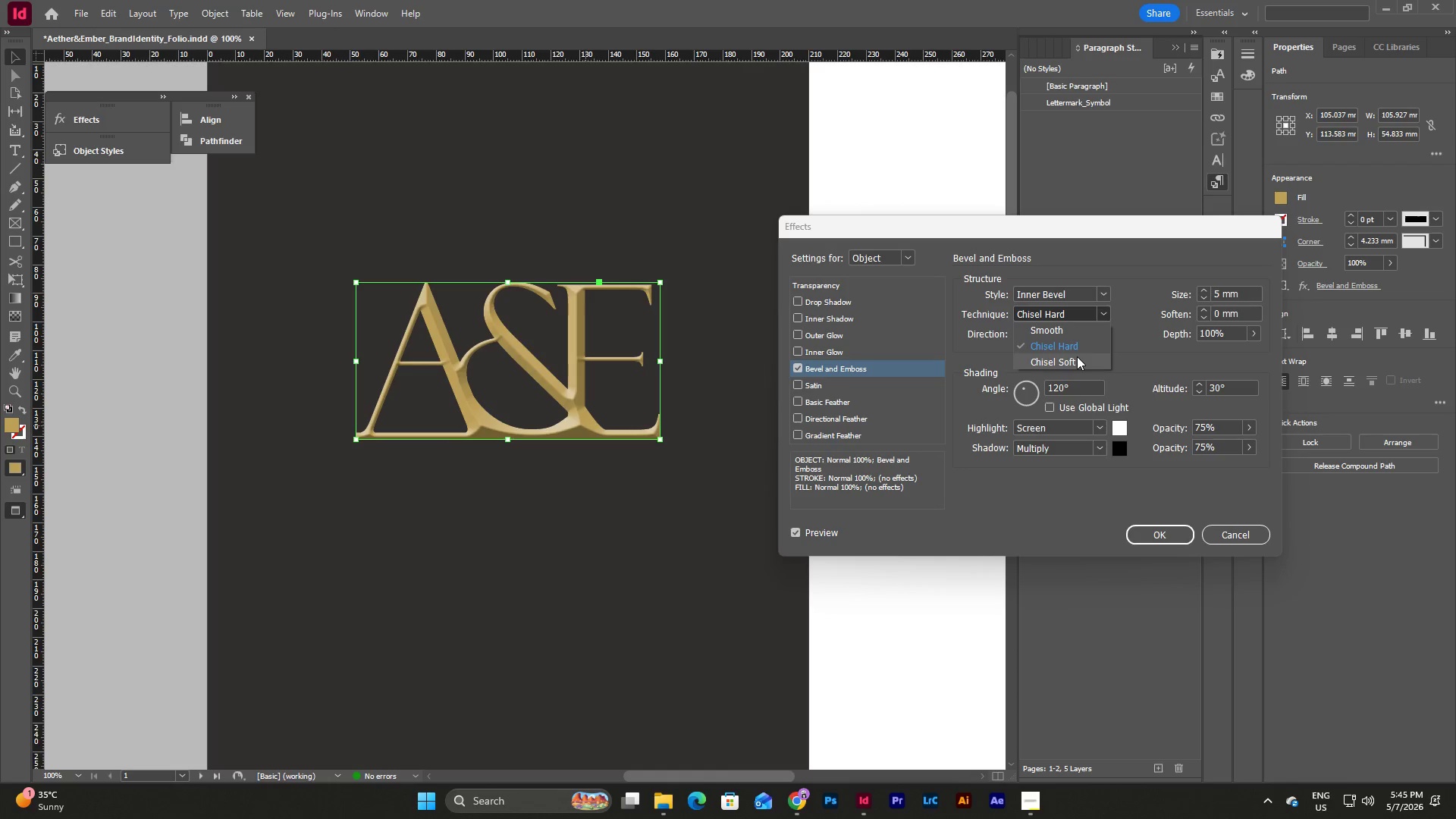 
left_click([1077, 356])
 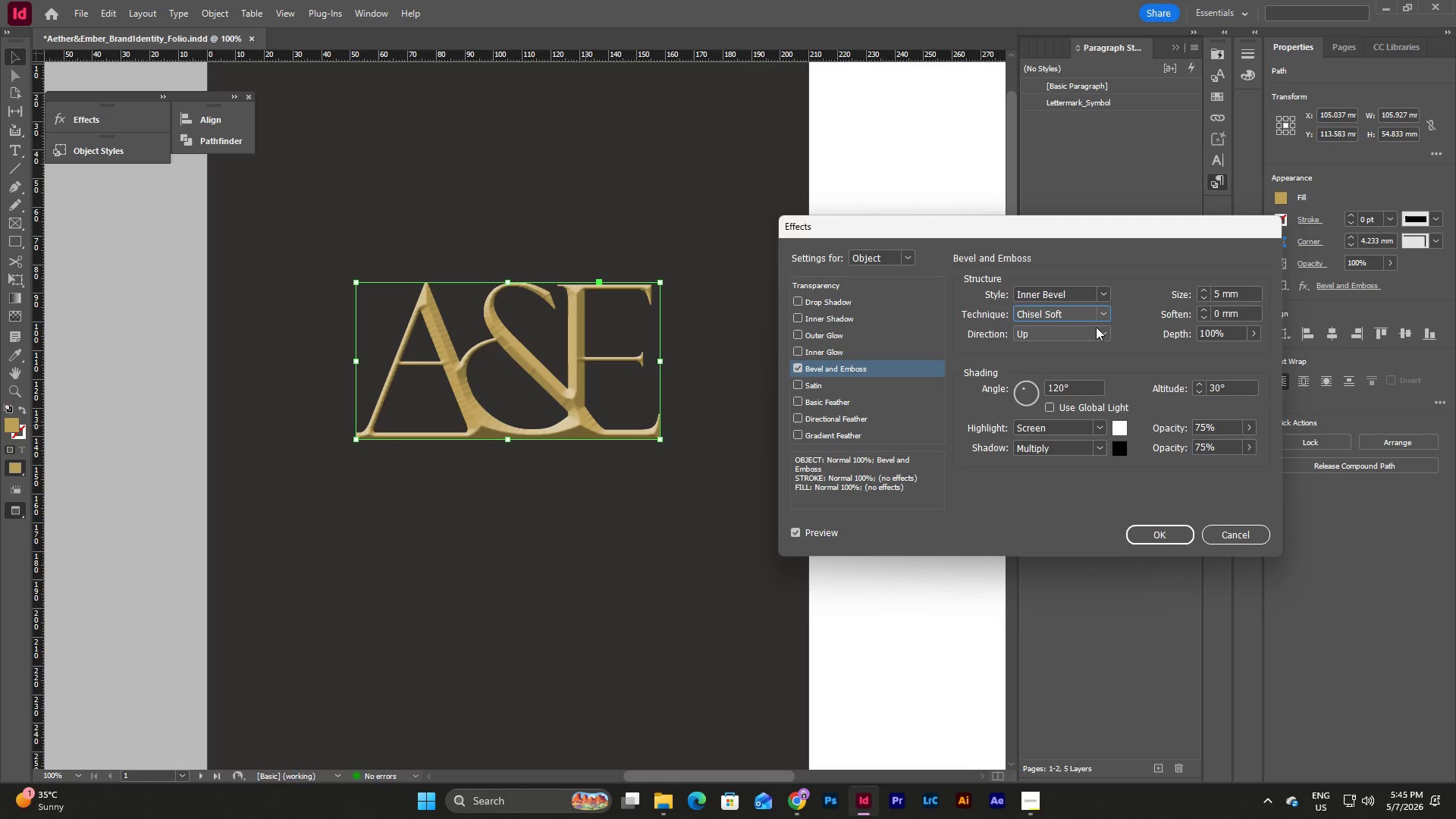 
left_click([1103, 309])
 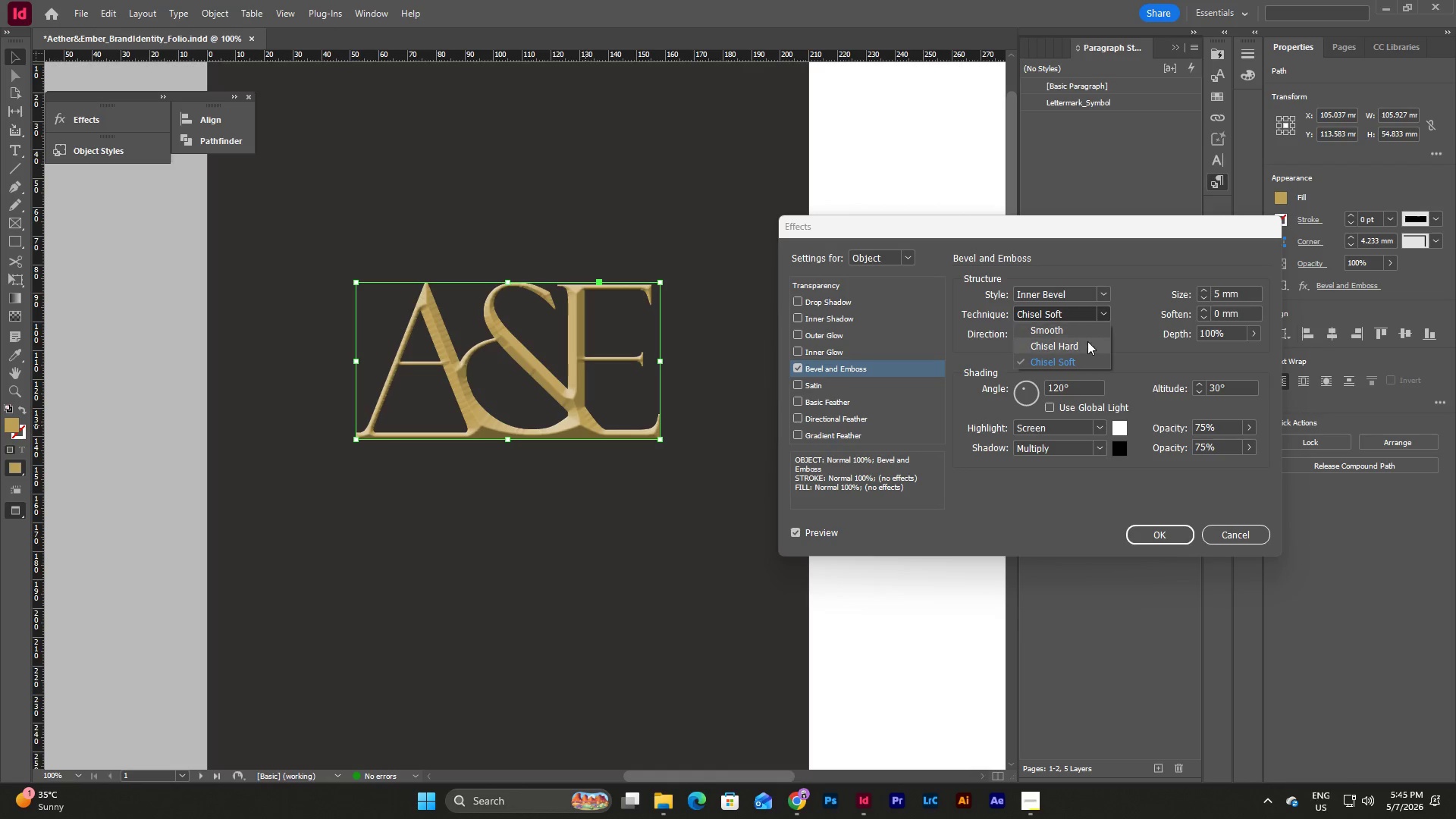 
left_click([1087, 341])
 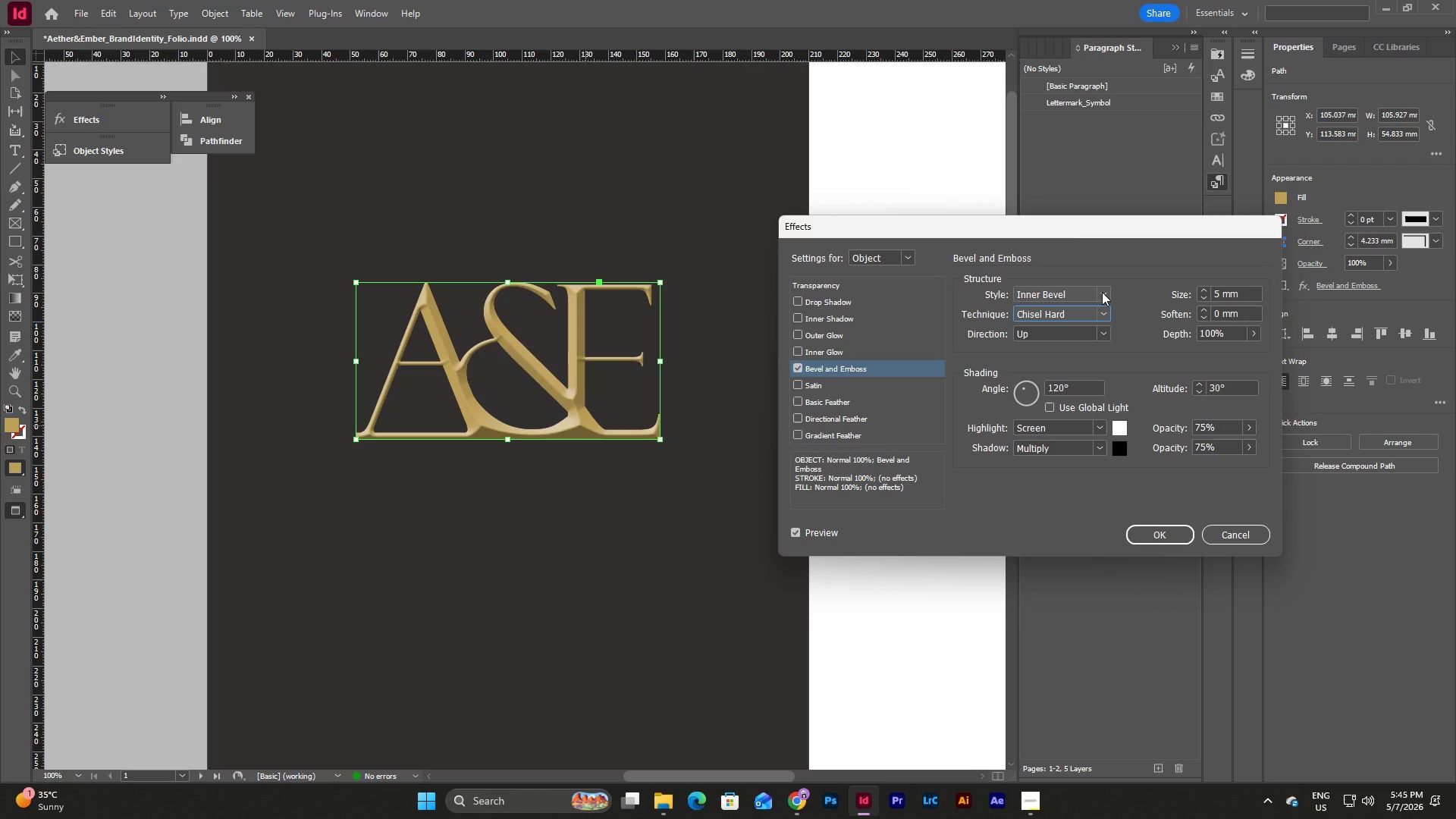 
left_click([1216, 526])
 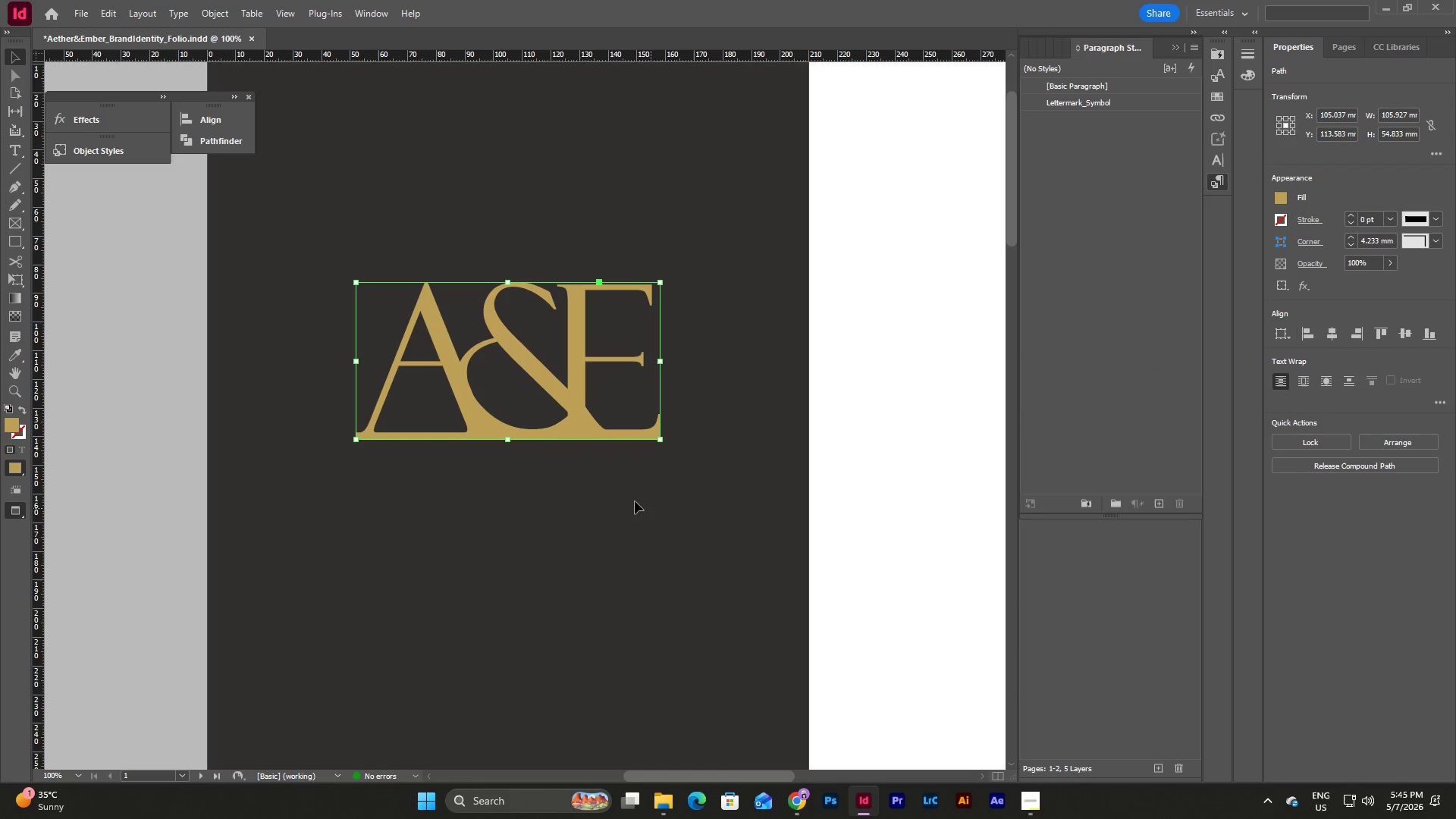 
left_click([610, 475])
 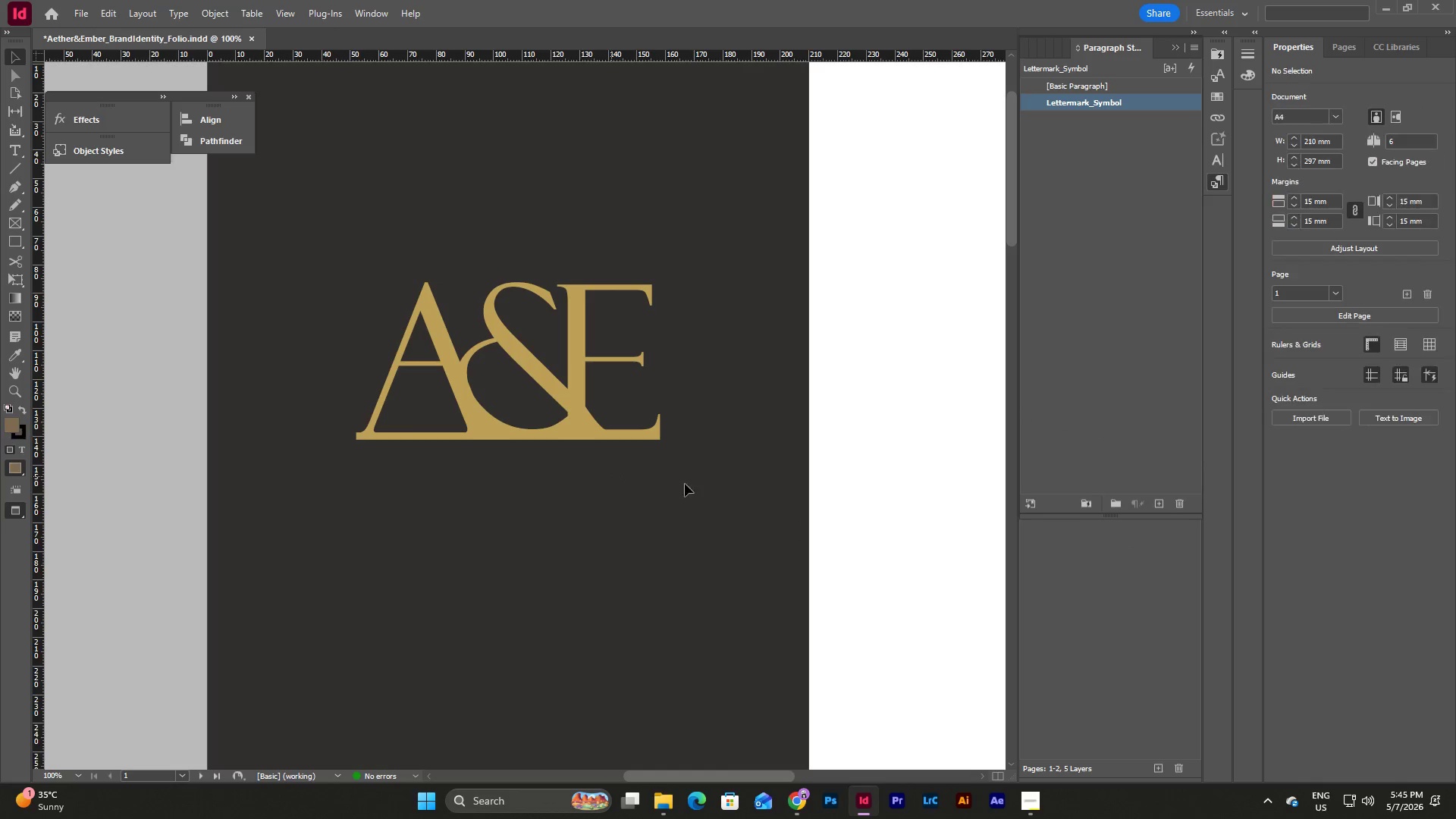 
left_click_drag(start_coordinate=[695, 484], to_coordinate=[284, 247])
 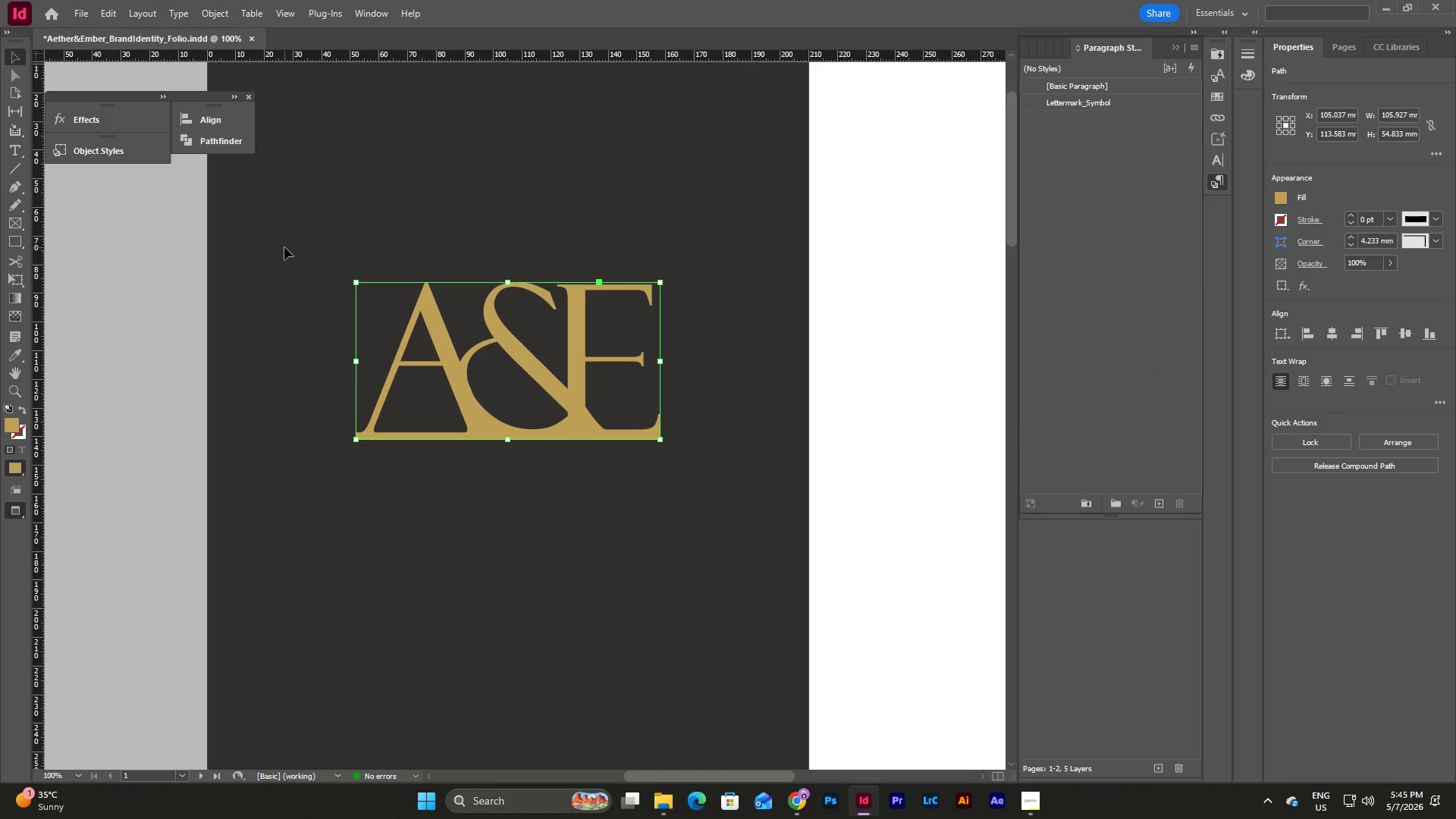 
key(Control+C)
 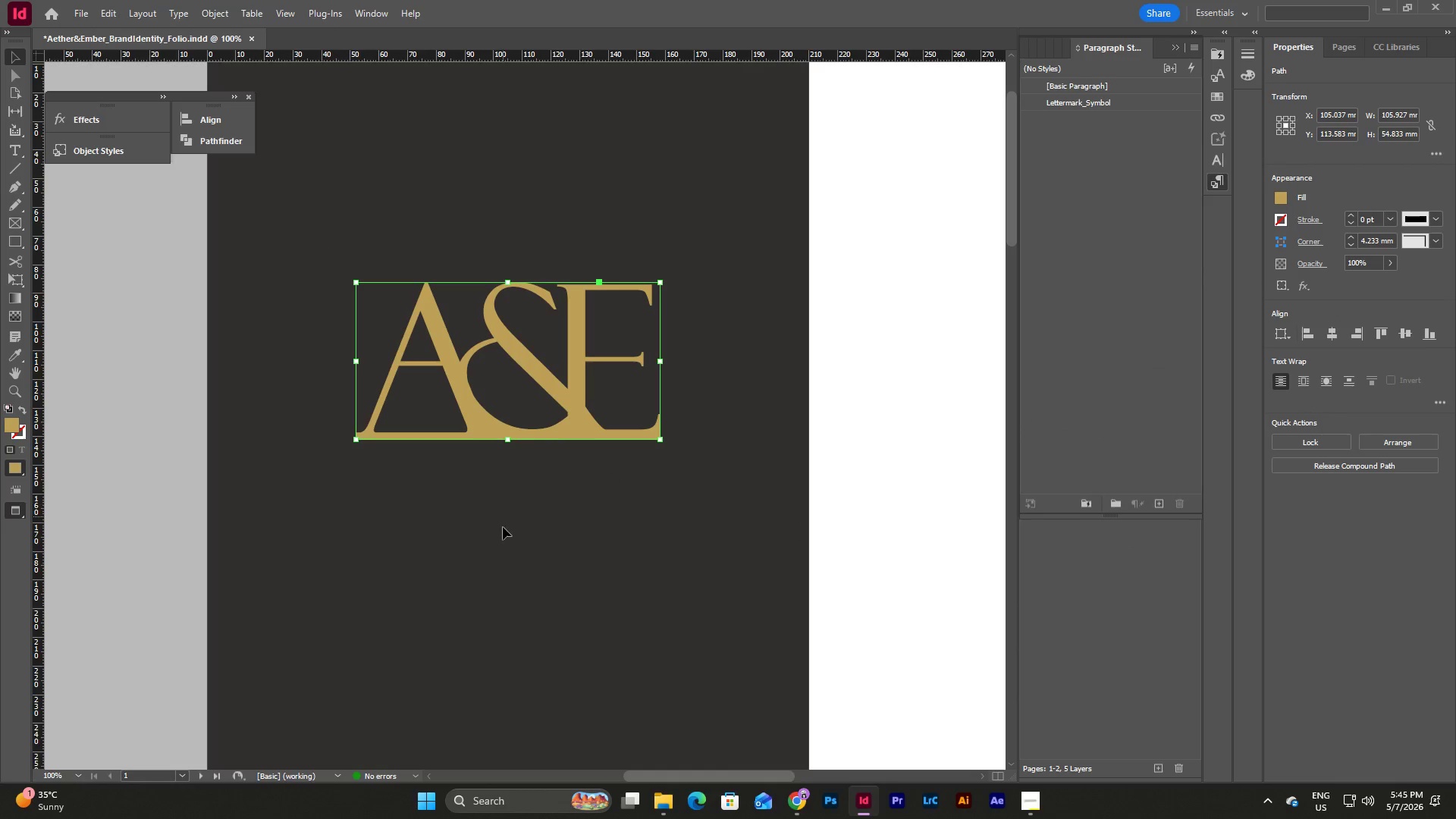 
left_click([503, 527])
 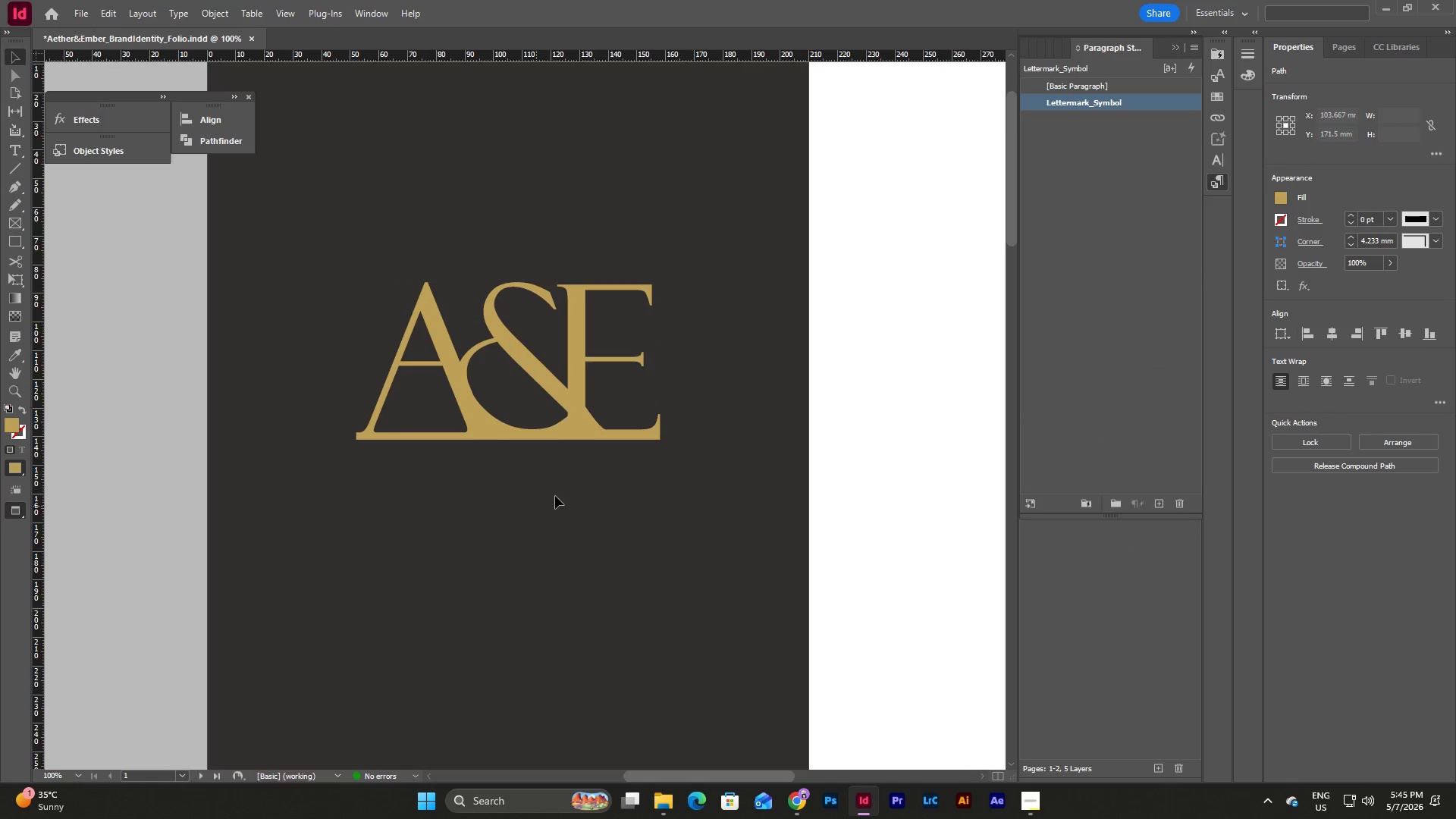 
scroll: coordinate [555, 496], scroll_direction: none, amount: 0.0
 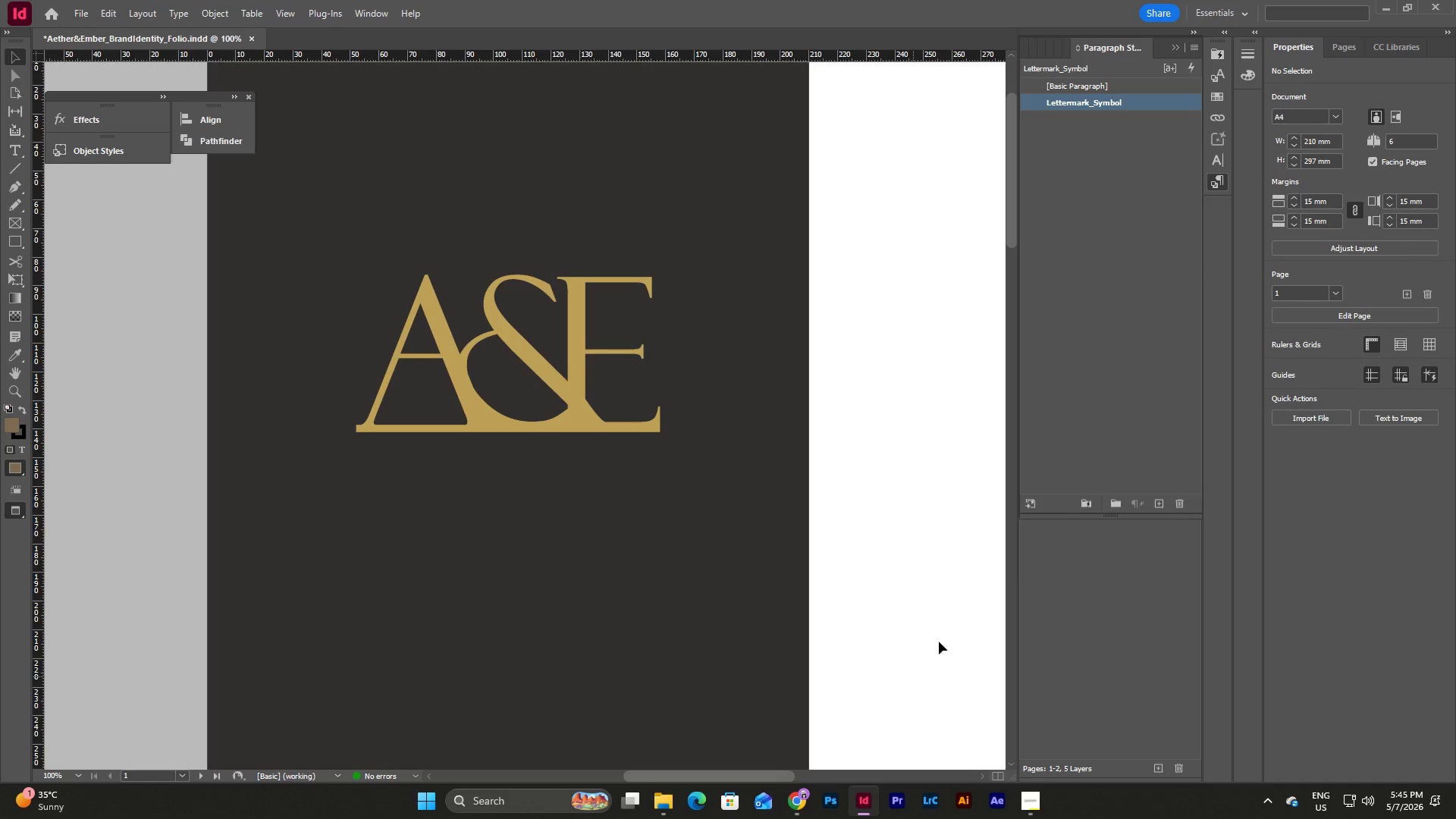 
left_click([928, 577])
 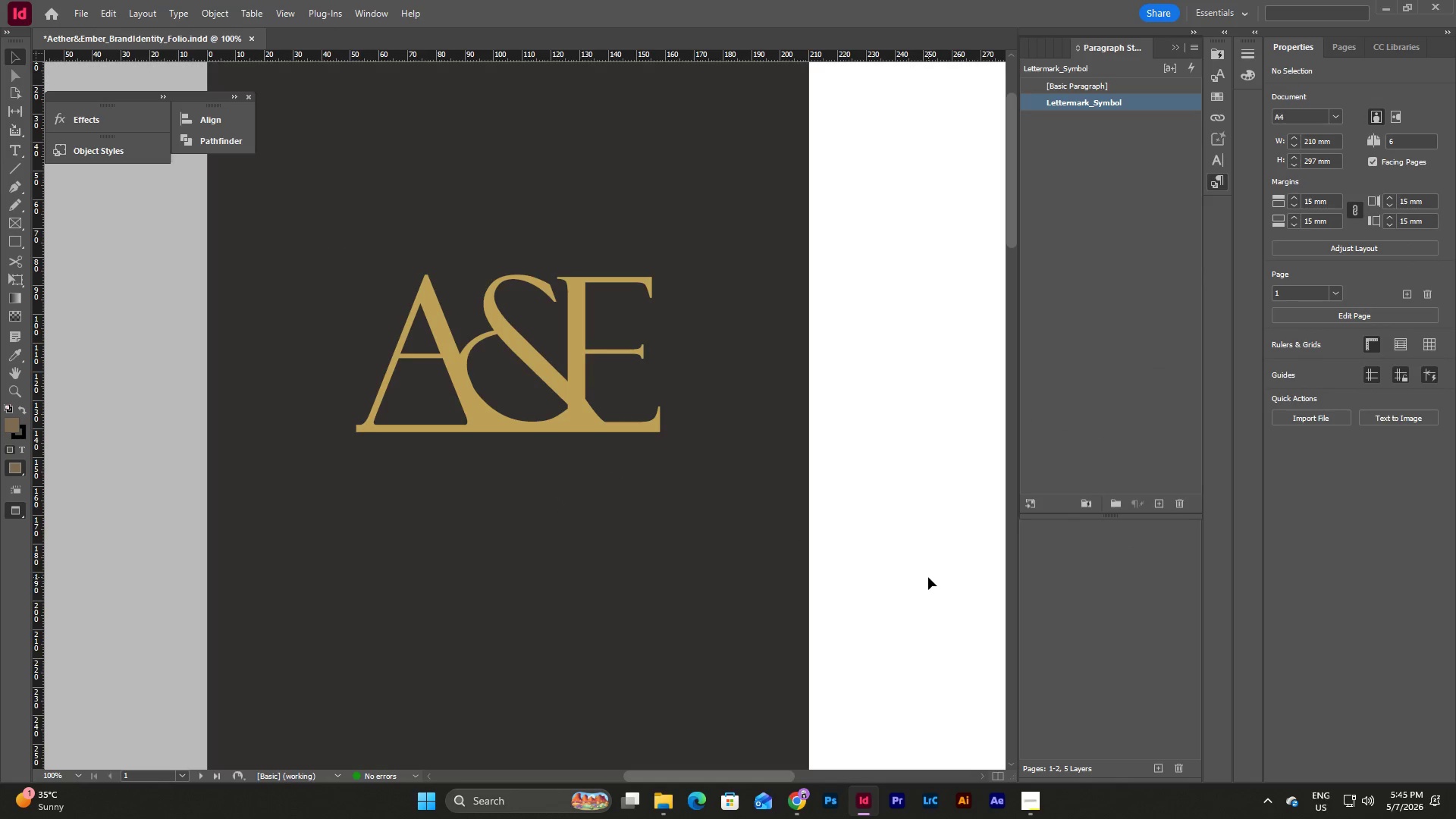 
key(Control+V)
 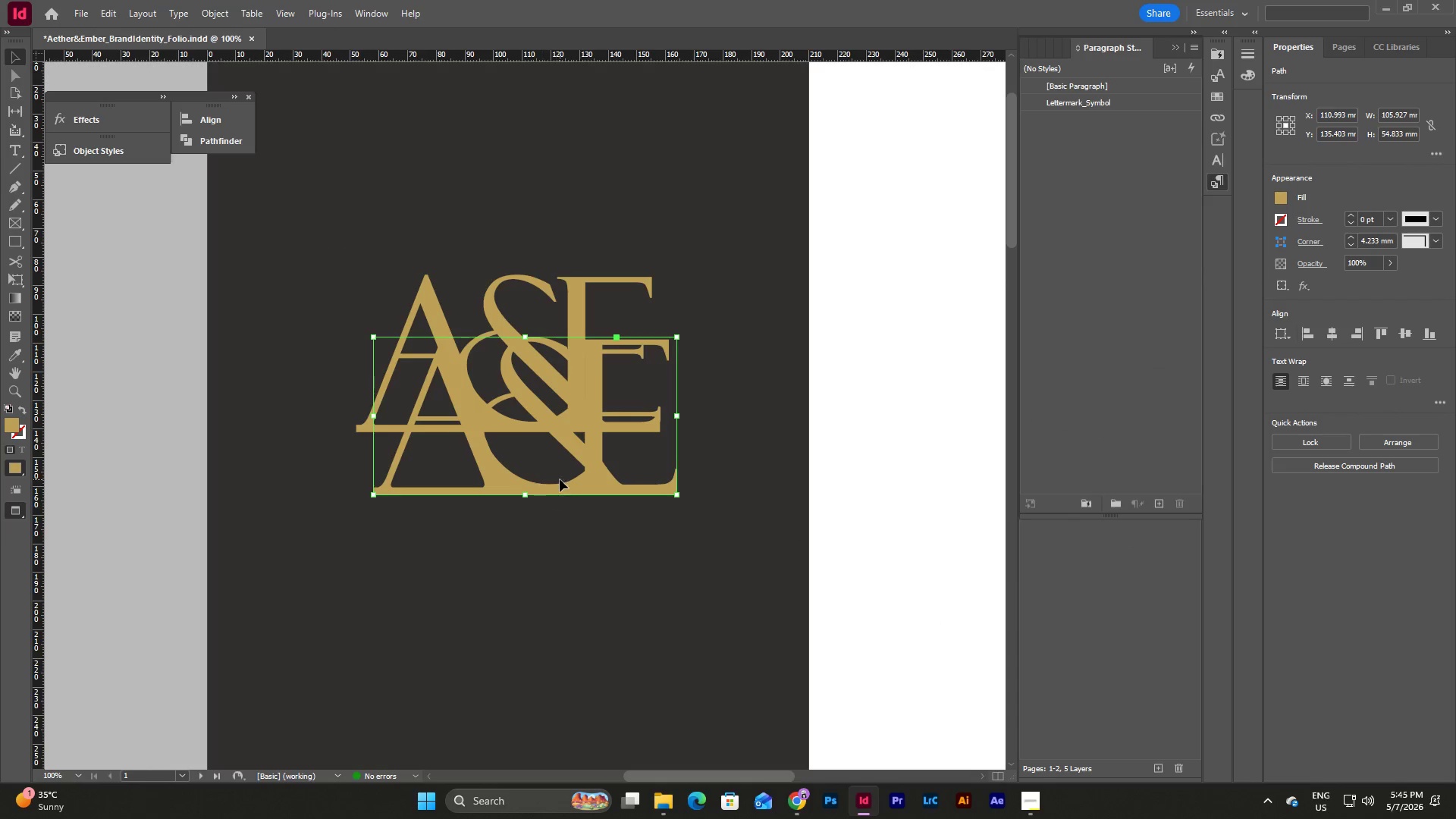 
left_click_drag(start_coordinate=[563, 479], to_coordinate=[902, 570])
 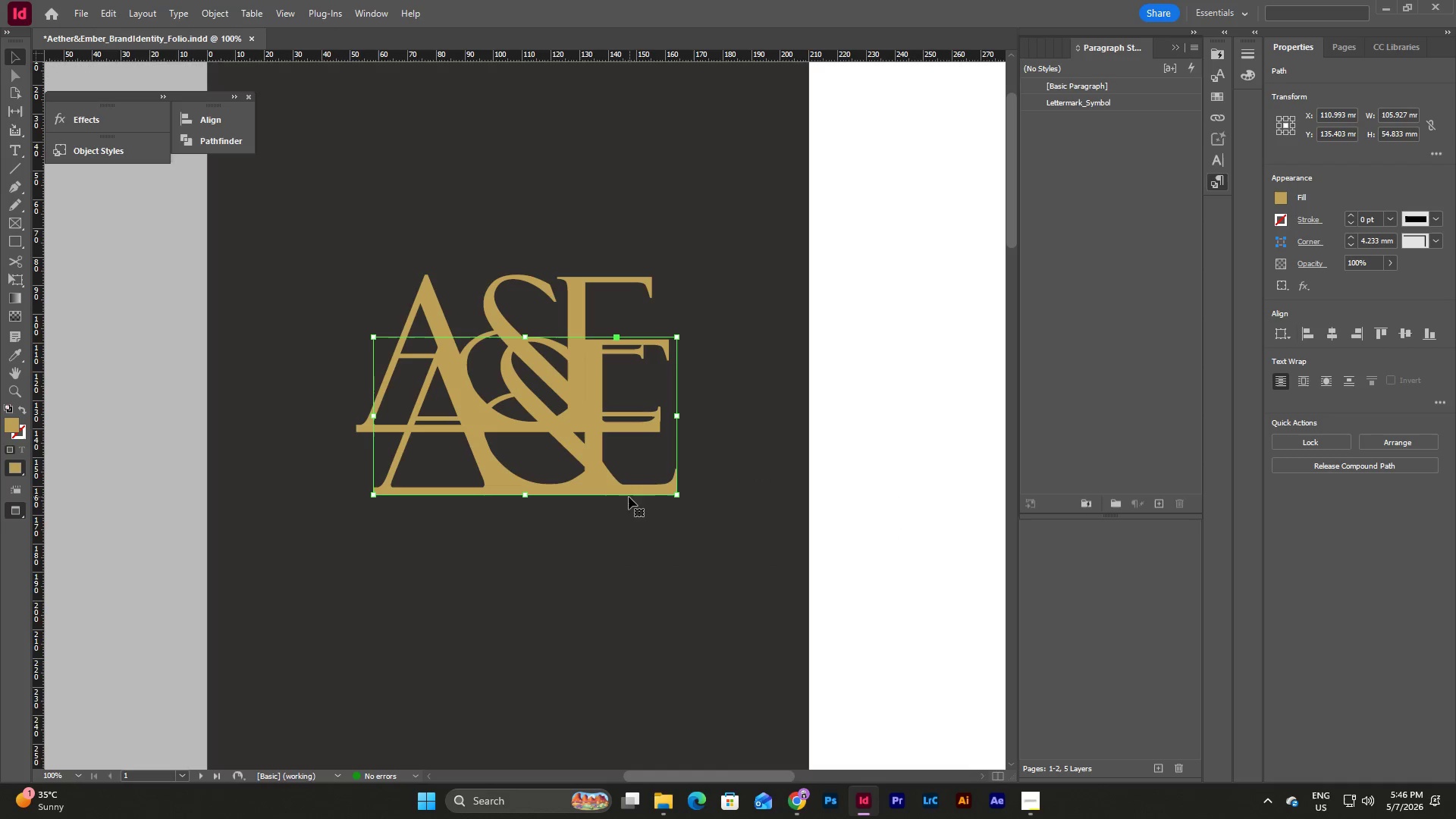 
left_click_drag(start_coordinate=[623, 485], to_coordinate=[1015, 563])
 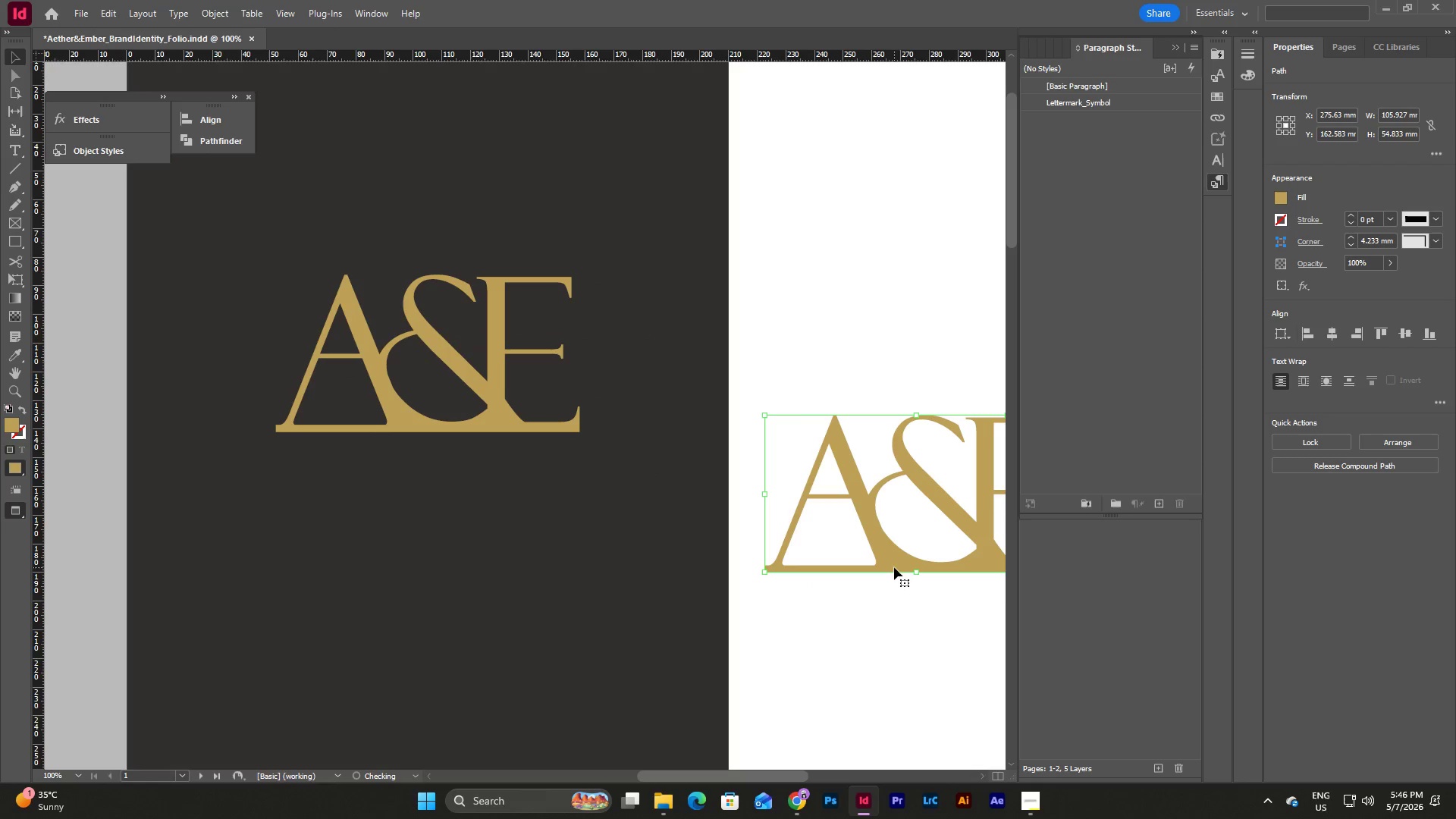 
left_click_drag(start_coordinate=[894, 567], to_coordinate=[918, 559])
 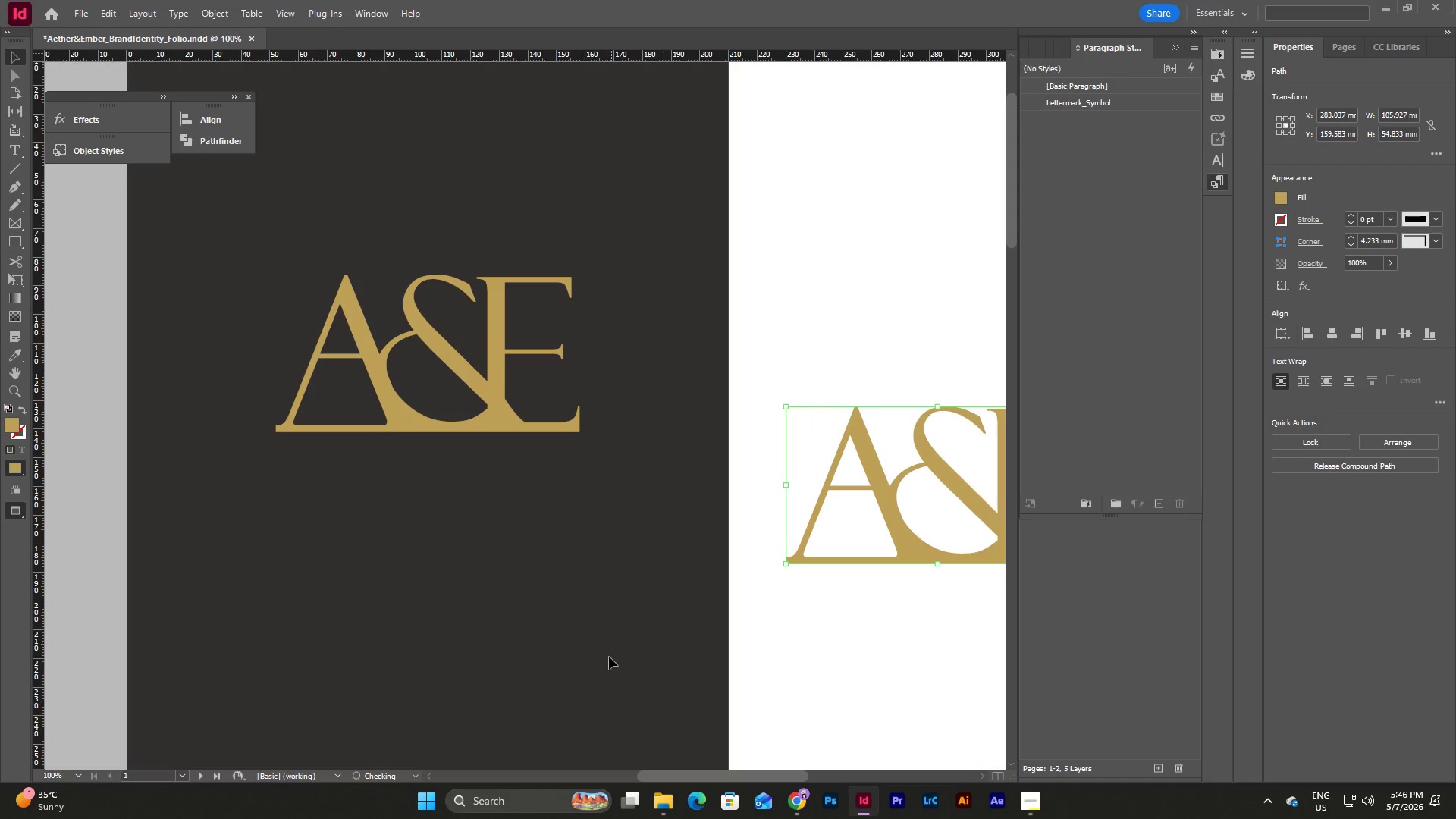 
left_click([609, 657])
 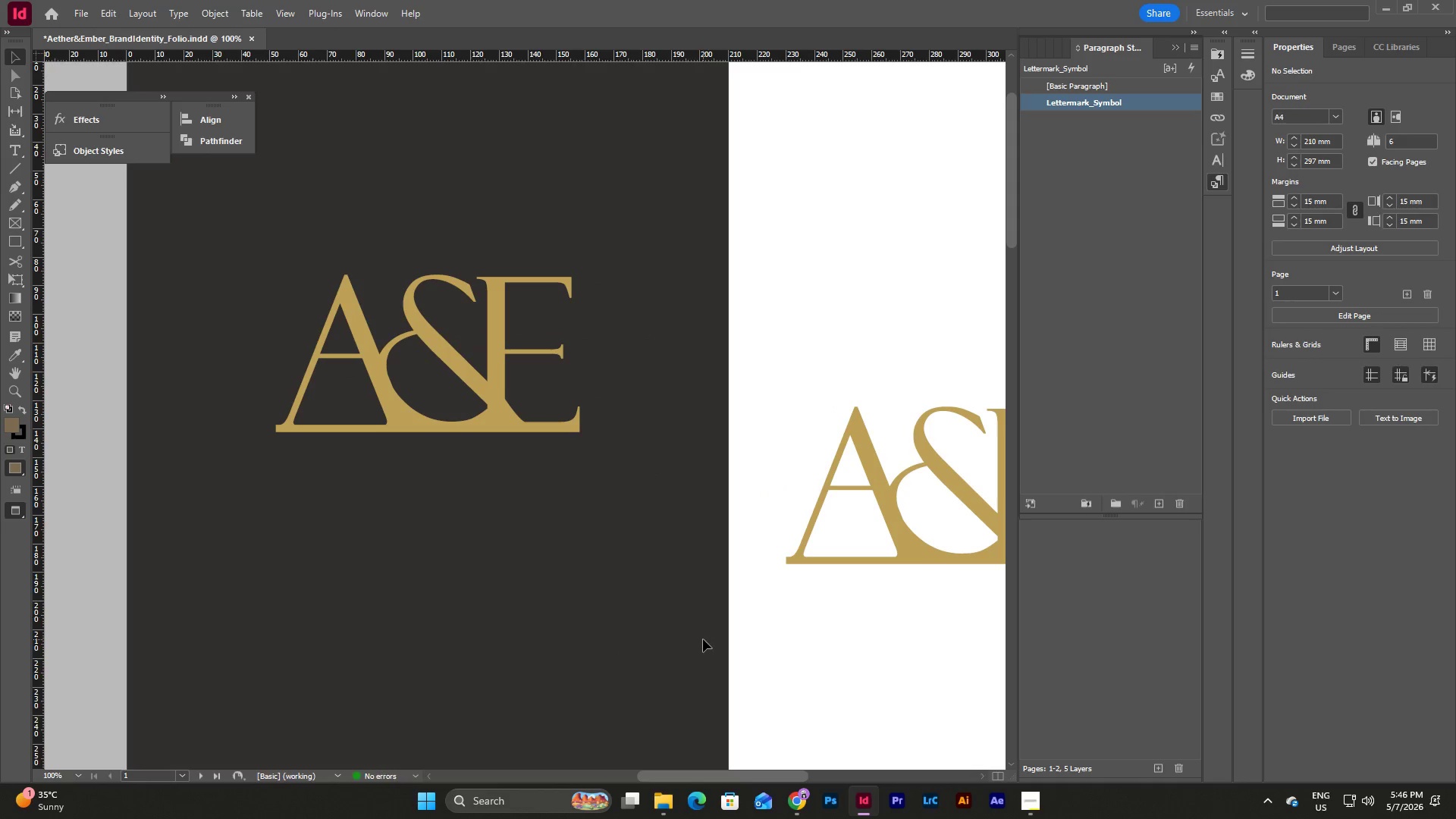 
scroll: coordinate [730, 541], scroll_direction: down, amount: 2.0
 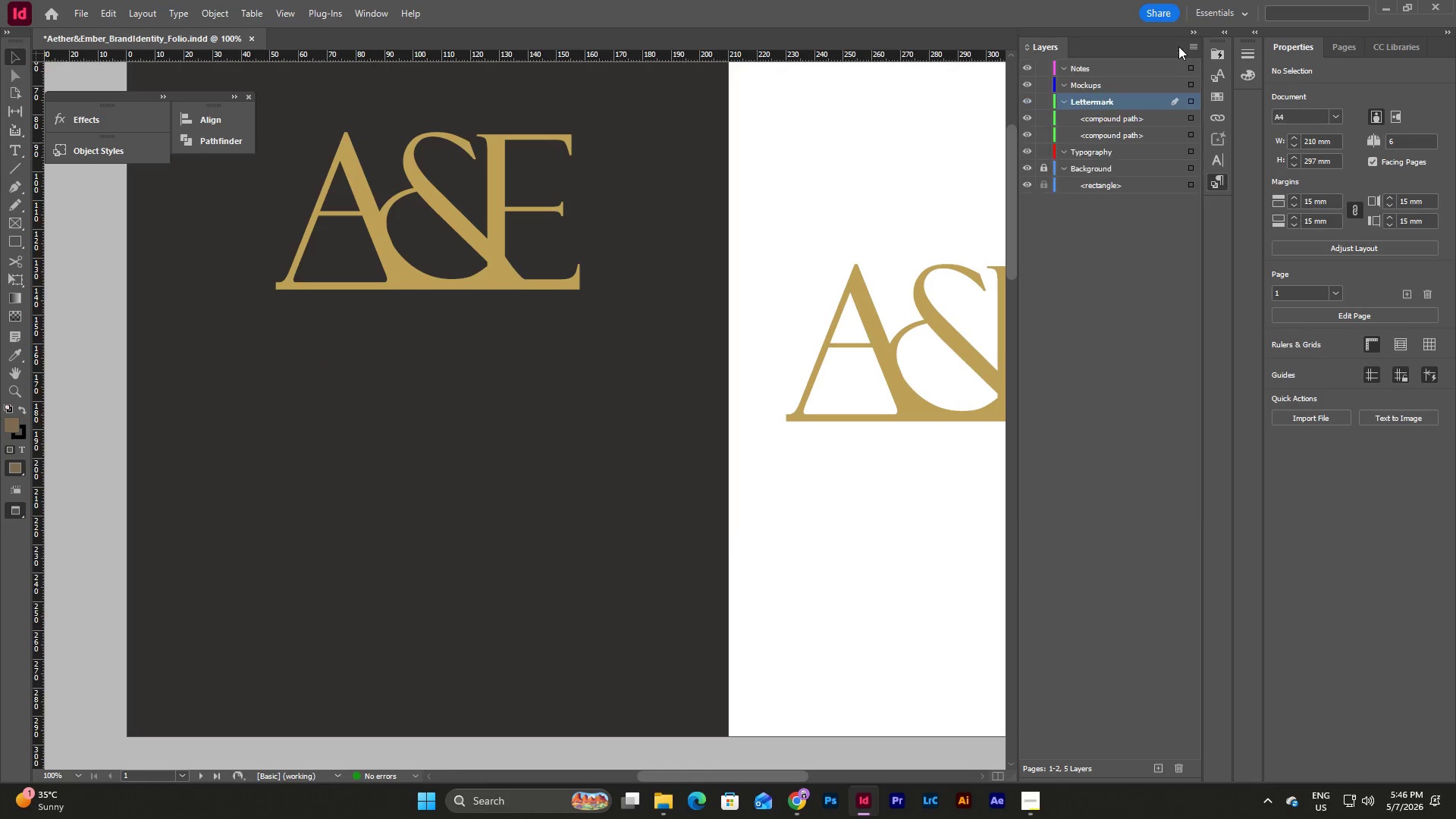 
left_click([1117, 217])
 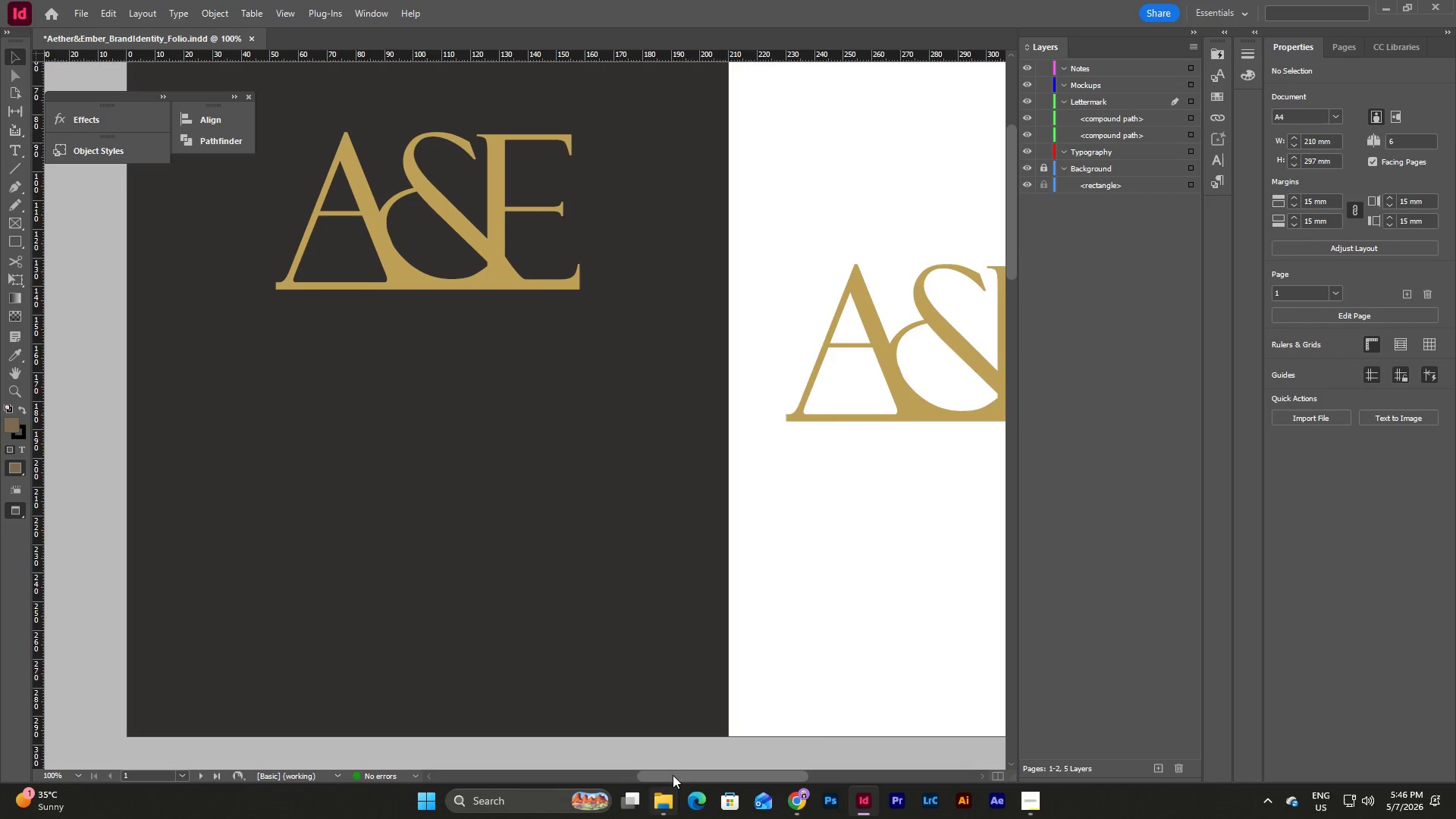 
left_click_drag(start_coordinate=[667, 775], to_coordinate=[654, 774])
 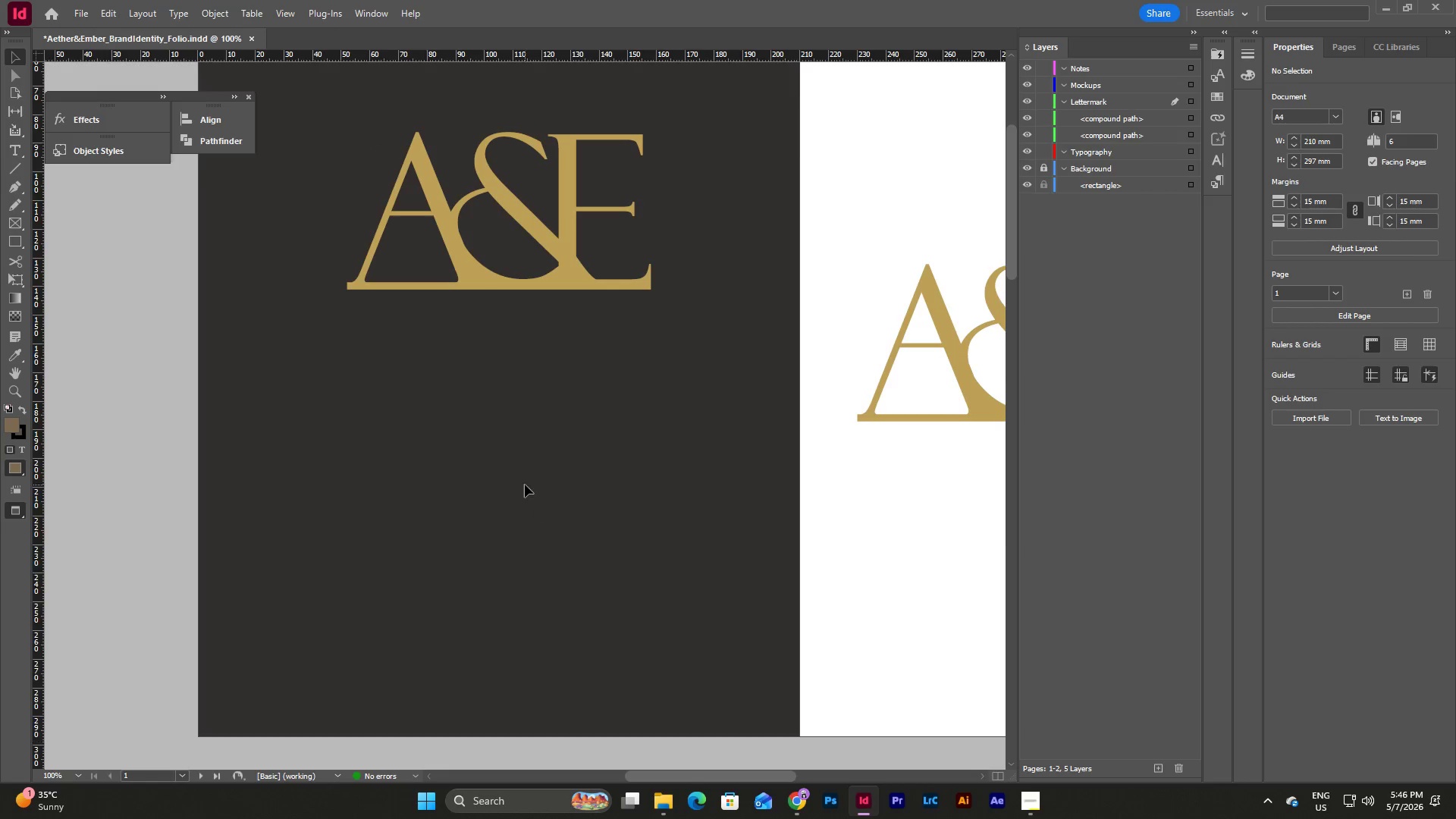 
scroll: coordinate [525, 485], scroll_direction: up, amount: 5.0
 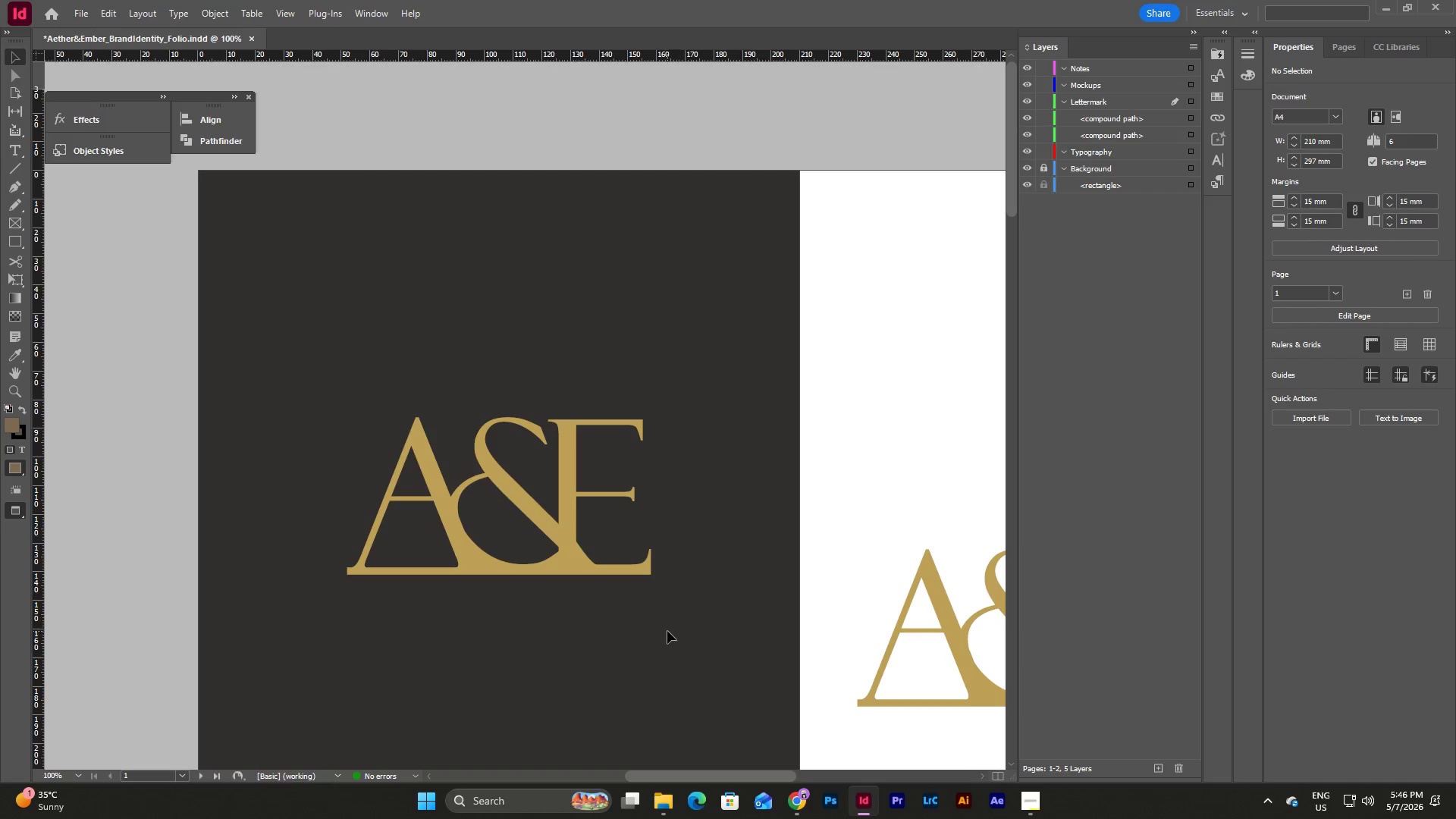 
left_click_drag(start_coordinate=[667, 631], to_coordinate=[381, 437])
 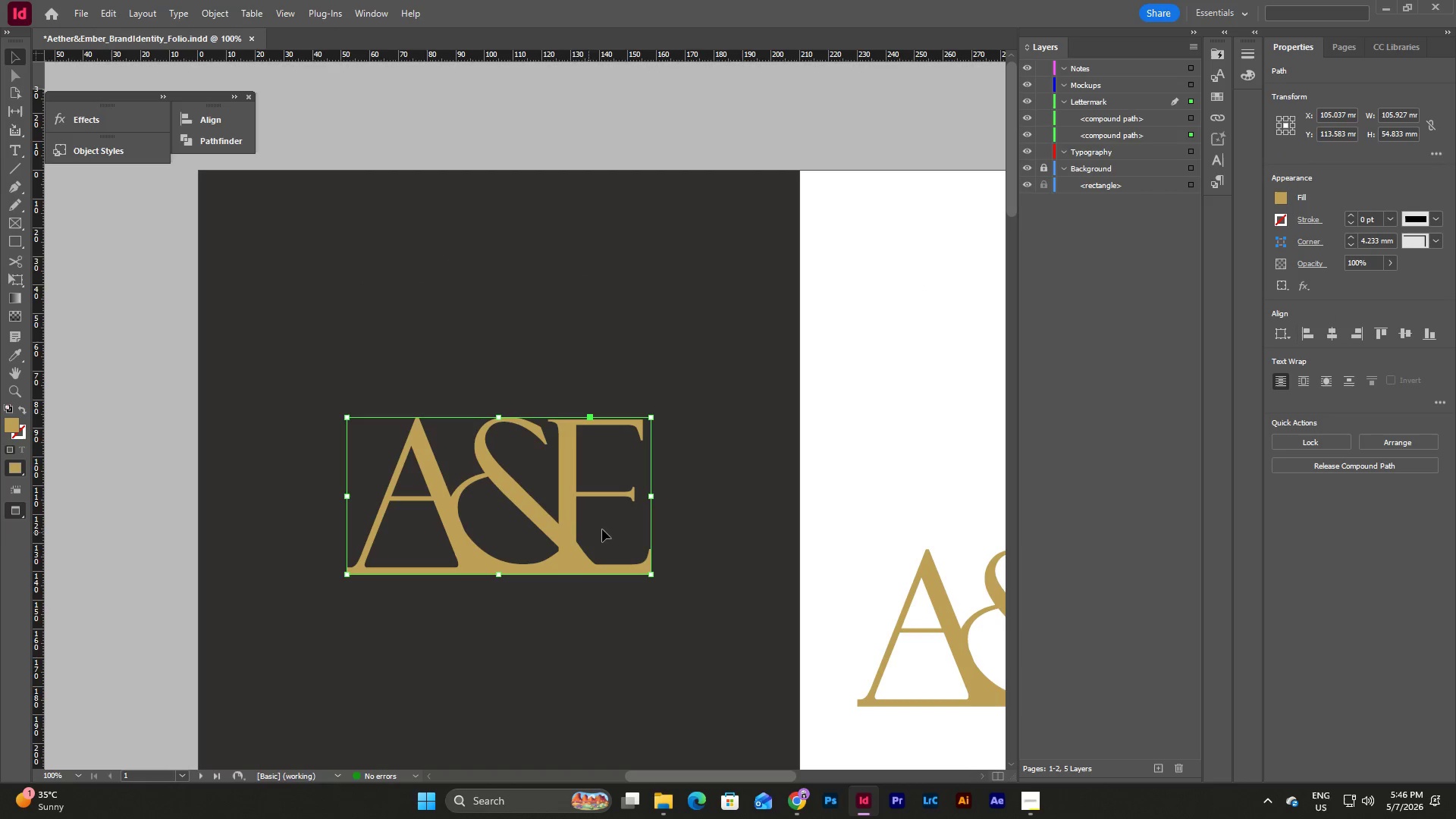 
right_click([611, 522])
 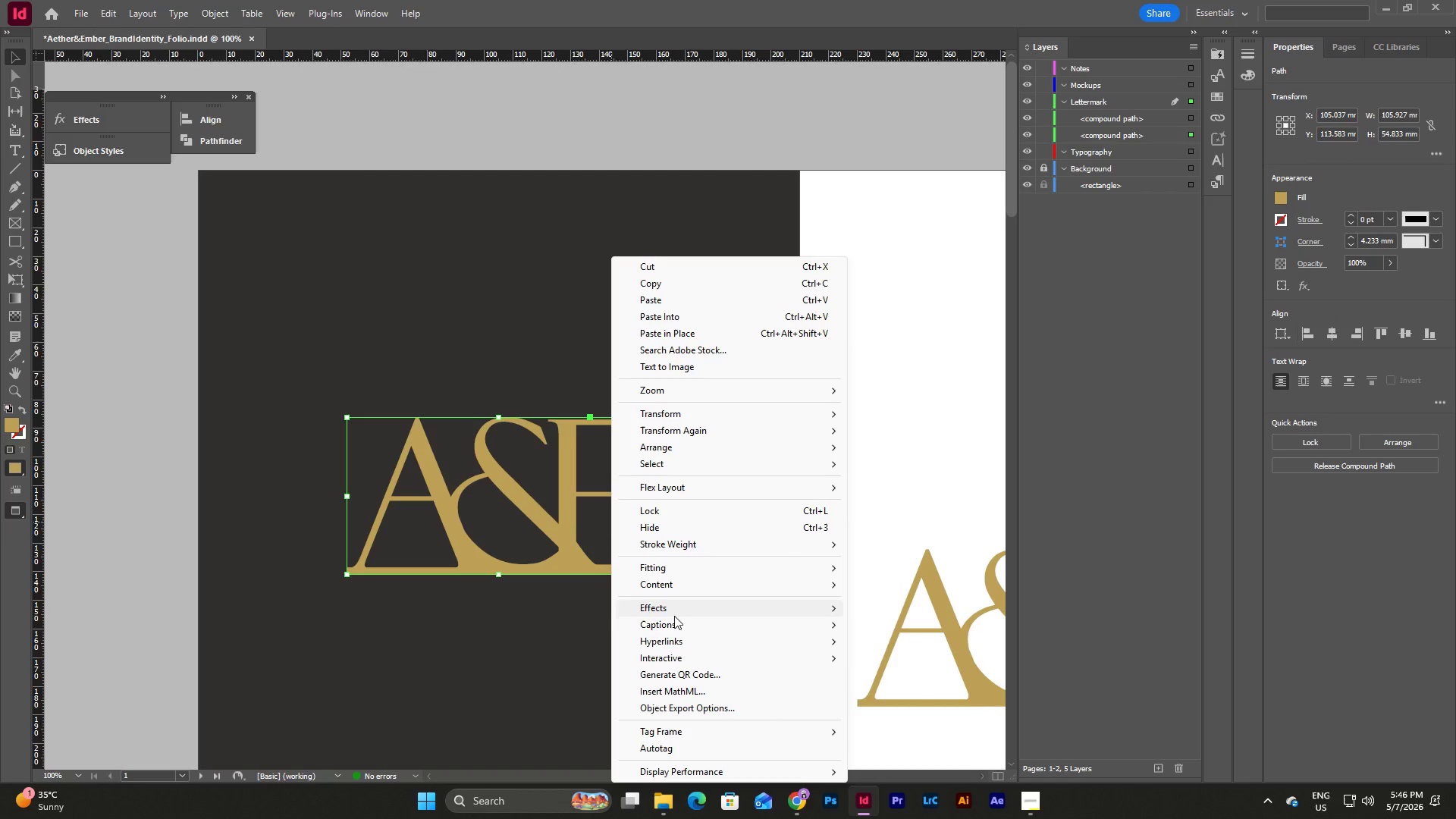 
left_click([677, 608])
 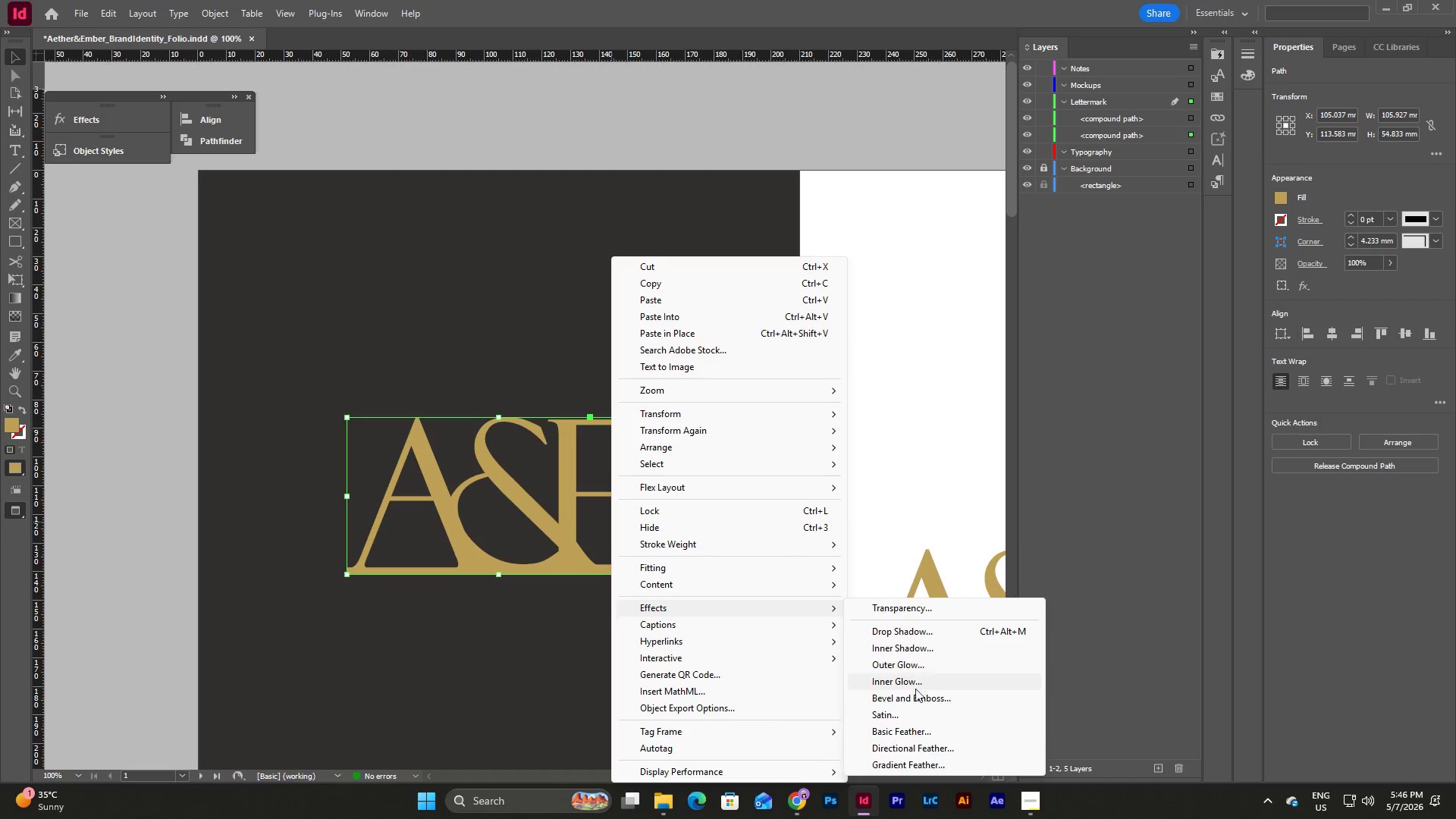 
left_click([912, 698])
 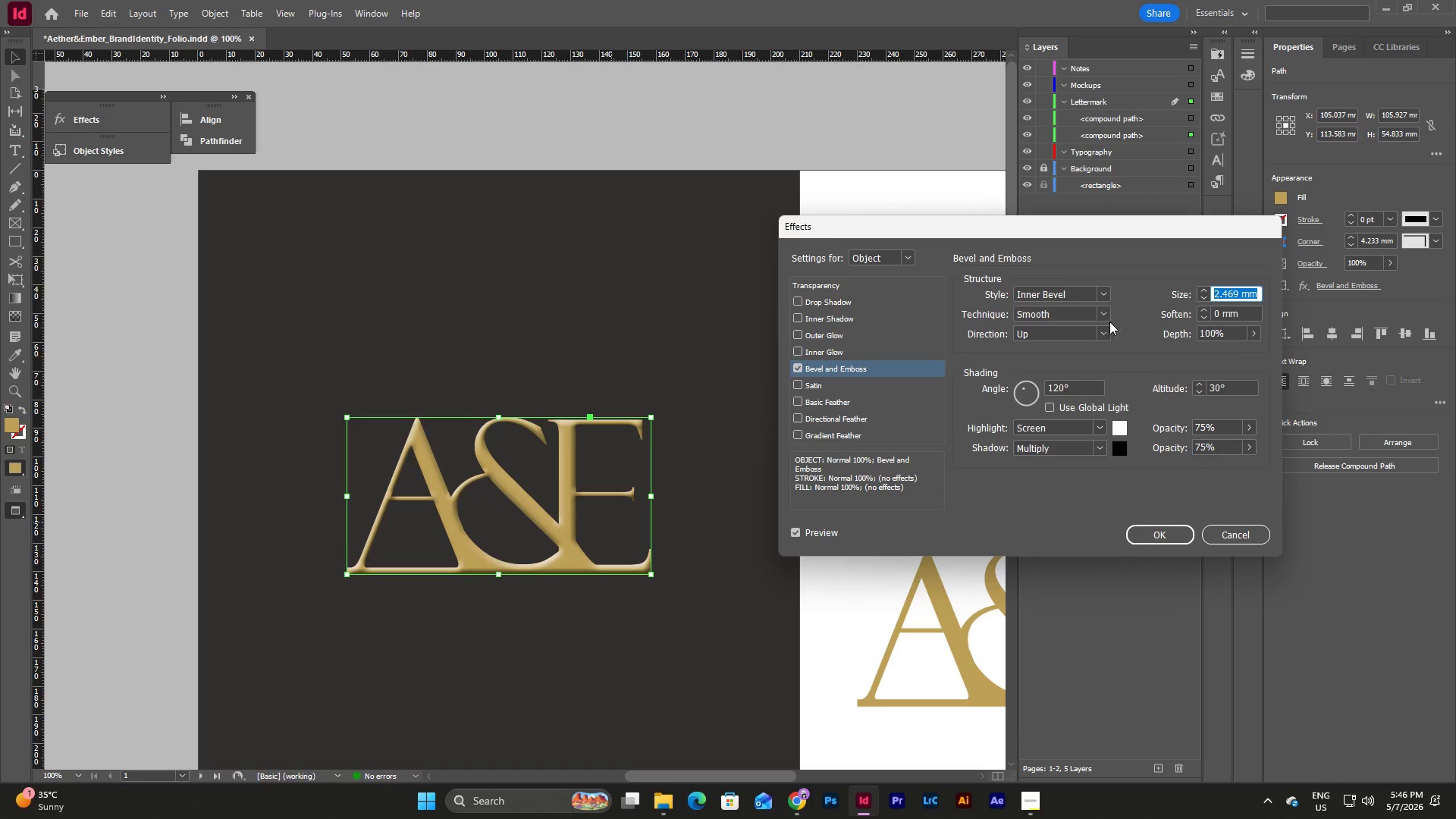 
left_click([1259, 296])
 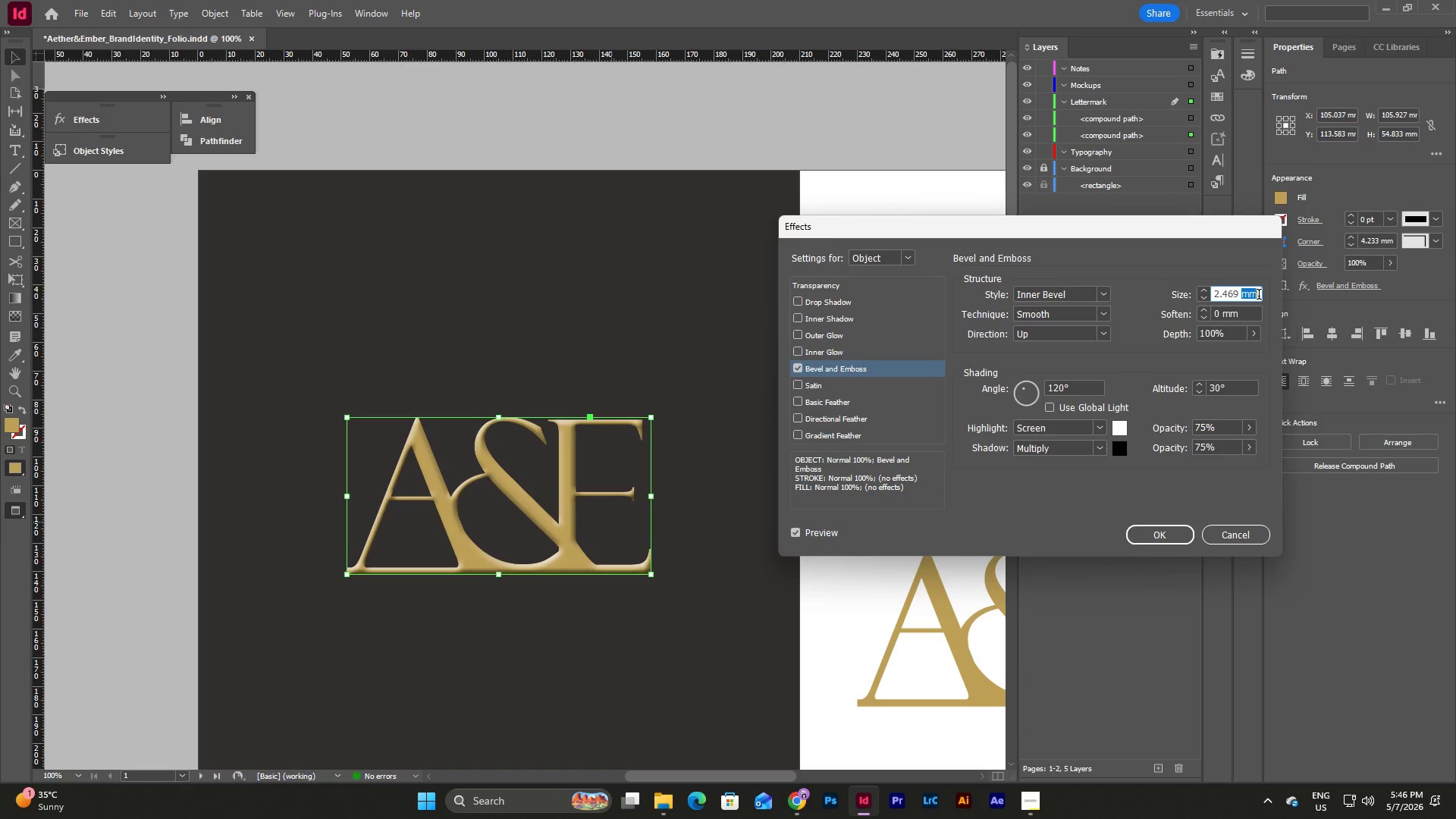 
left_click_drag(start_coordinate=[1259, 296], to_coordinate=[1210, 300])
 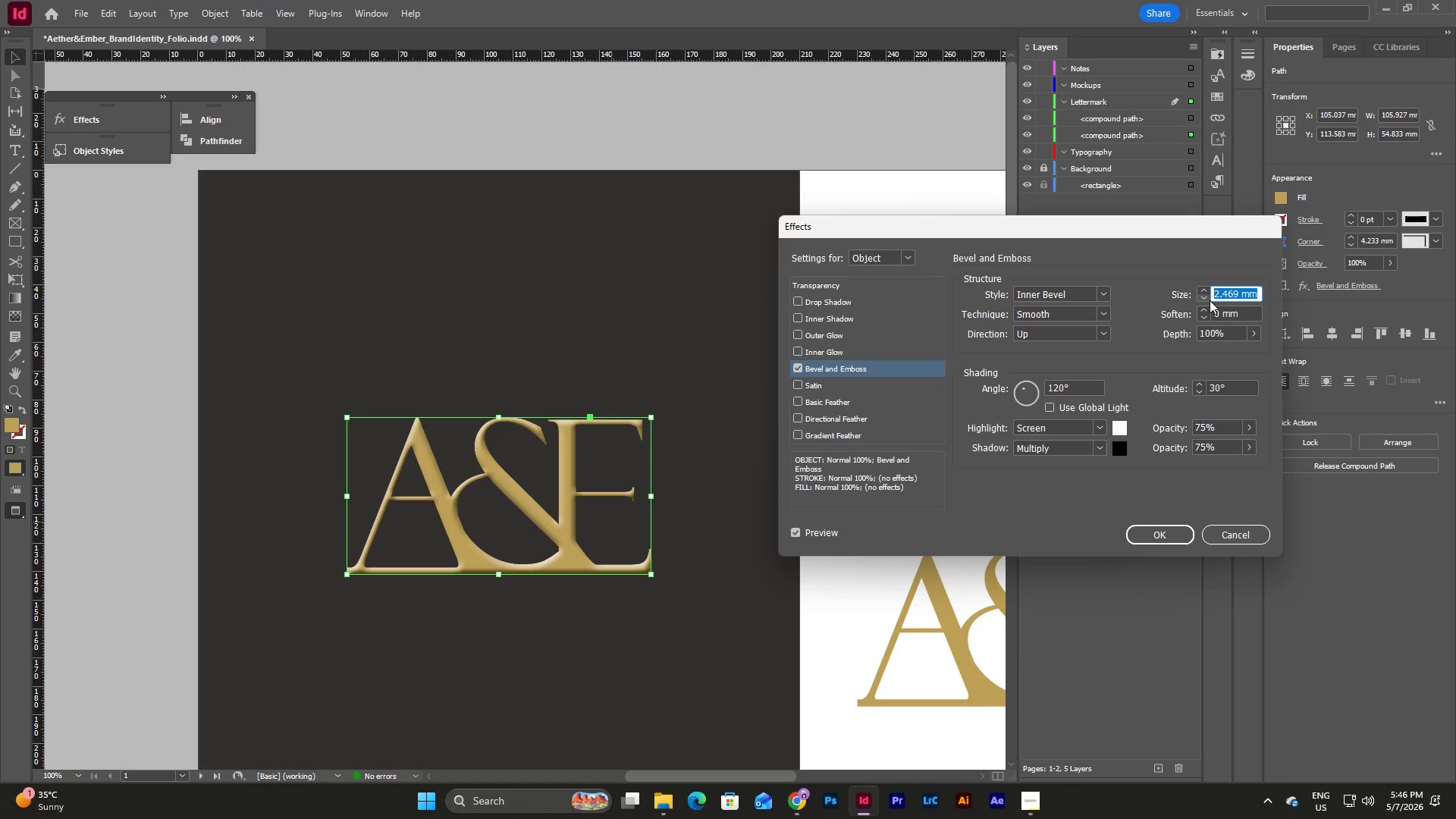 
key(Numpad5)
 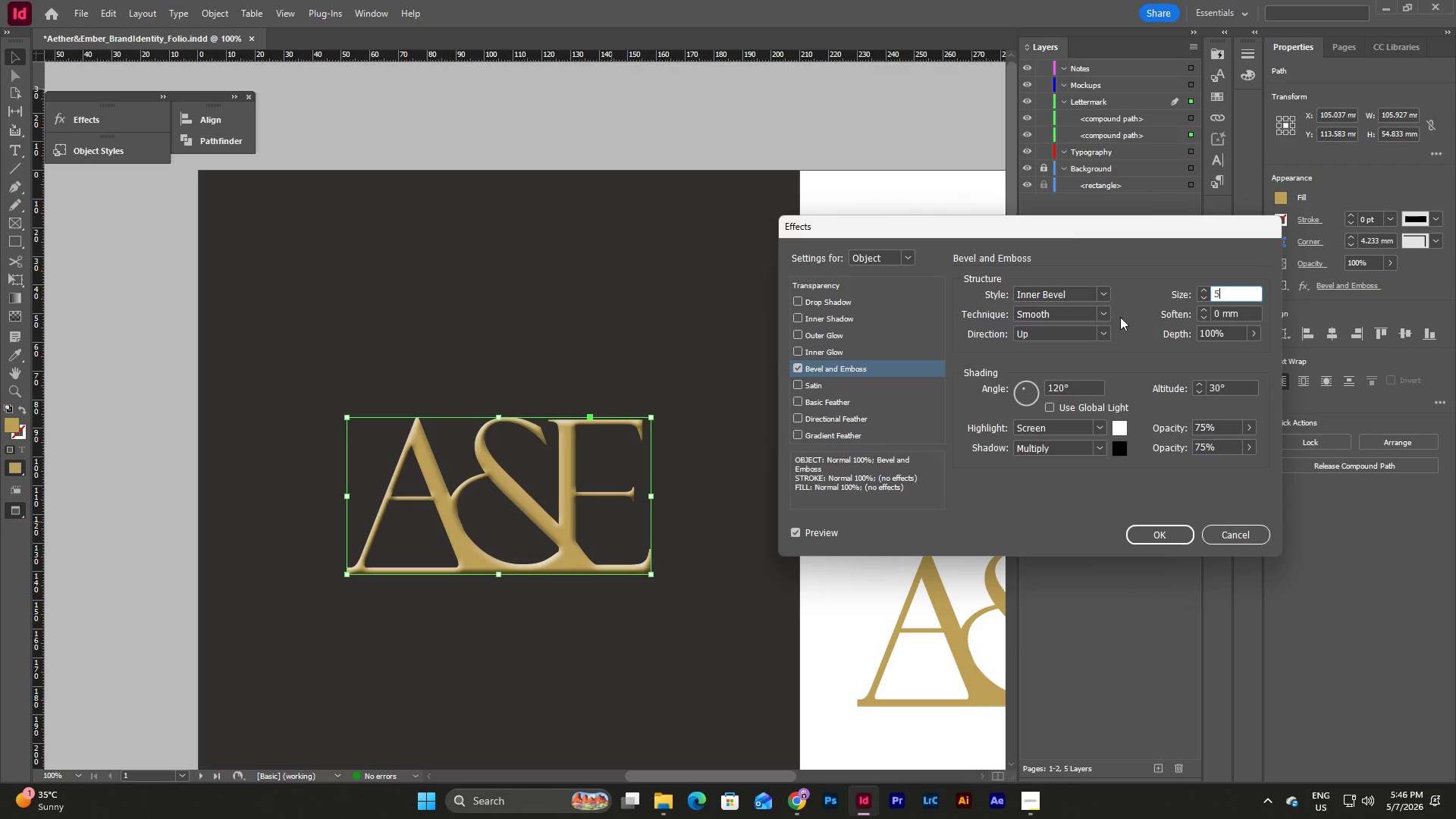 
left_click([1103, 316])
 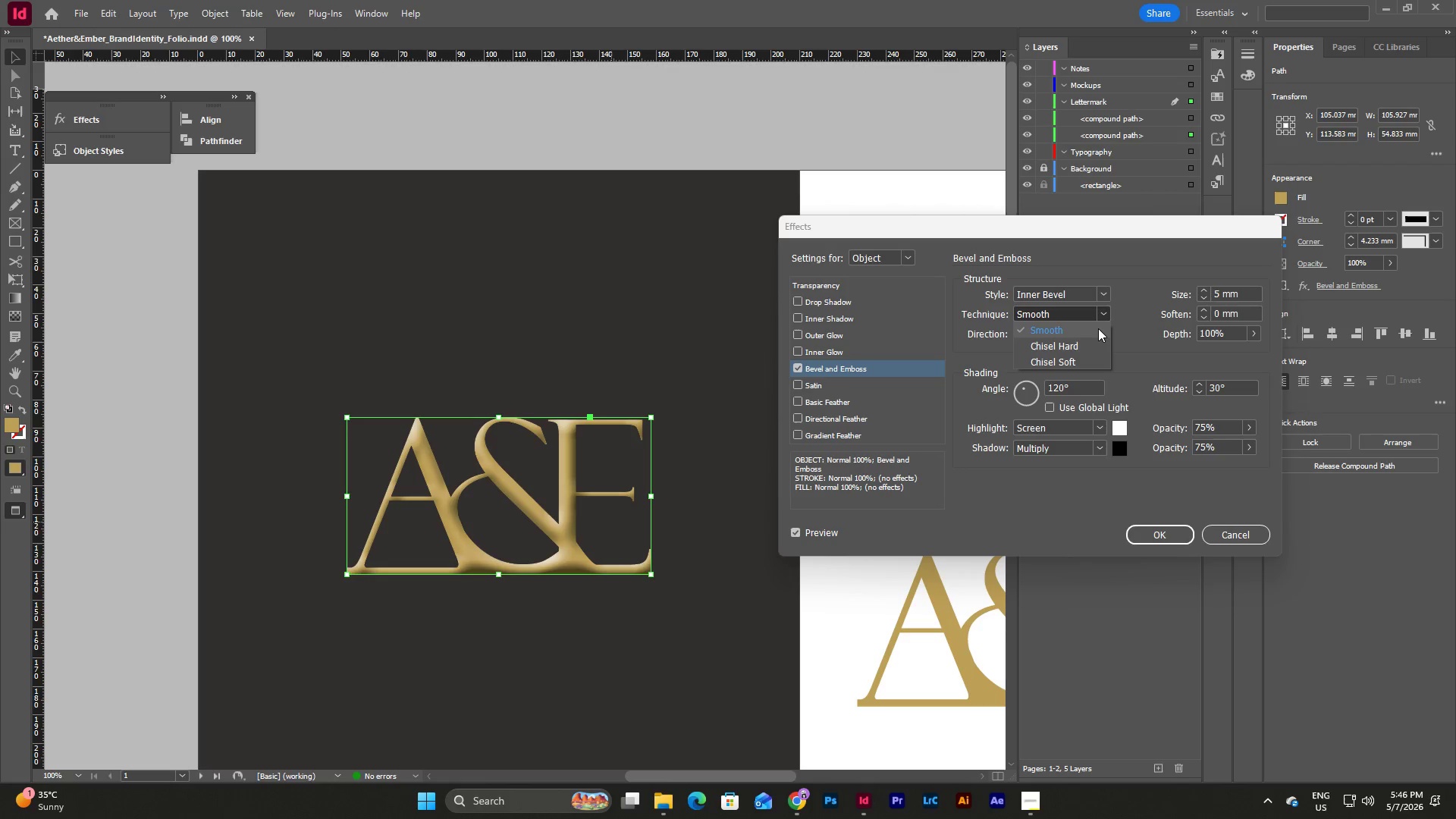 
left_click([1095, 339])
 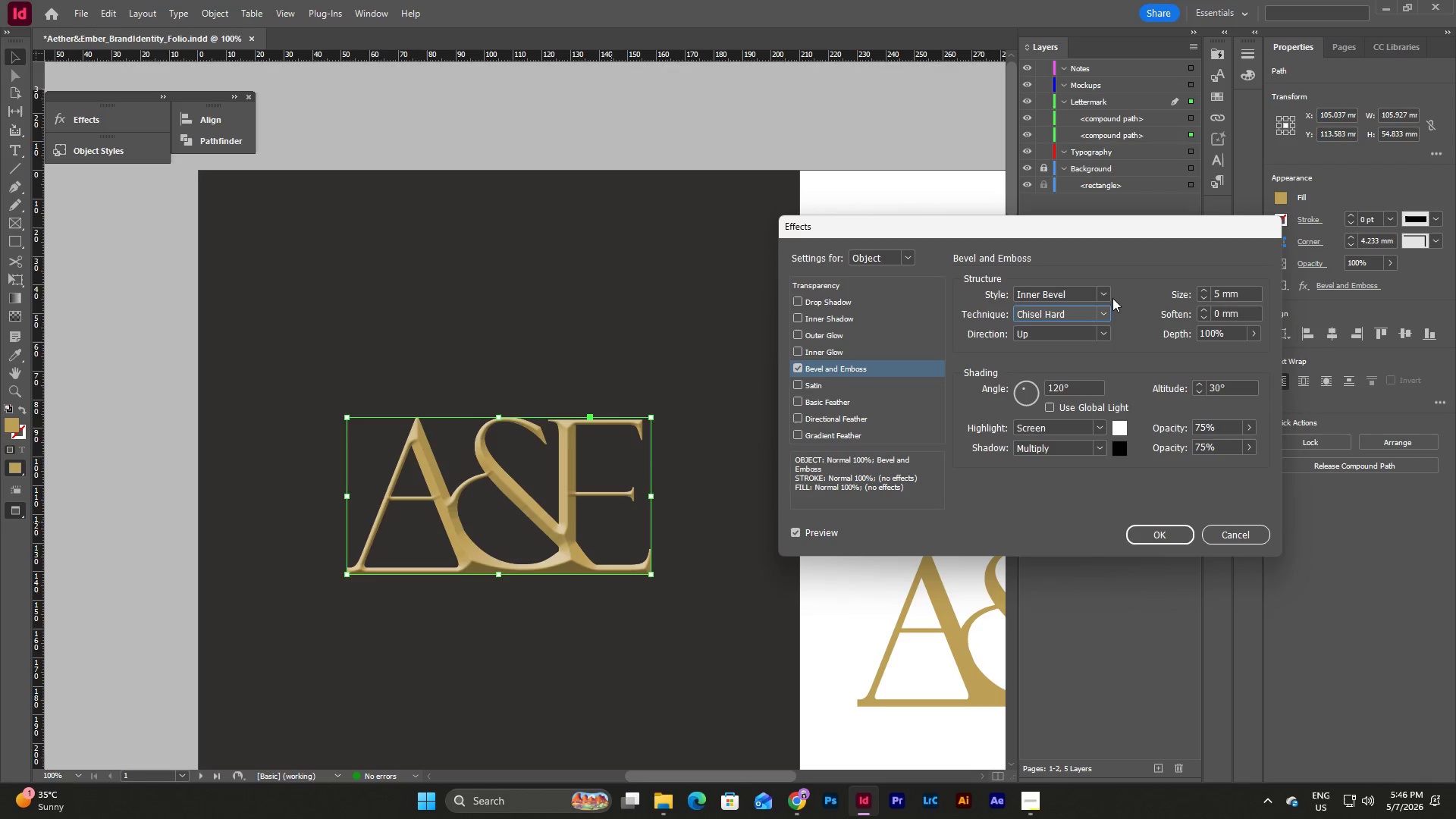 
left_click([1104, 288])
 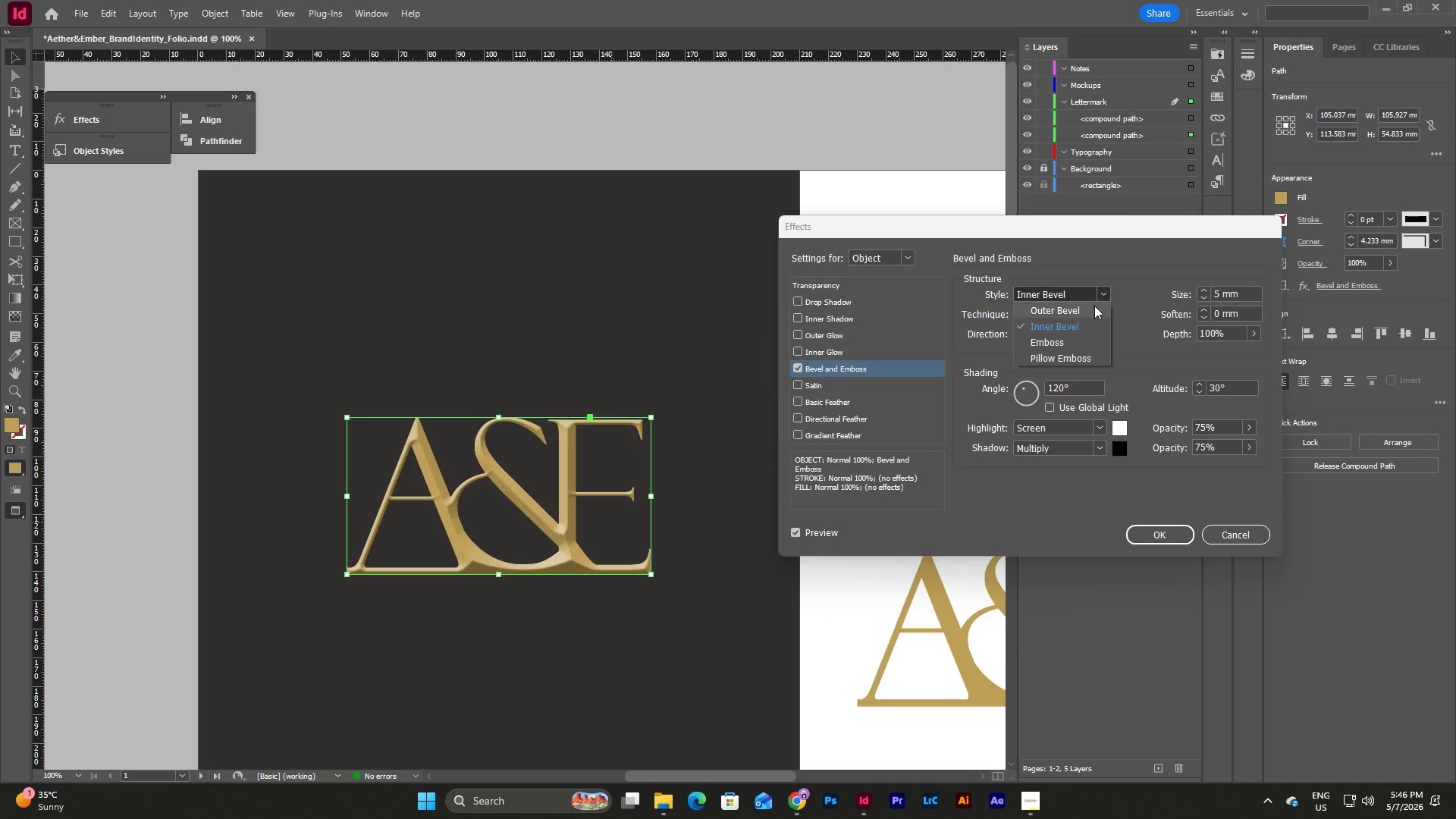 
left_click([1093, 307])
 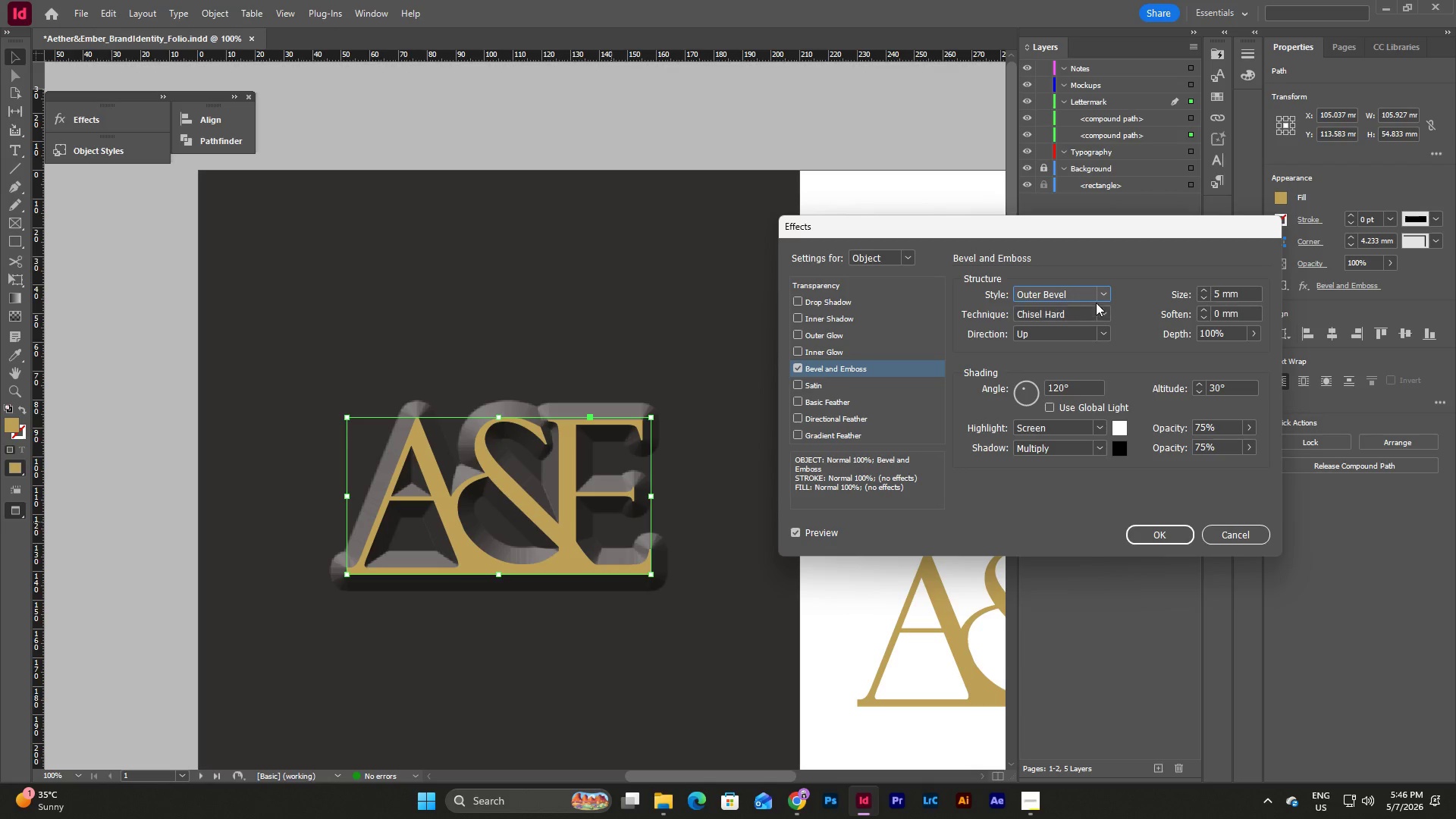 
left_click([1100, 293])
 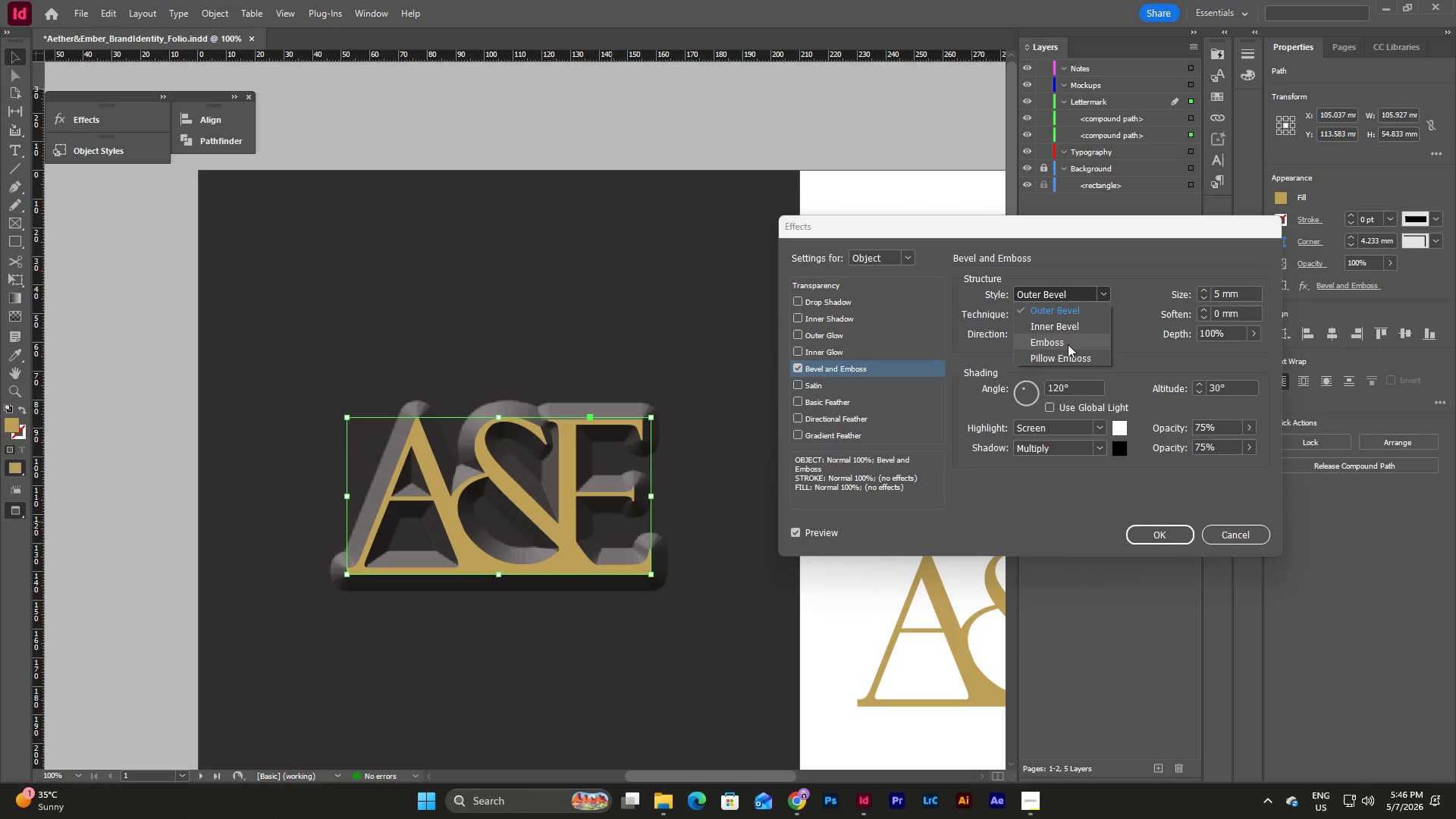 
left_click([1068, 346])
 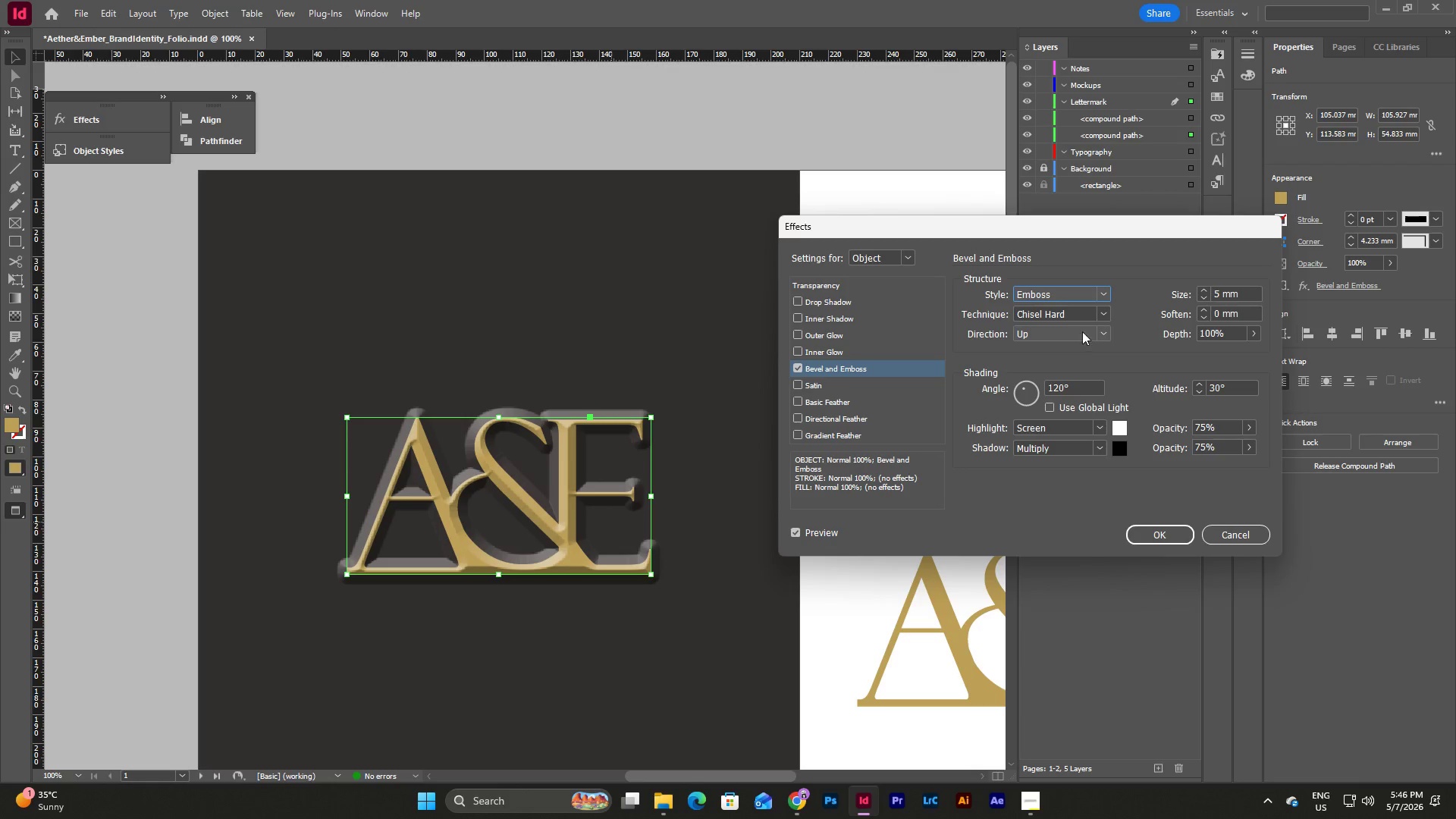 
left_click([1110, 298])
 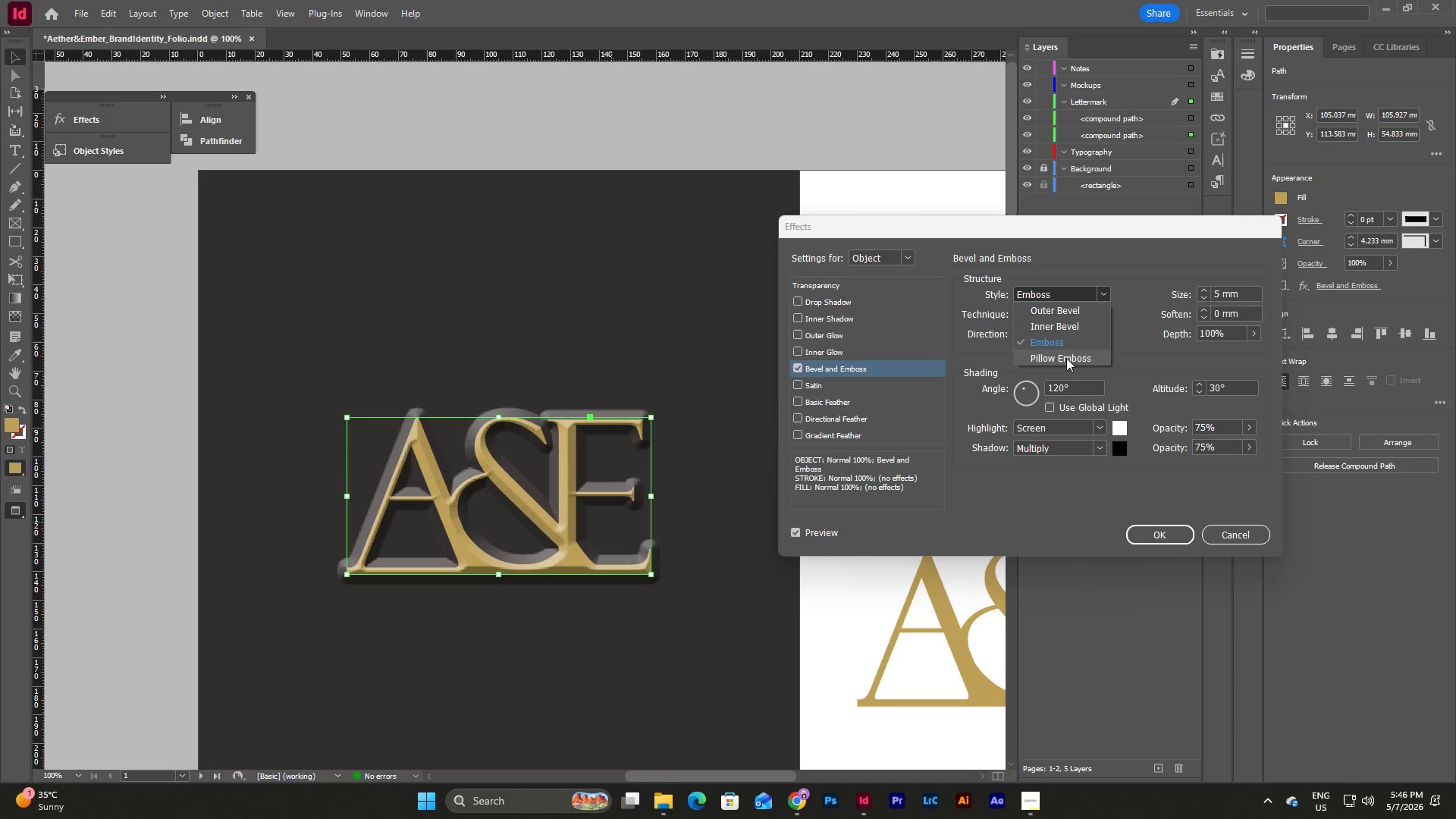 
left_click([1066, 360])
 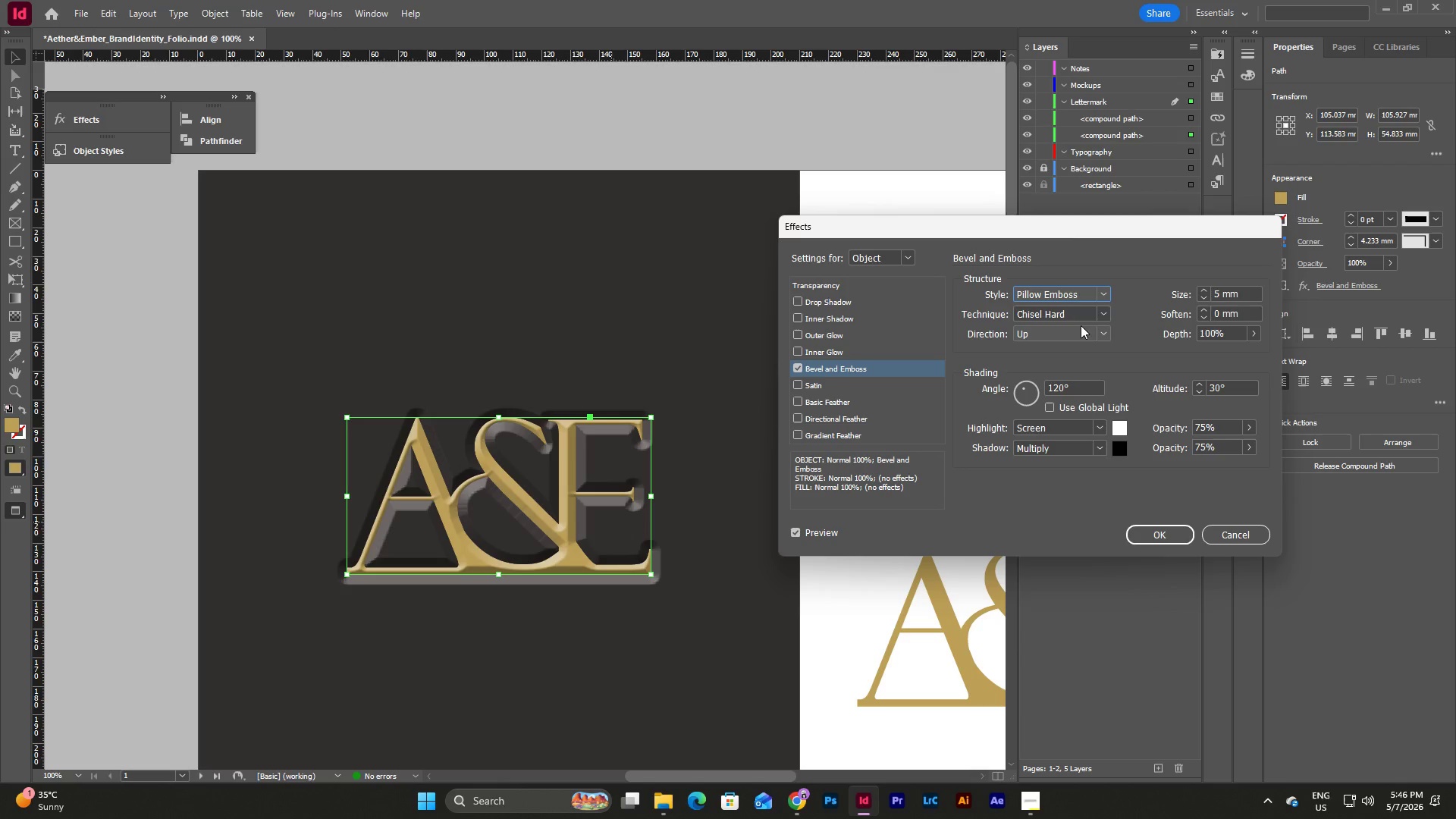 
left_click([1100, 290])
 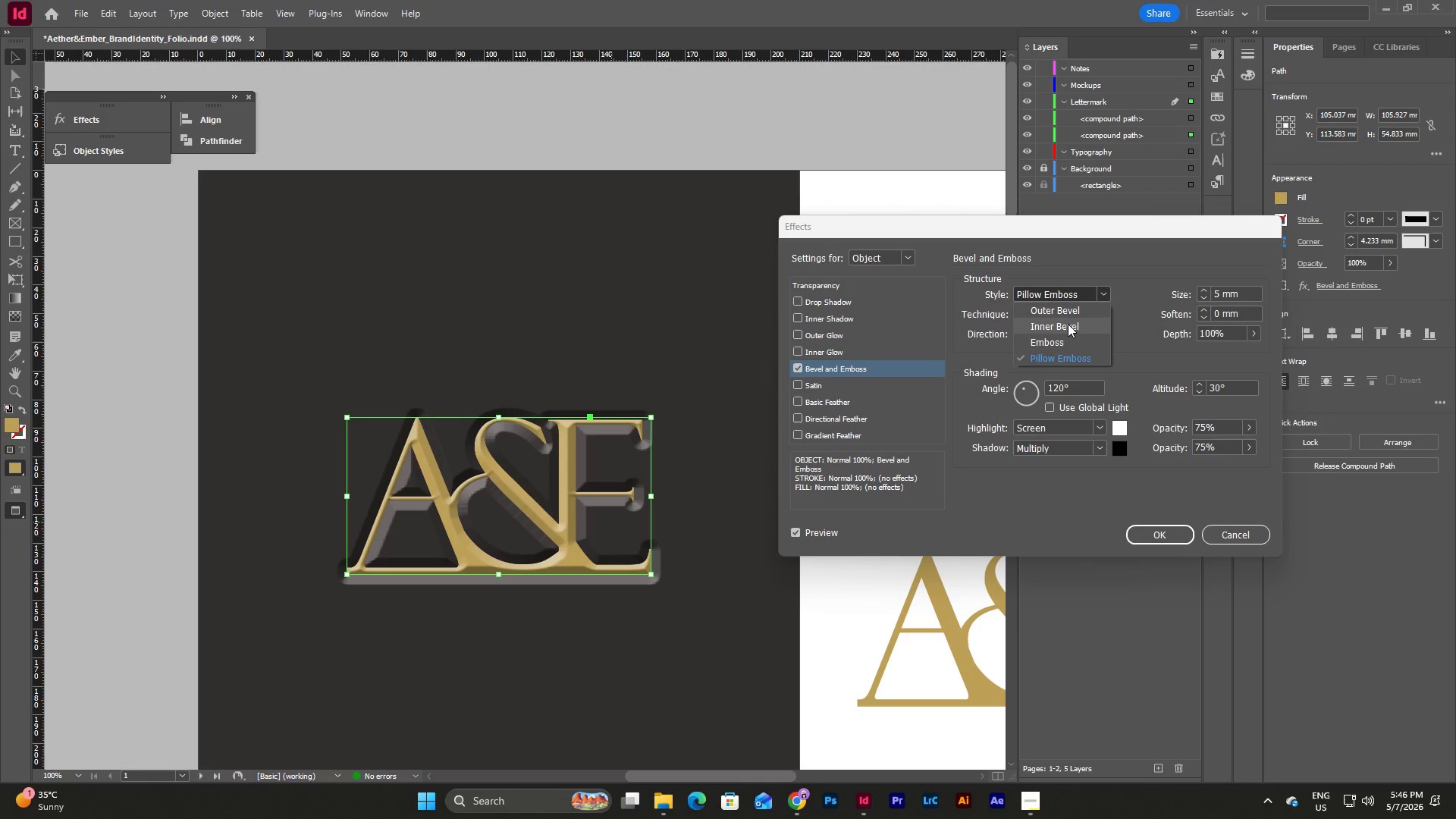 
left_click([1068, 324])
 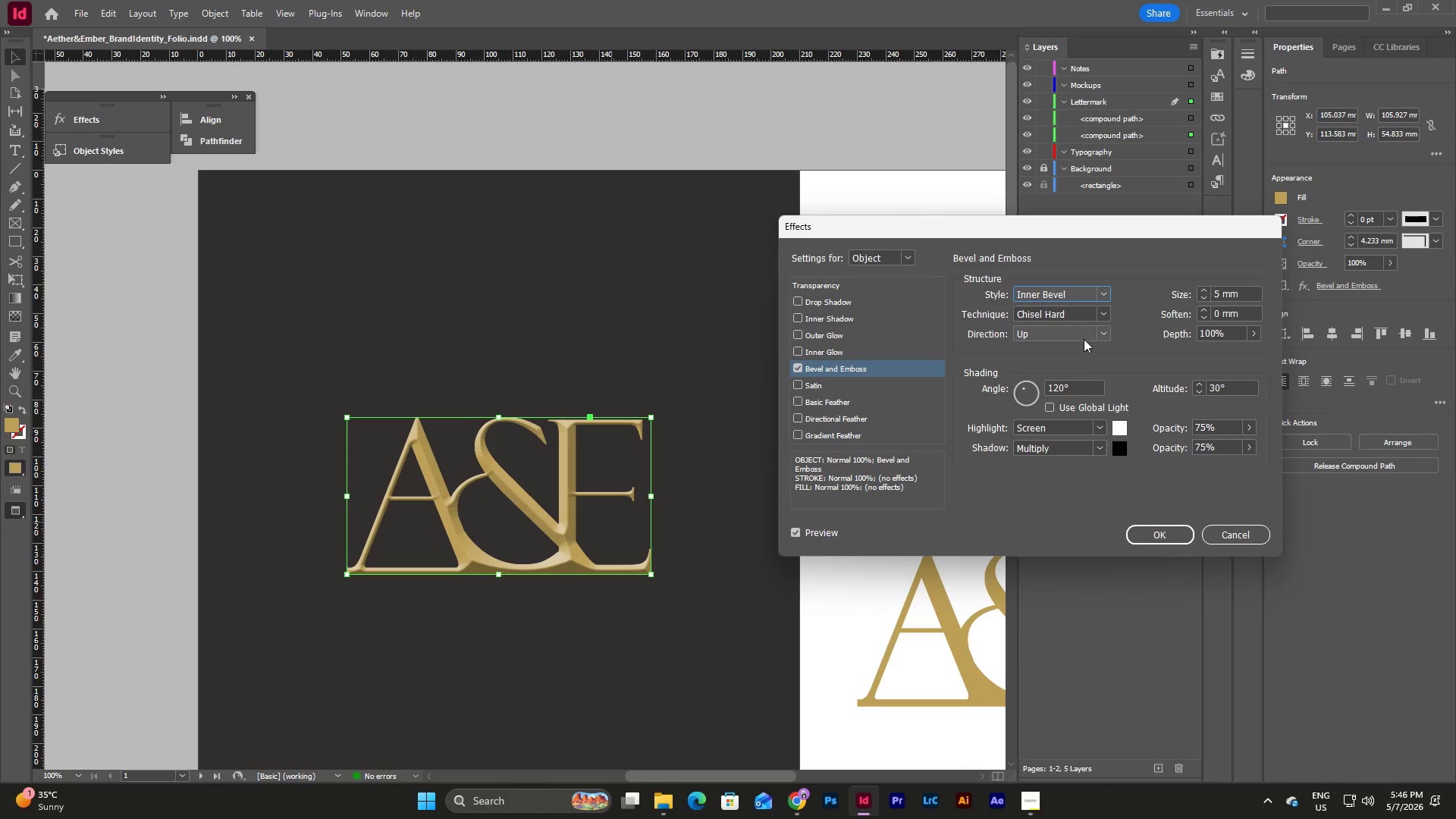 
left_click([1102, 331])
 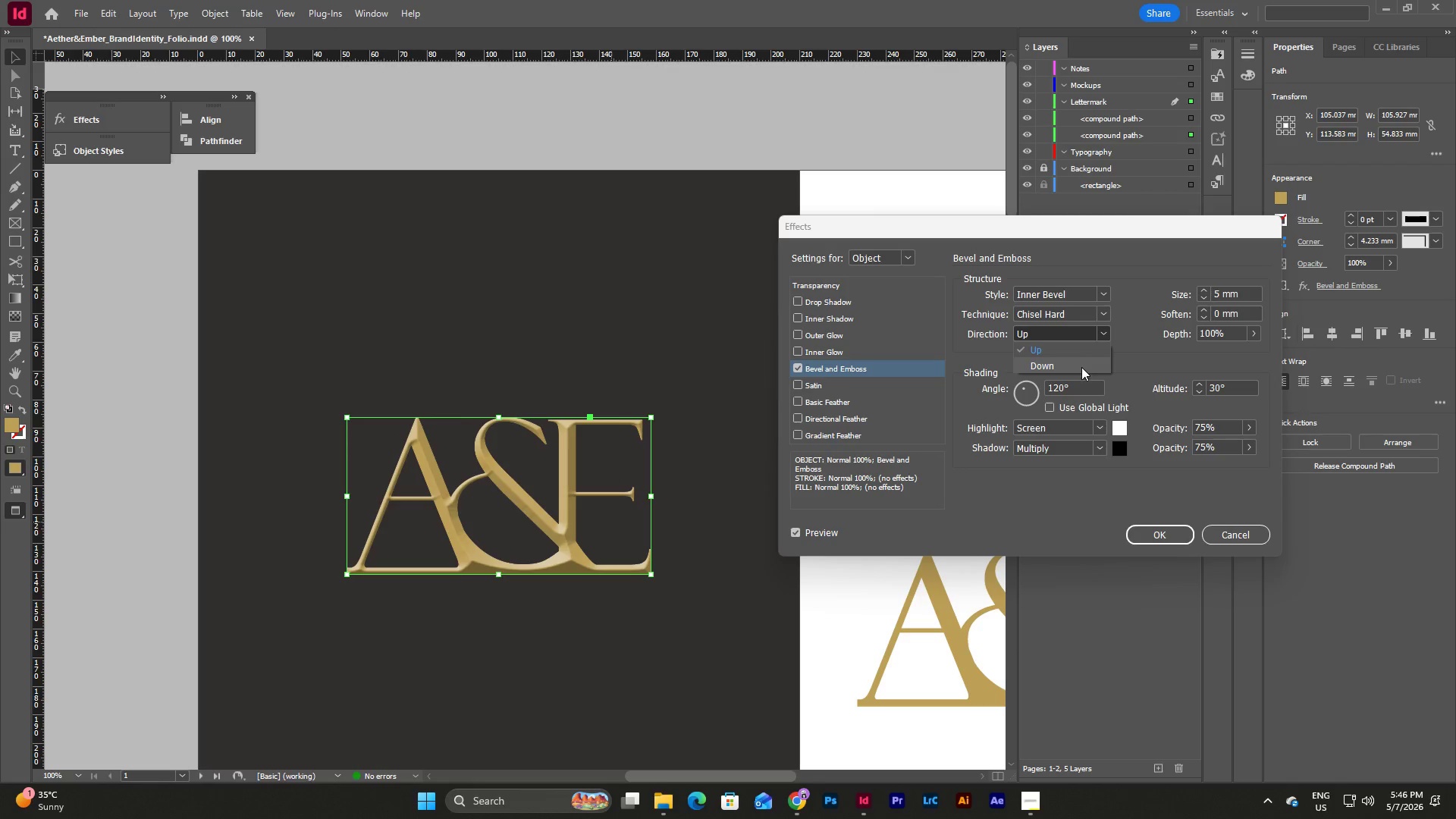 
left_click([1081, 368])
 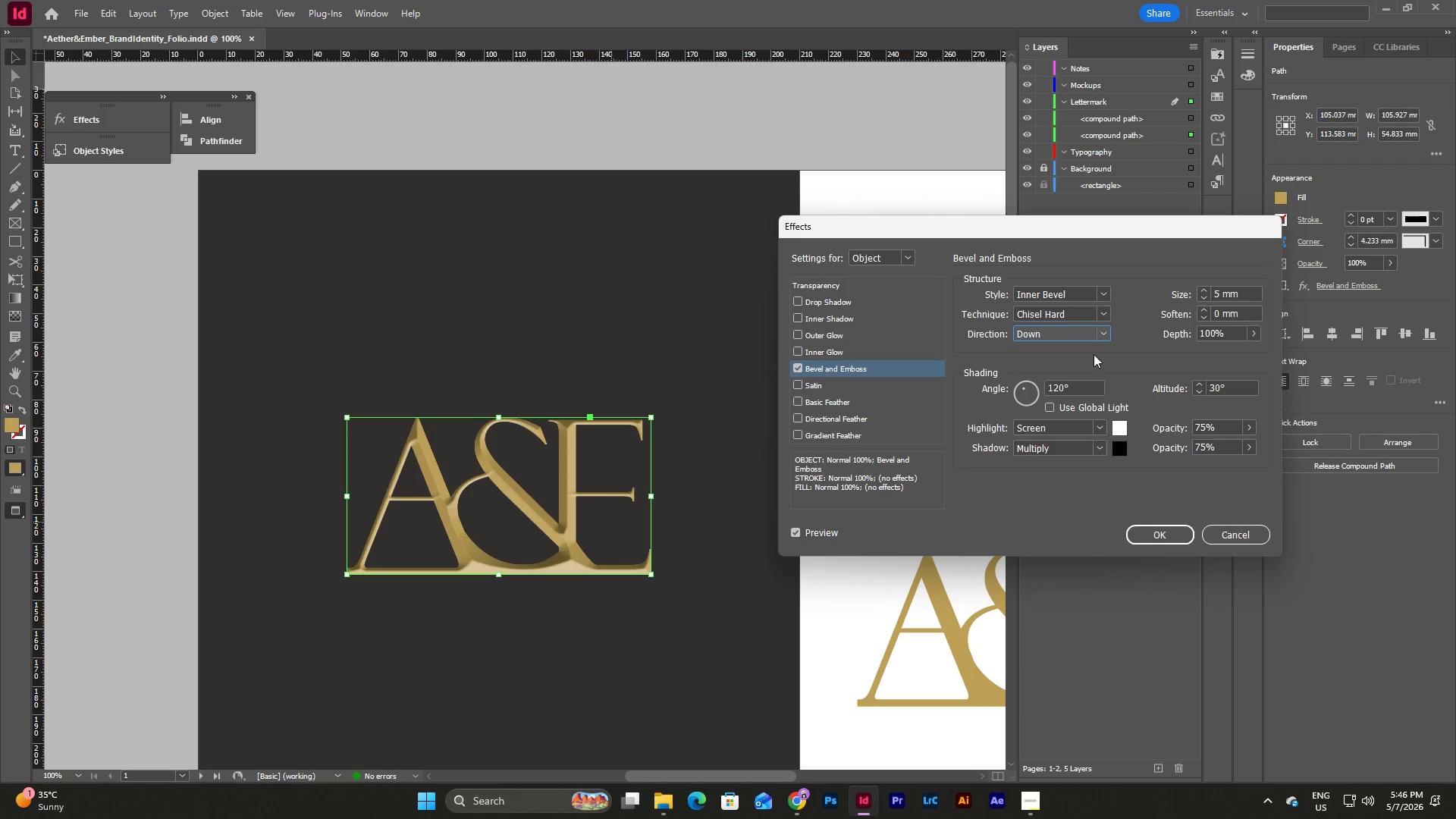 
left_click([1109, 326])
 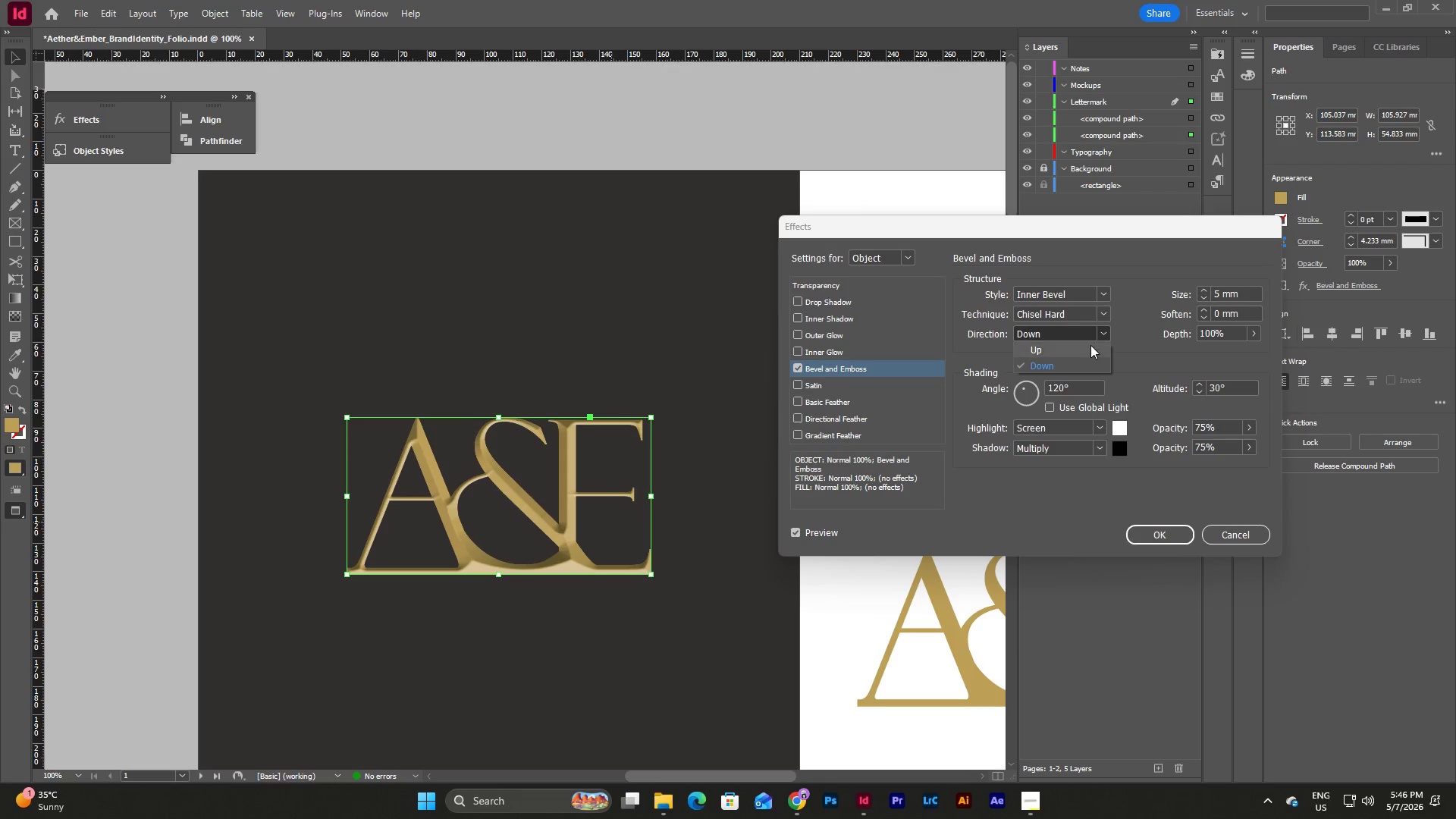 
left_click([1090, 347])
 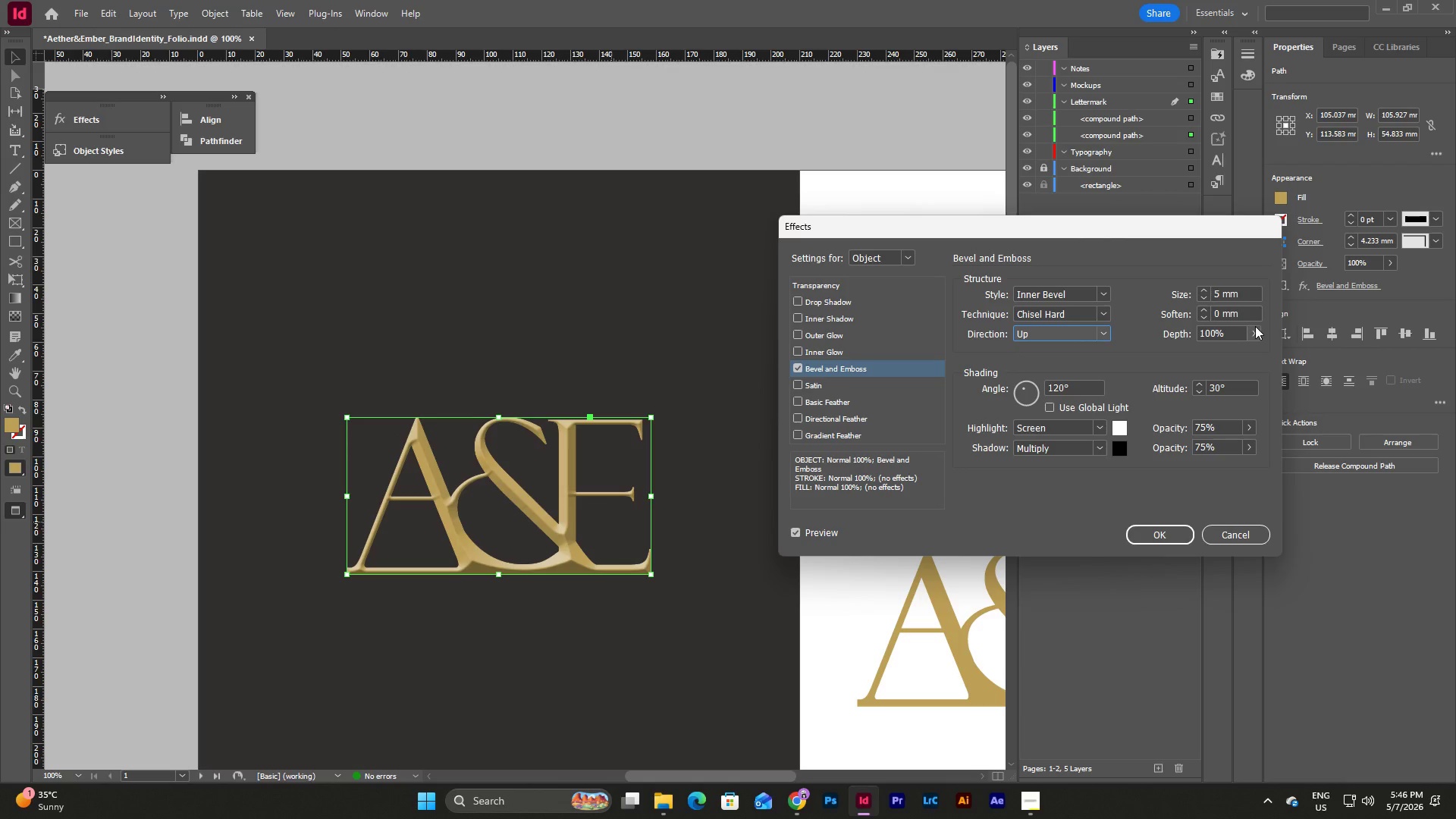 
left_click([1253, 315])
 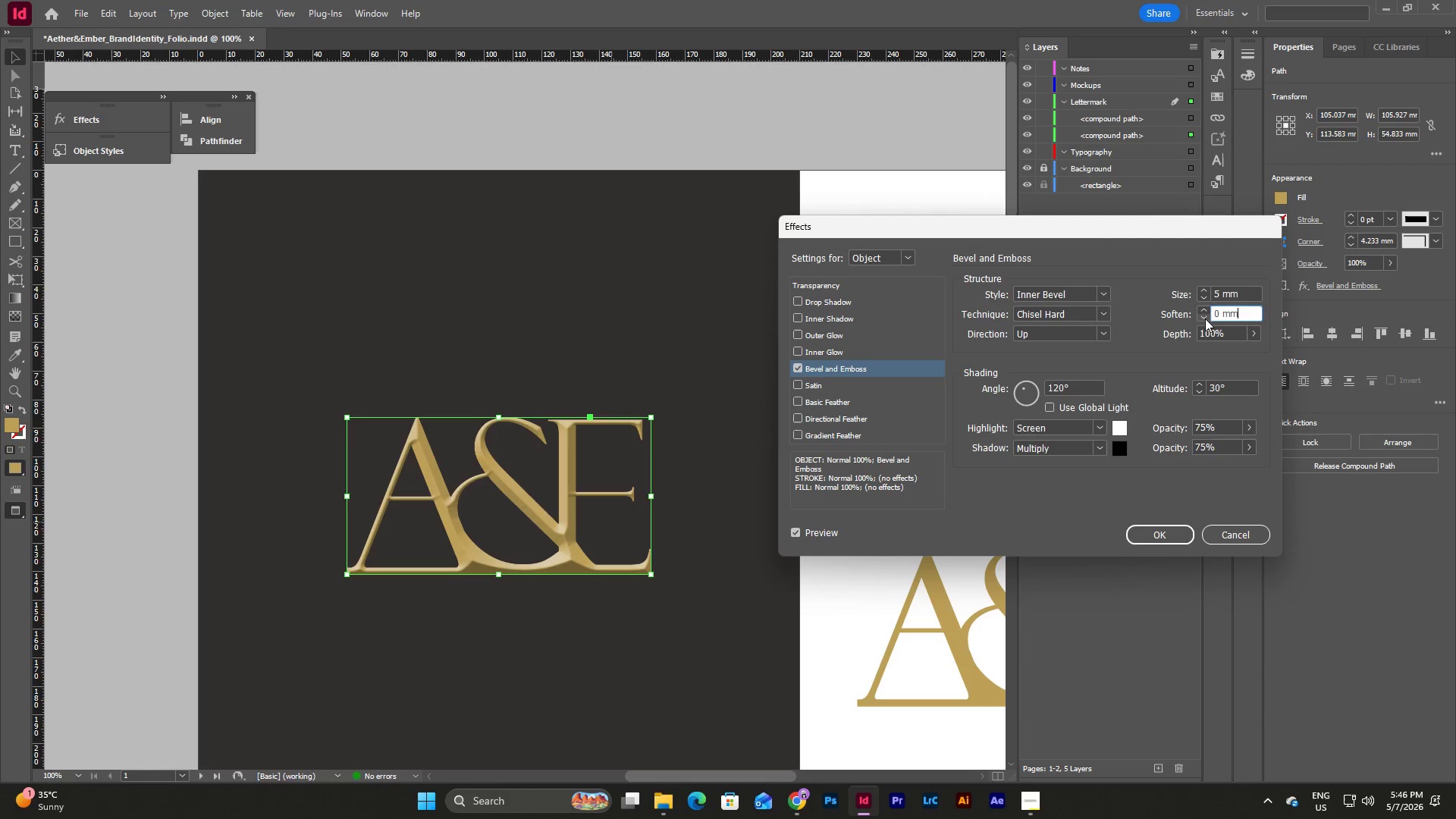 
left_click_drag(start_coordinate=[1247, 315], to_coordinate=[1130, 326])
 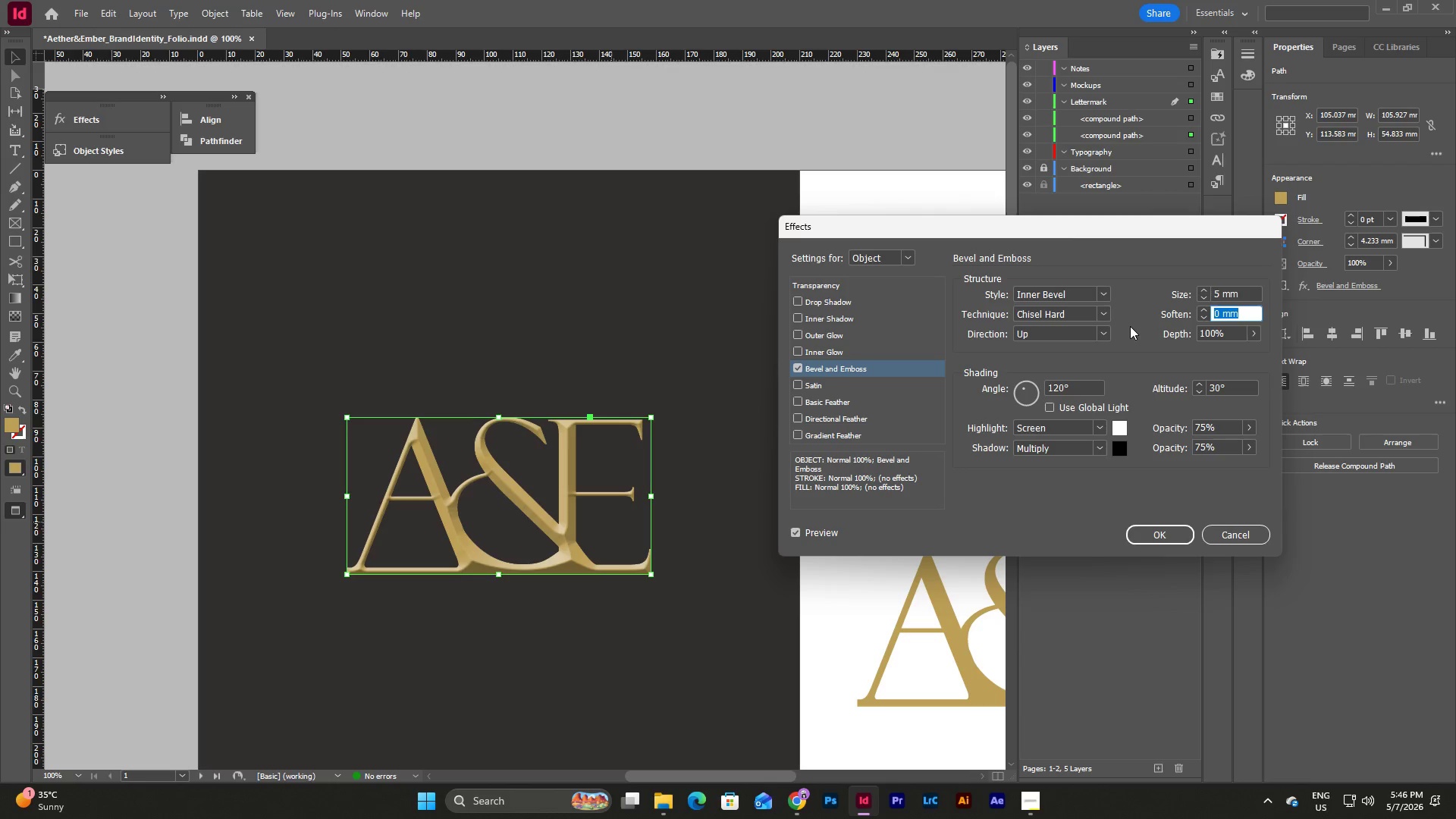 
key(Numpad1)
 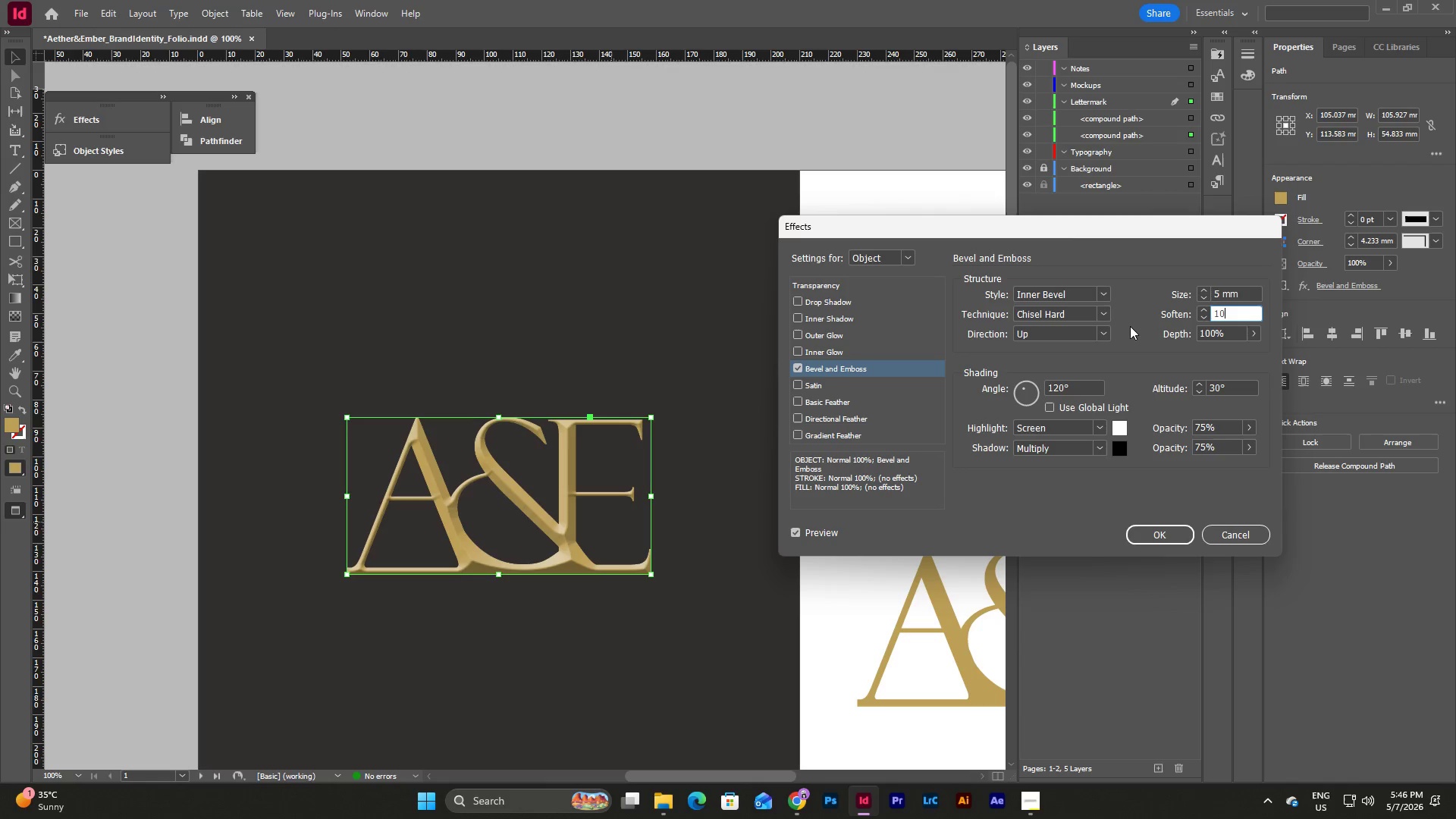 
key(Numpad0)
 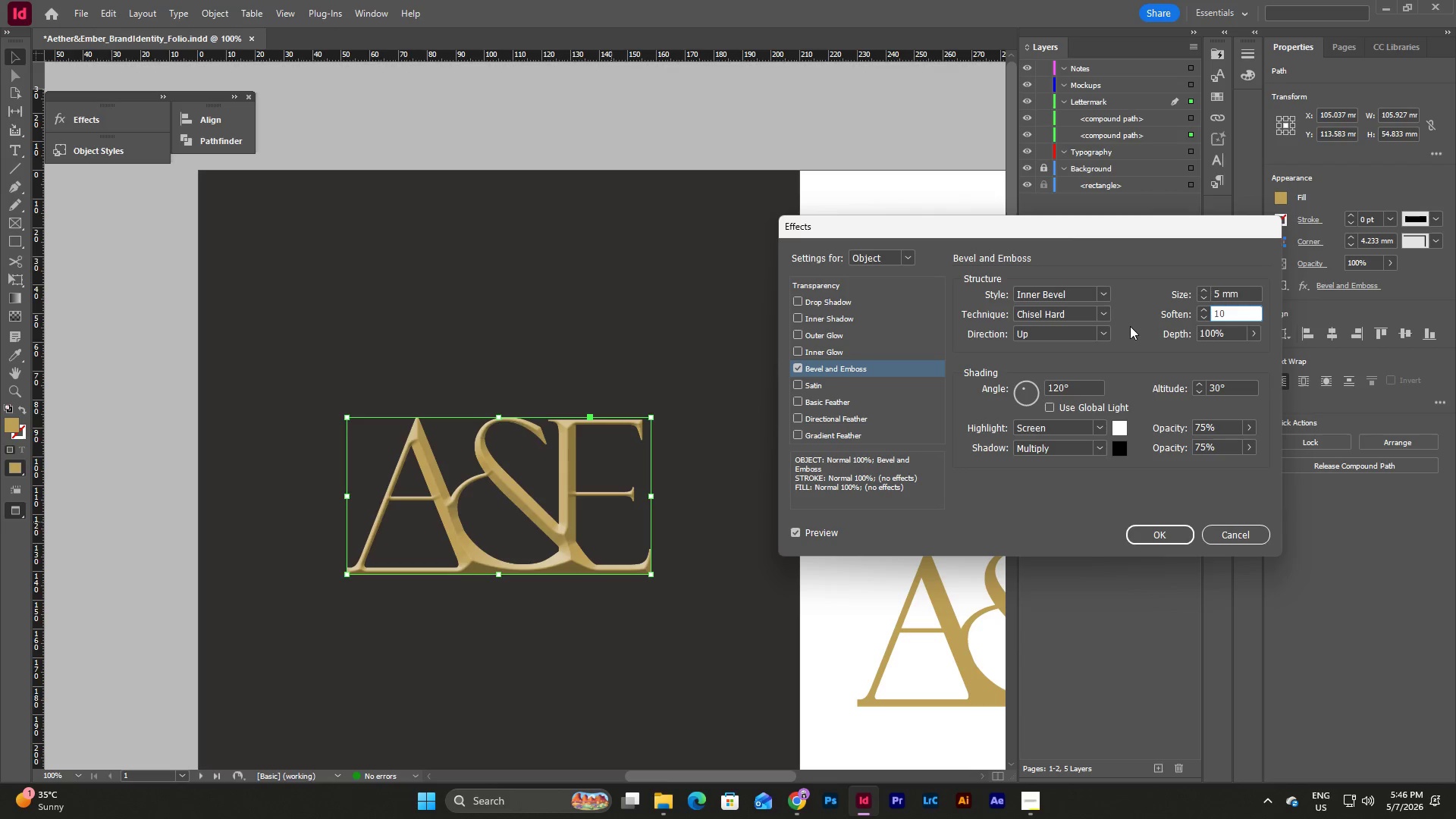 
key(Tab)
 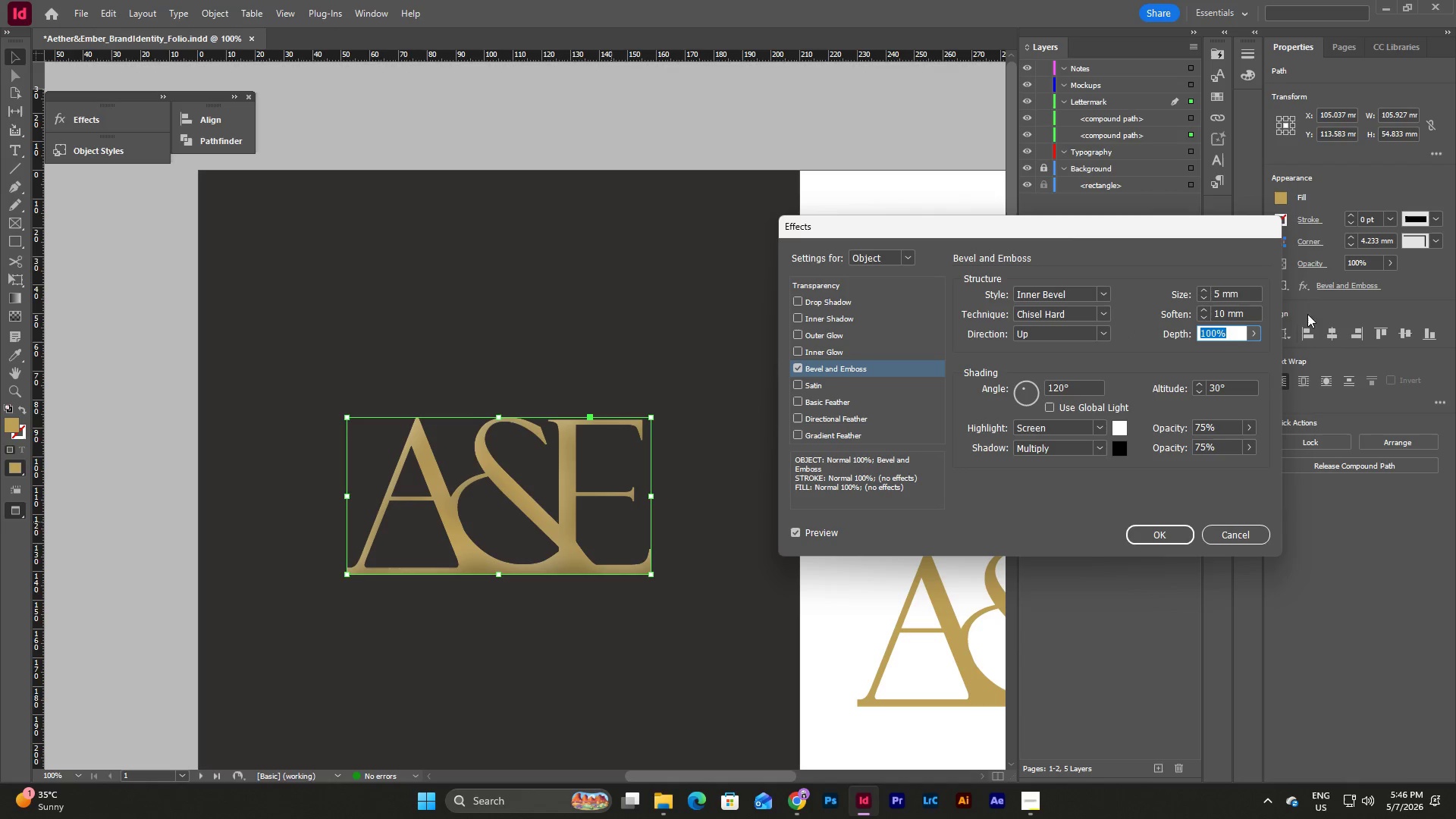 
left_click([1258, 312])
 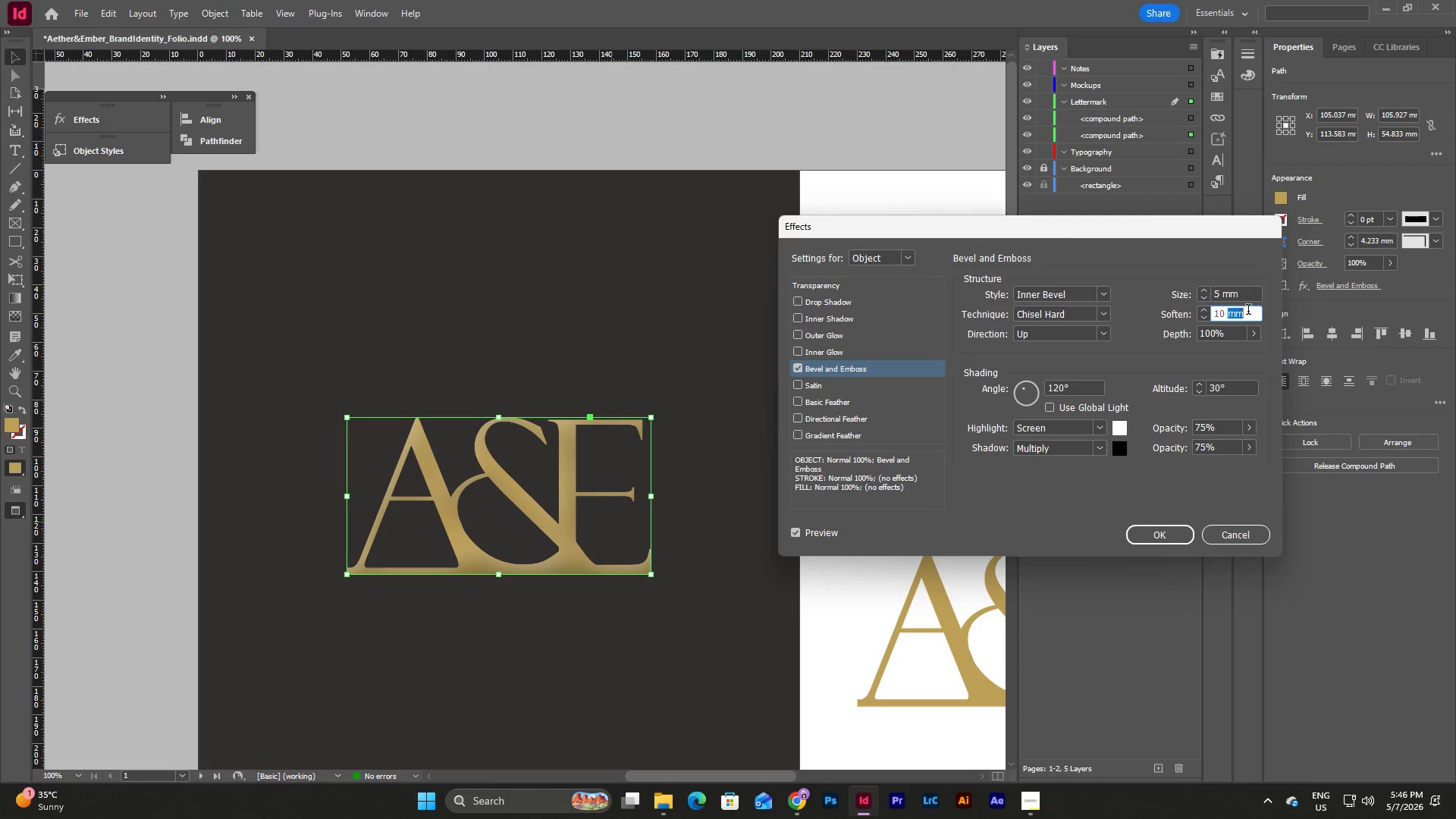 
left_click_drag(start_coordinate=[1259, 312], to_coordinate=[1147, 319])
 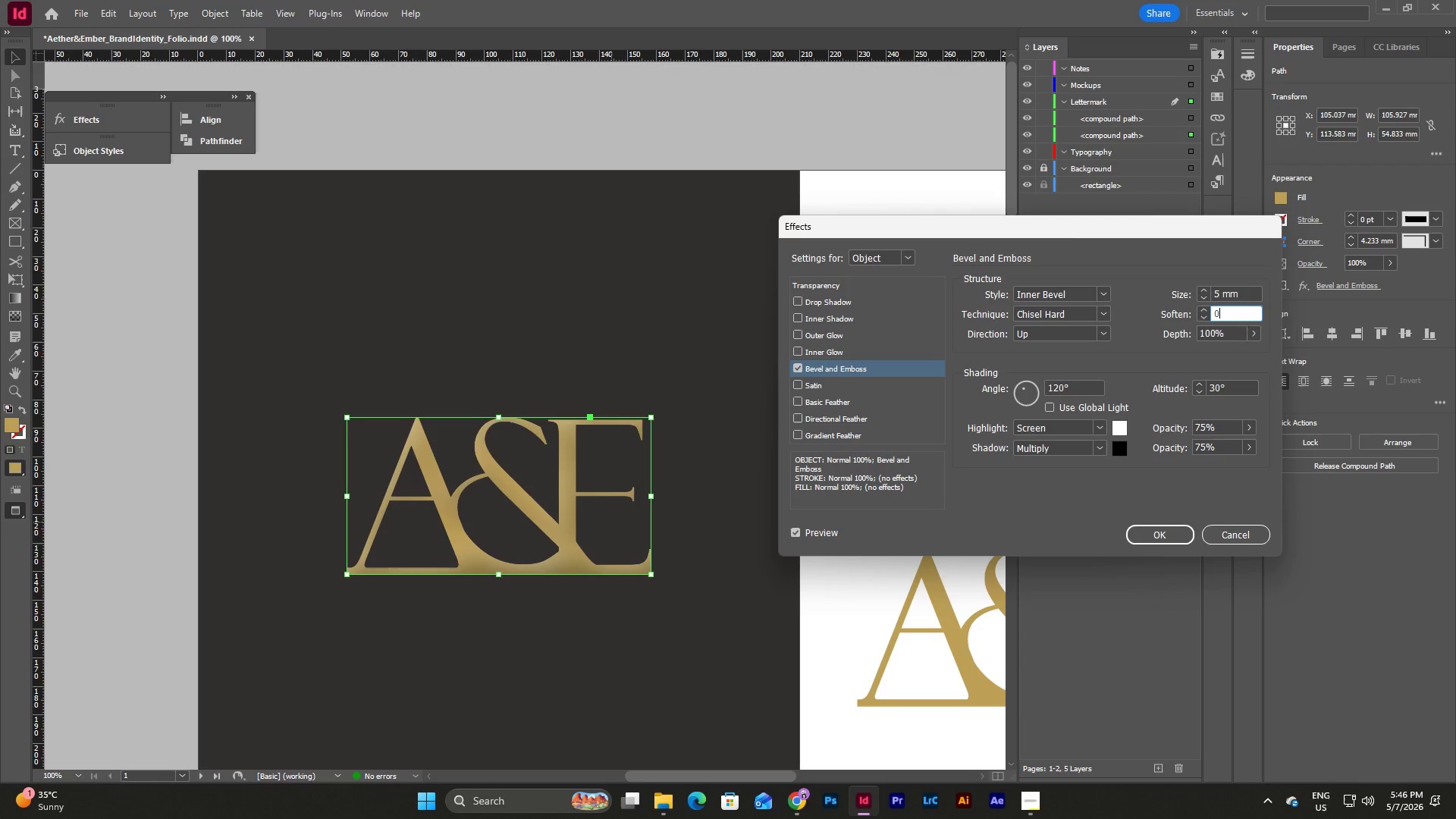 
key(Numpad0)
 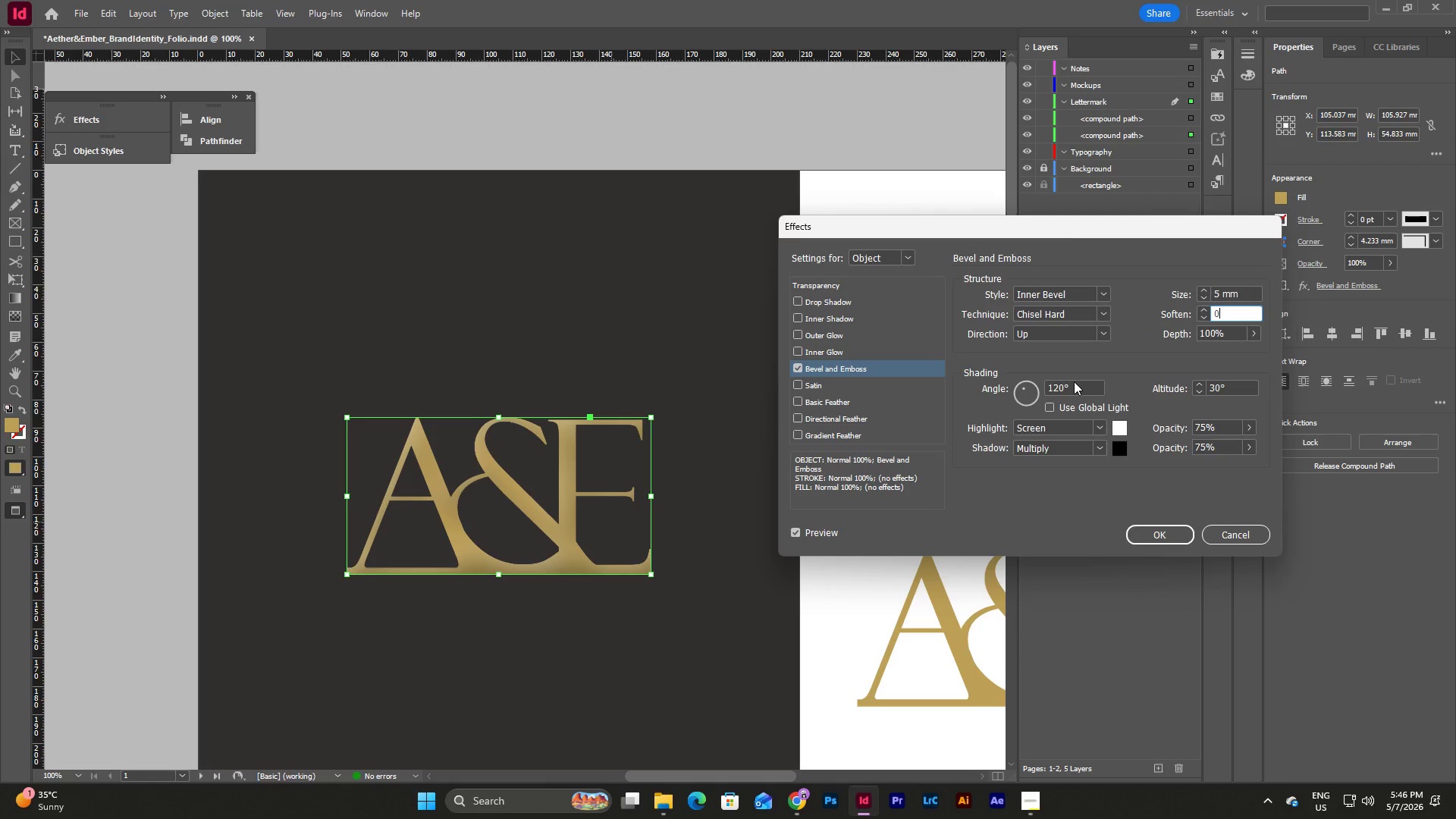 
double_click([1075, 388])
 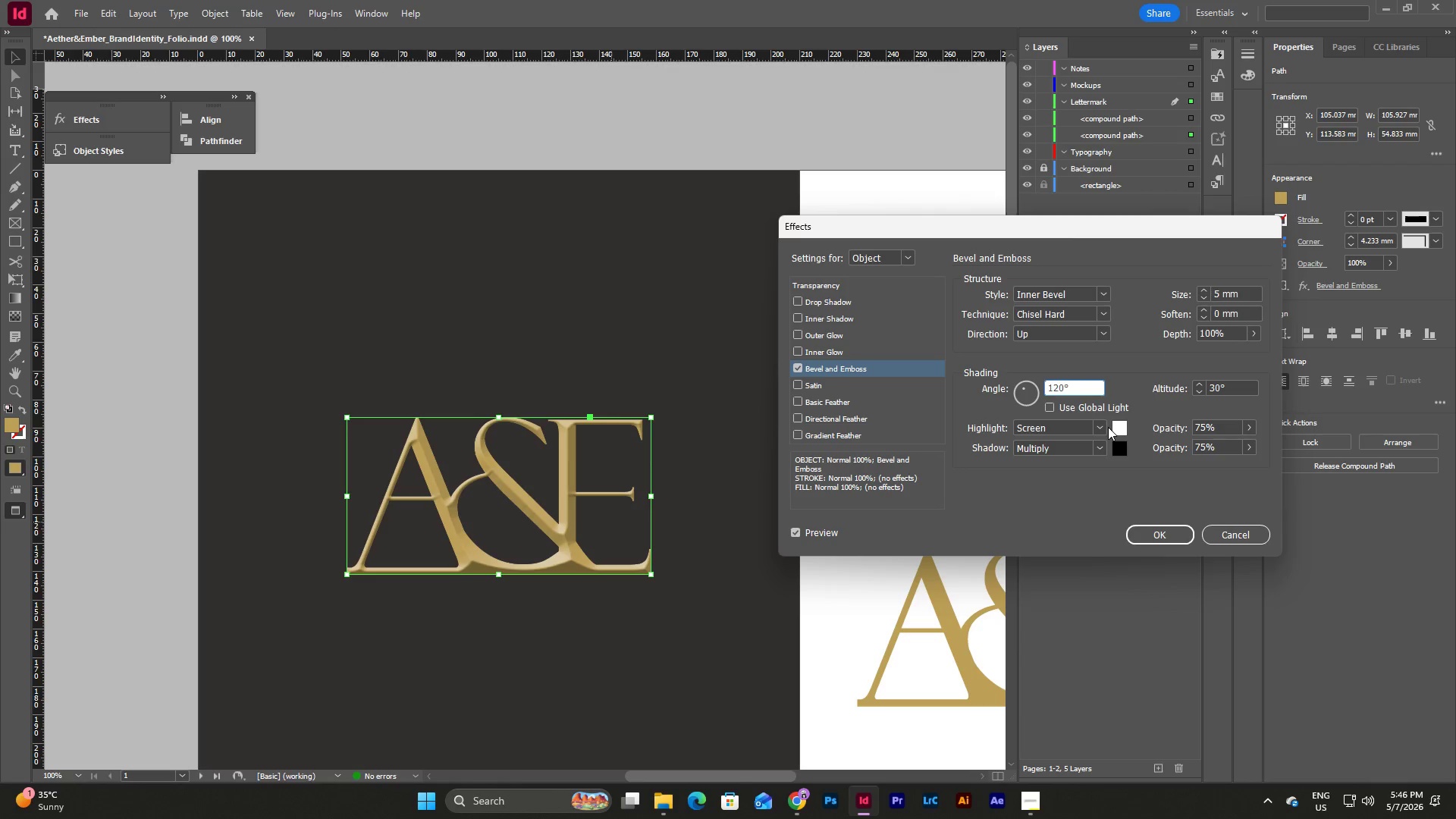 
left_click([1096, 427])
 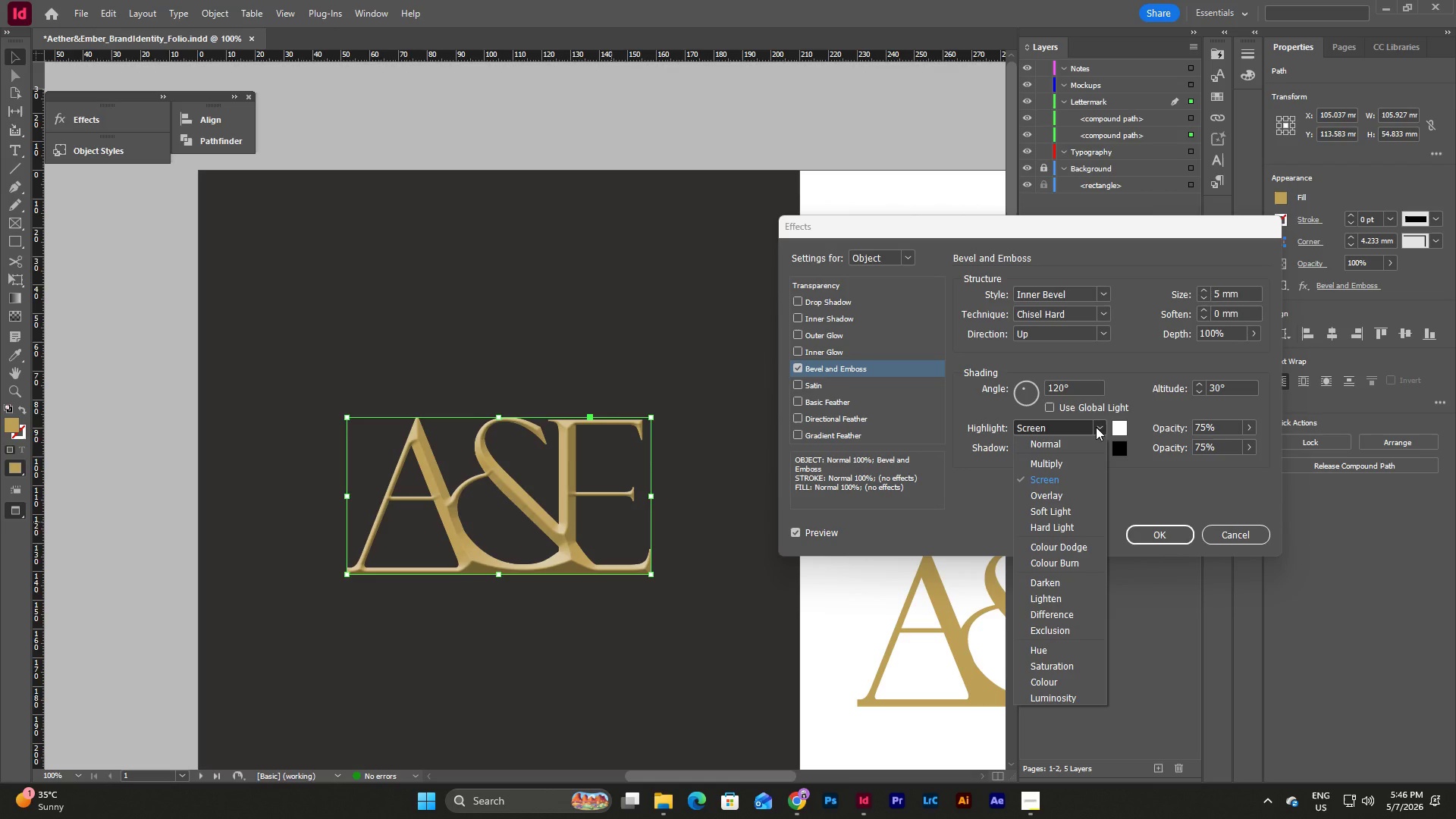 
left_click([1096, 427])
 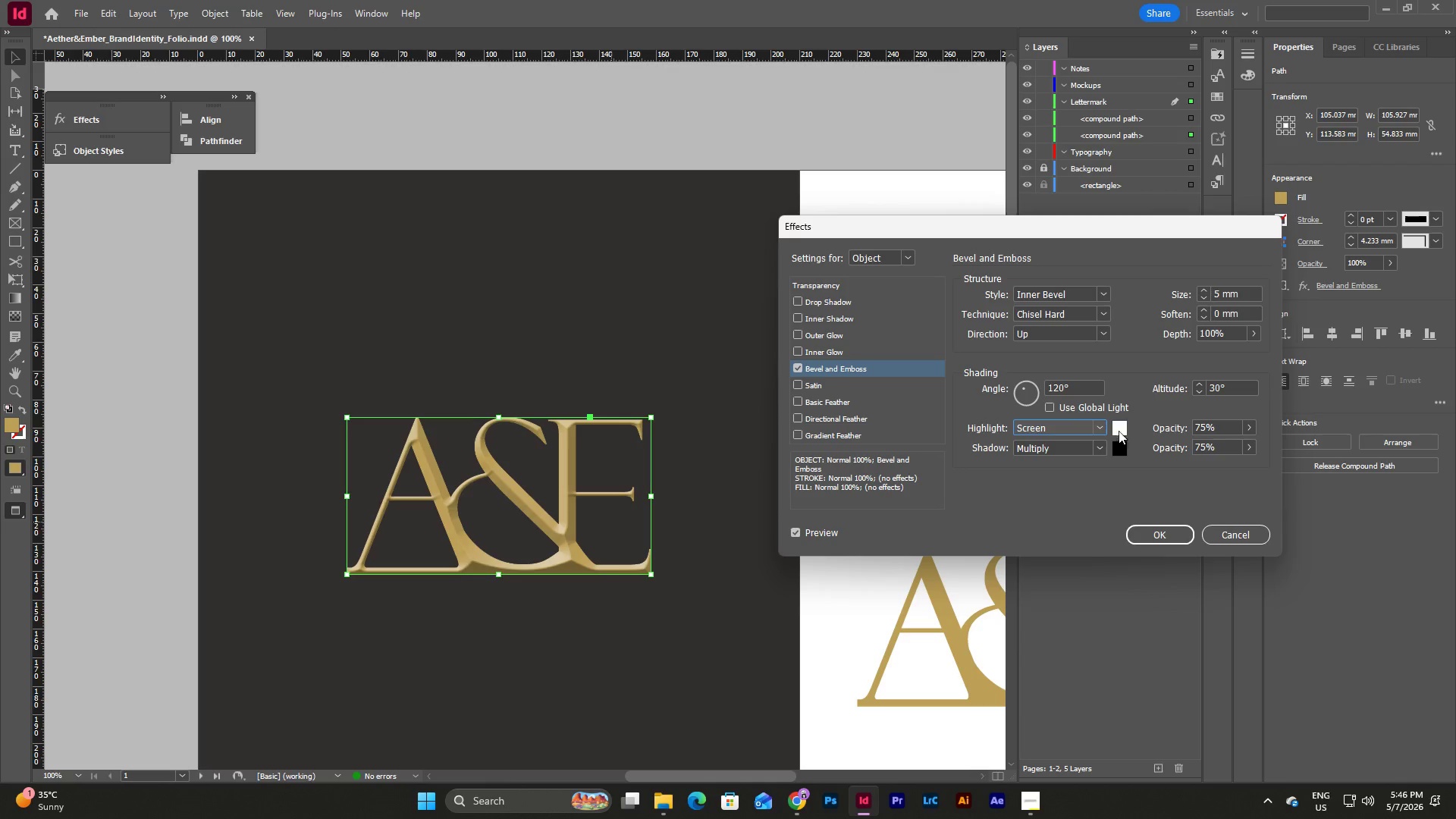 
left_click([1122, 424])
 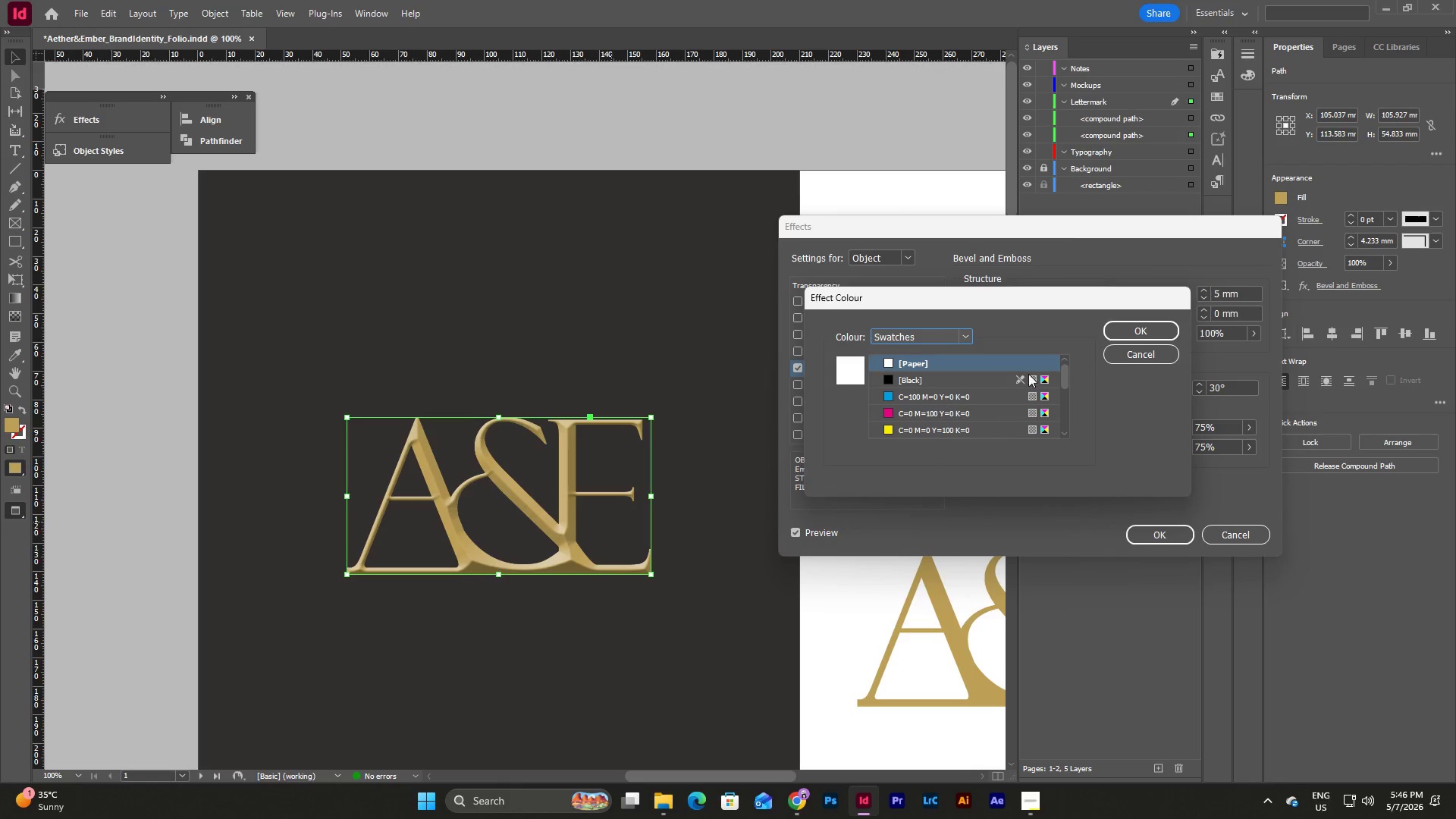 
left_click([1141, 326])
 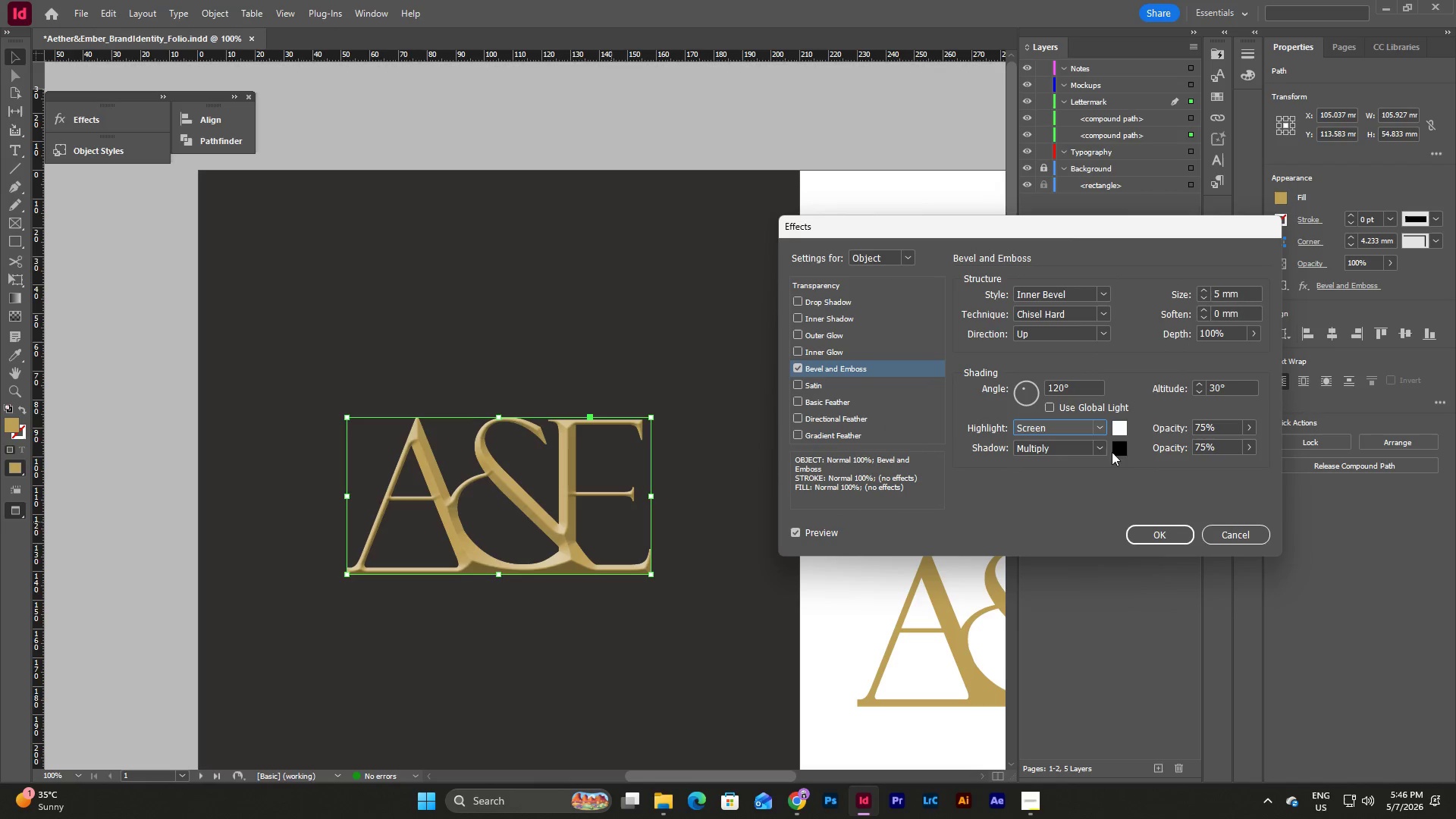 
left_click([1103, 452])
 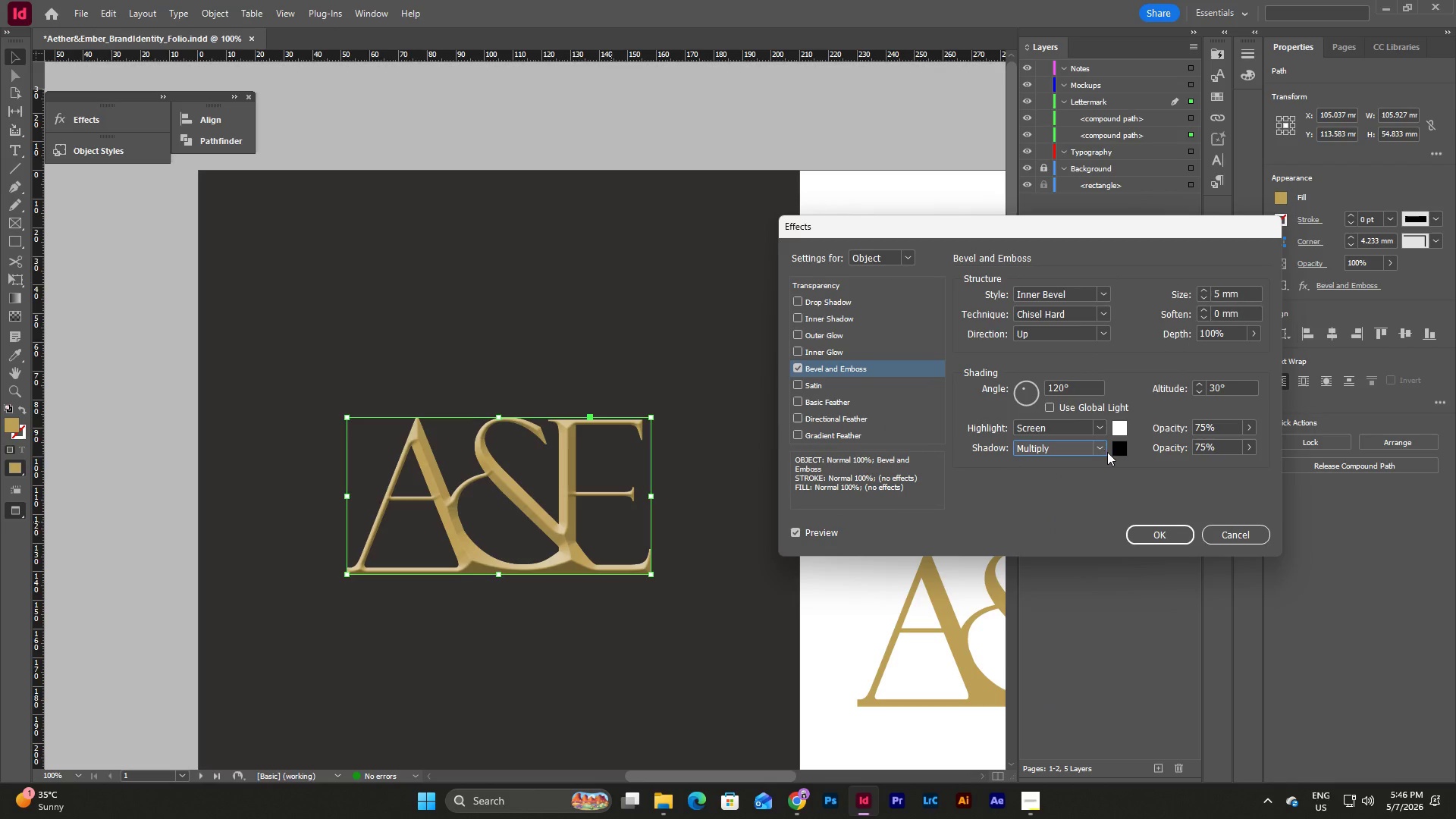 
double_click([1111, 451])
 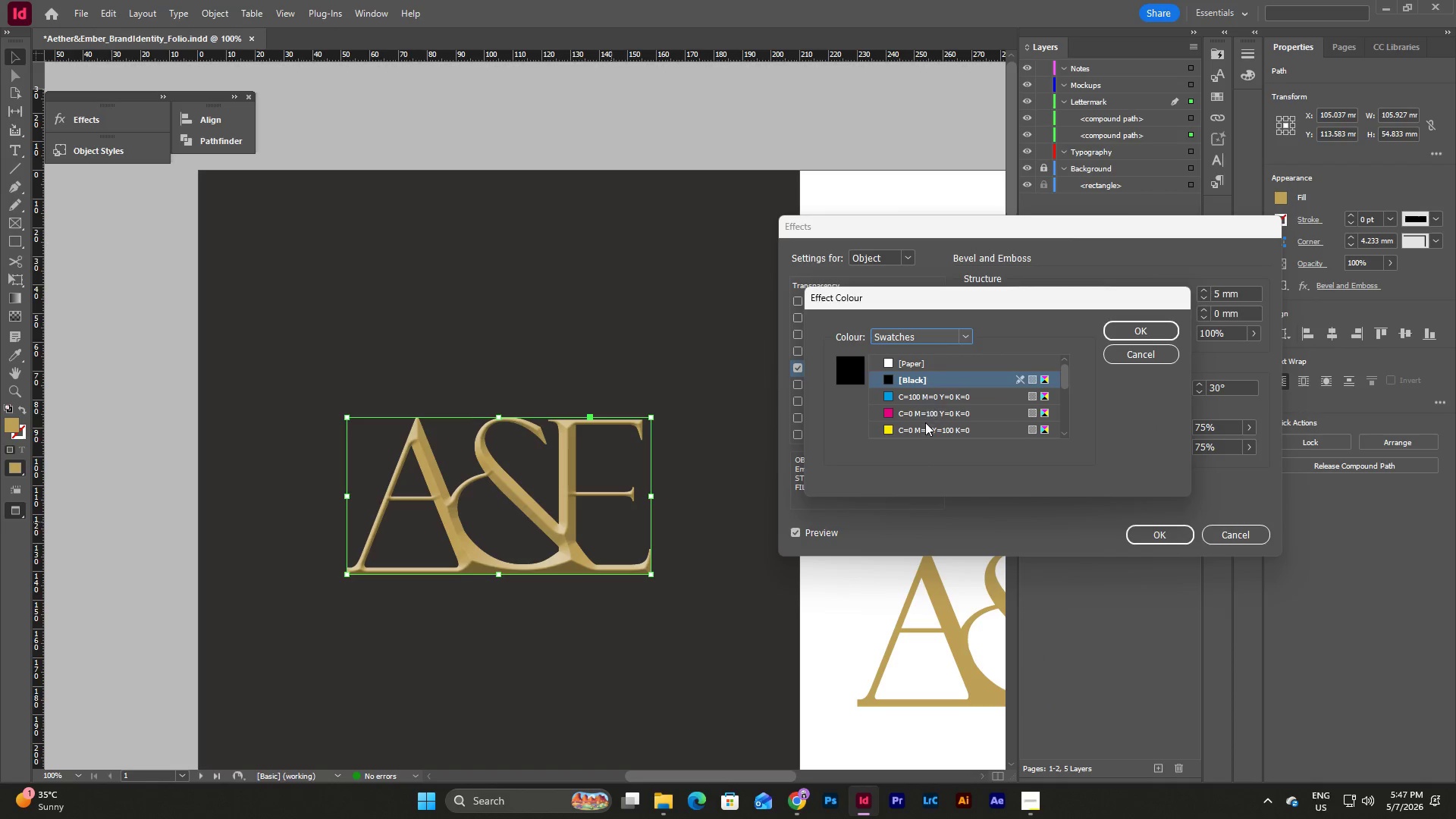 
left_click([925, 429])
 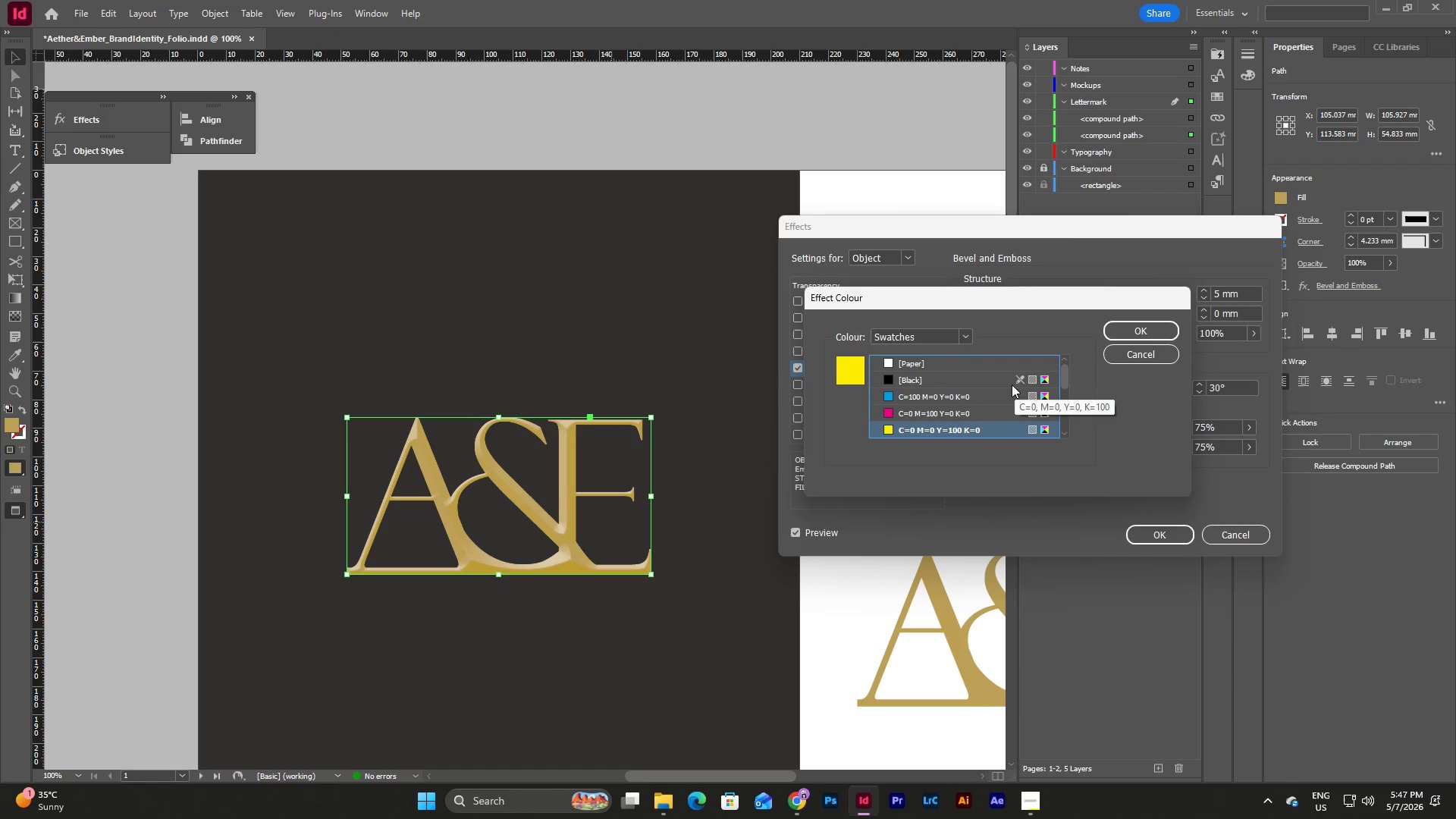 
left_click([968, 380])
 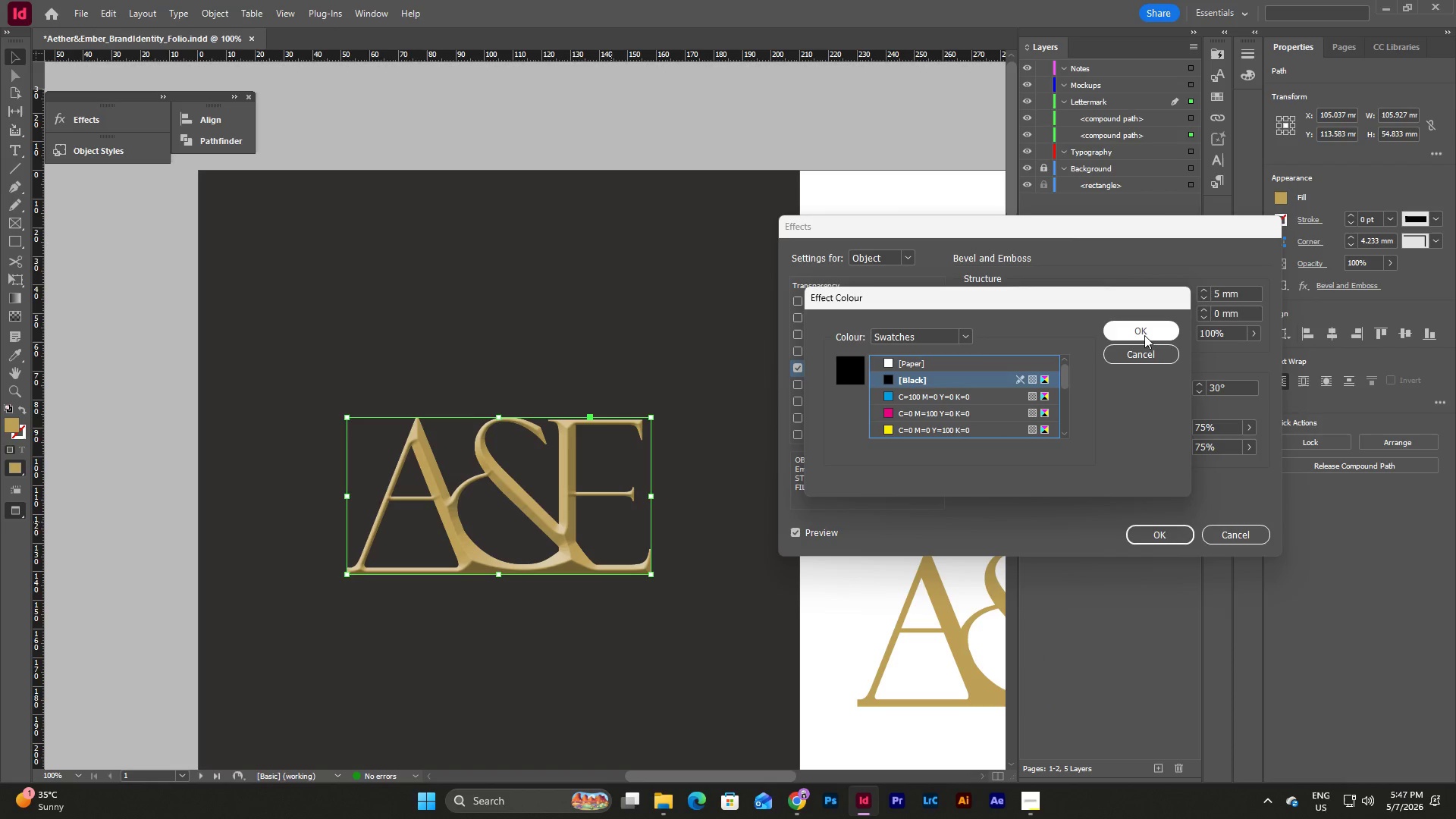 
scroll: coordinate [957, 417], scroll_direction: up, amount: 2.0
 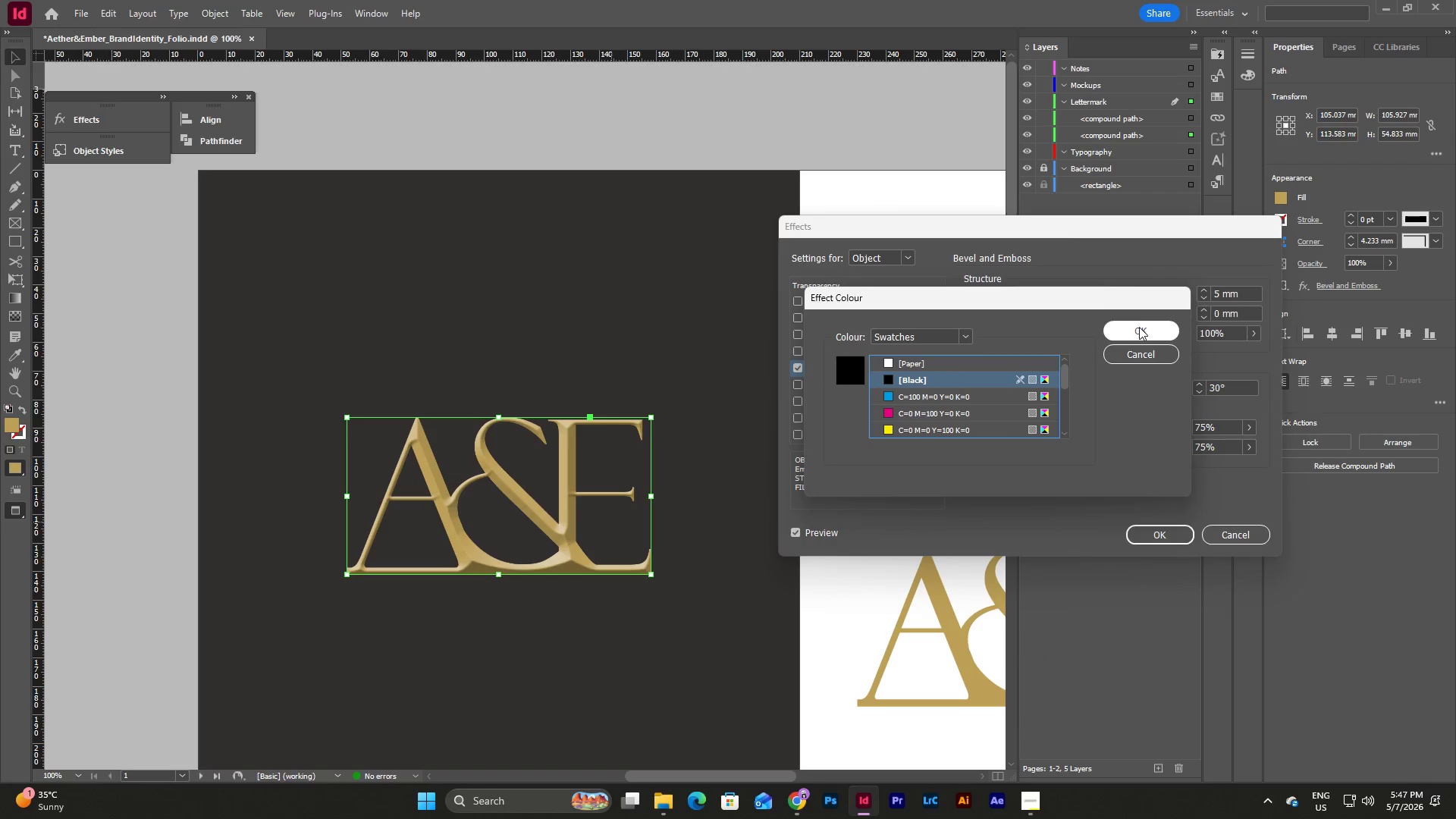 
left_click([1139, 327])
 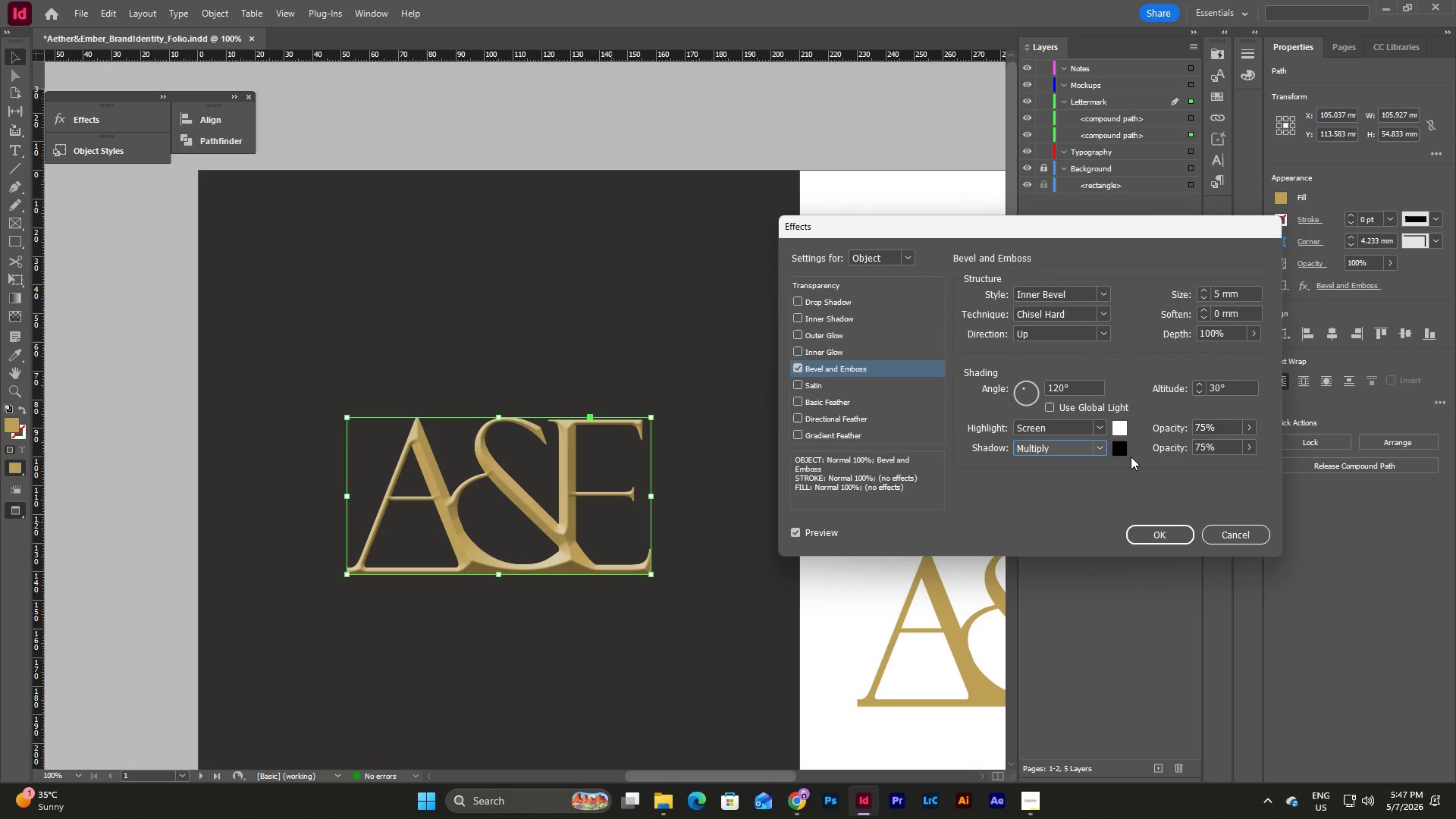 
left_click([1131, 457])
 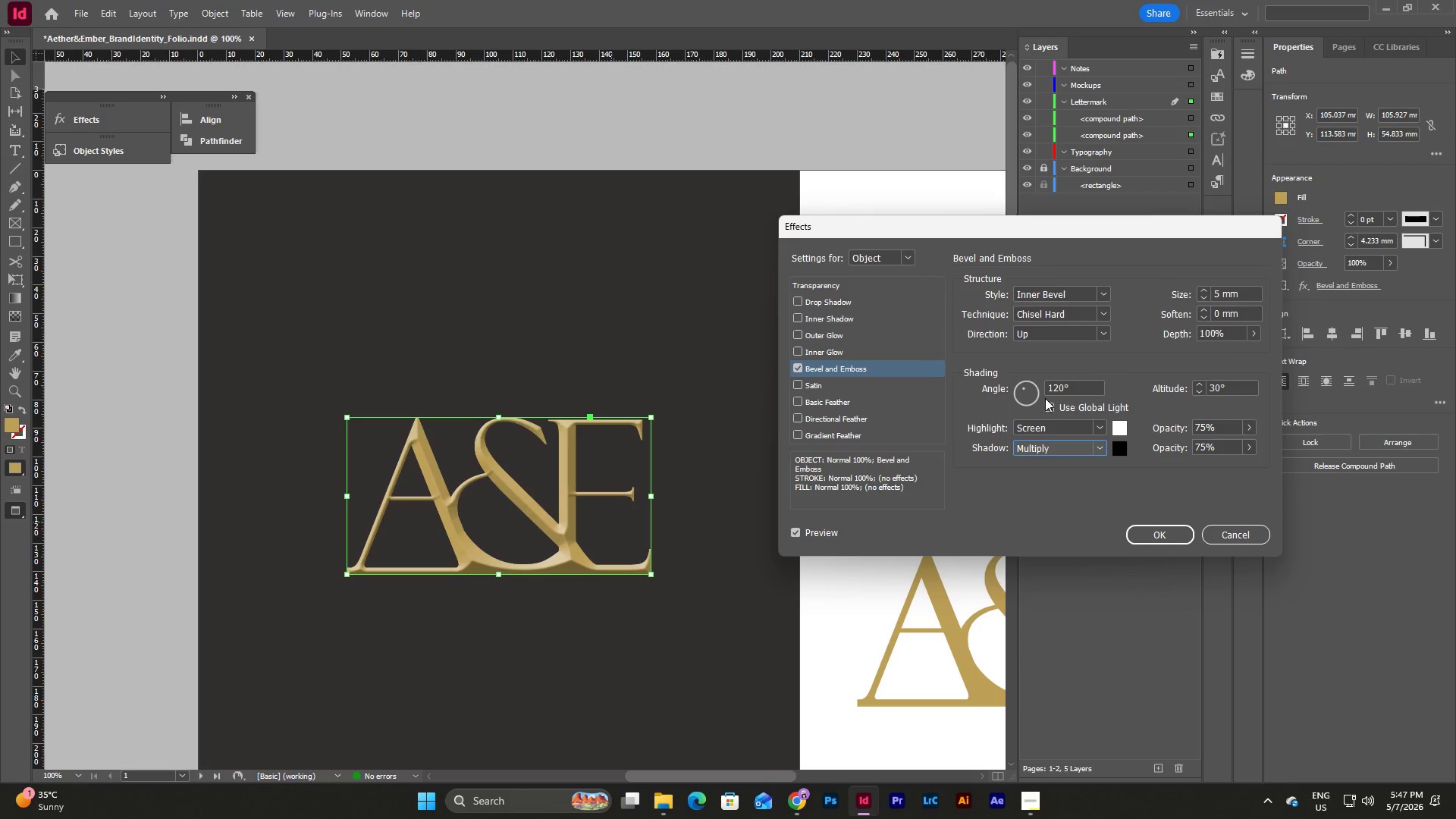 
left_click([1049, 403])
 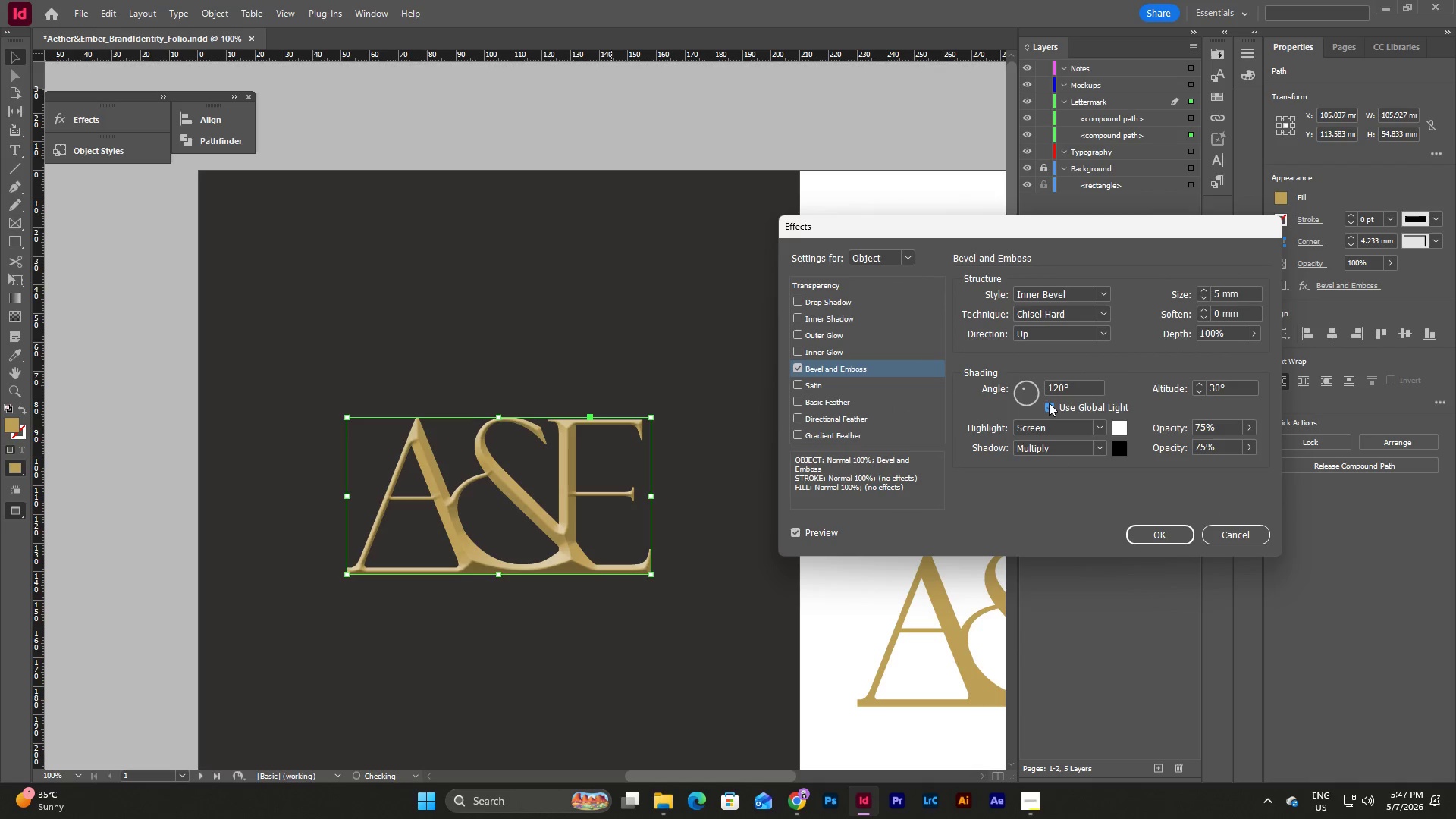 
left_click([1049, 403])
 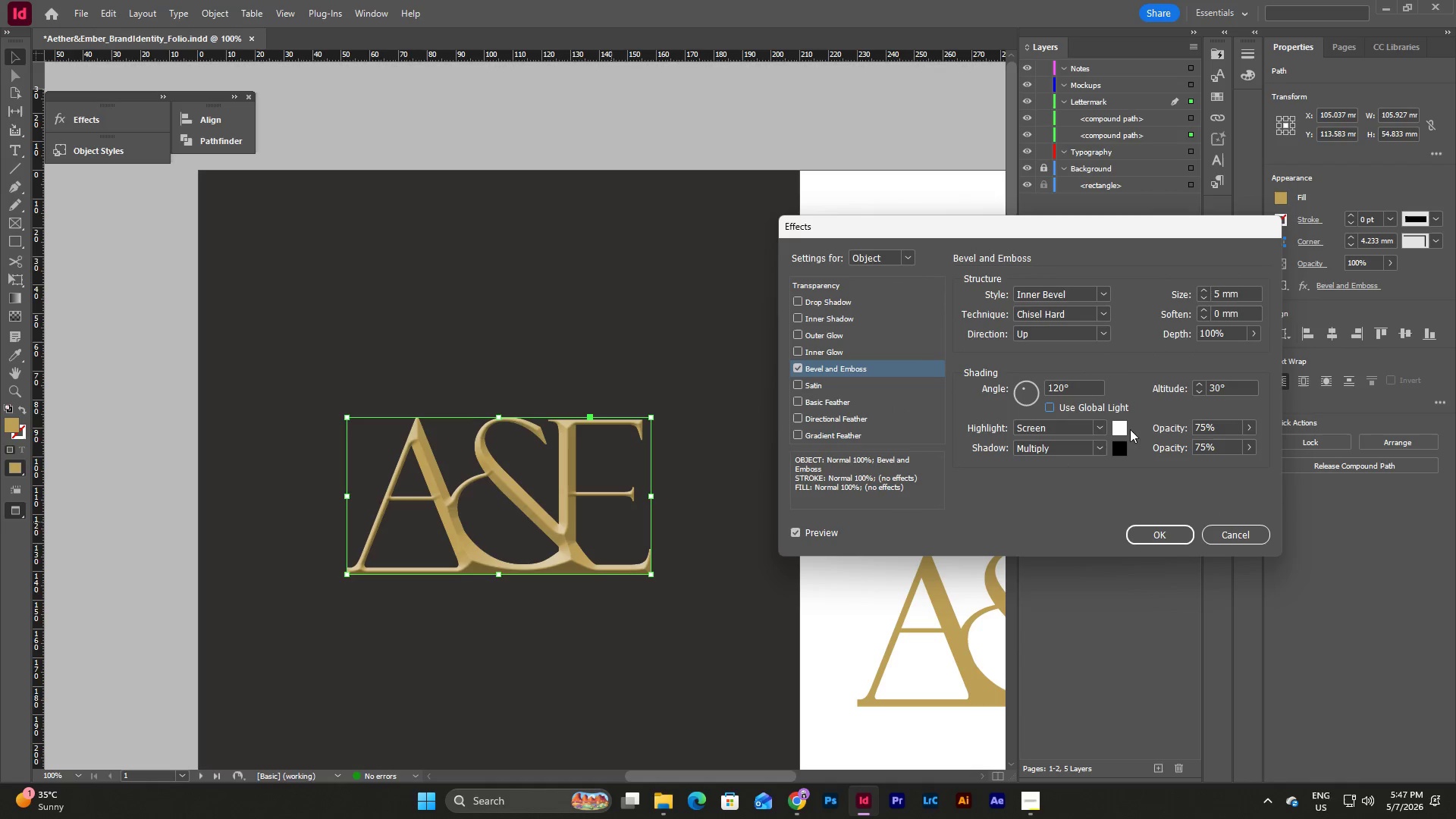 
left_click([1100, 420])
 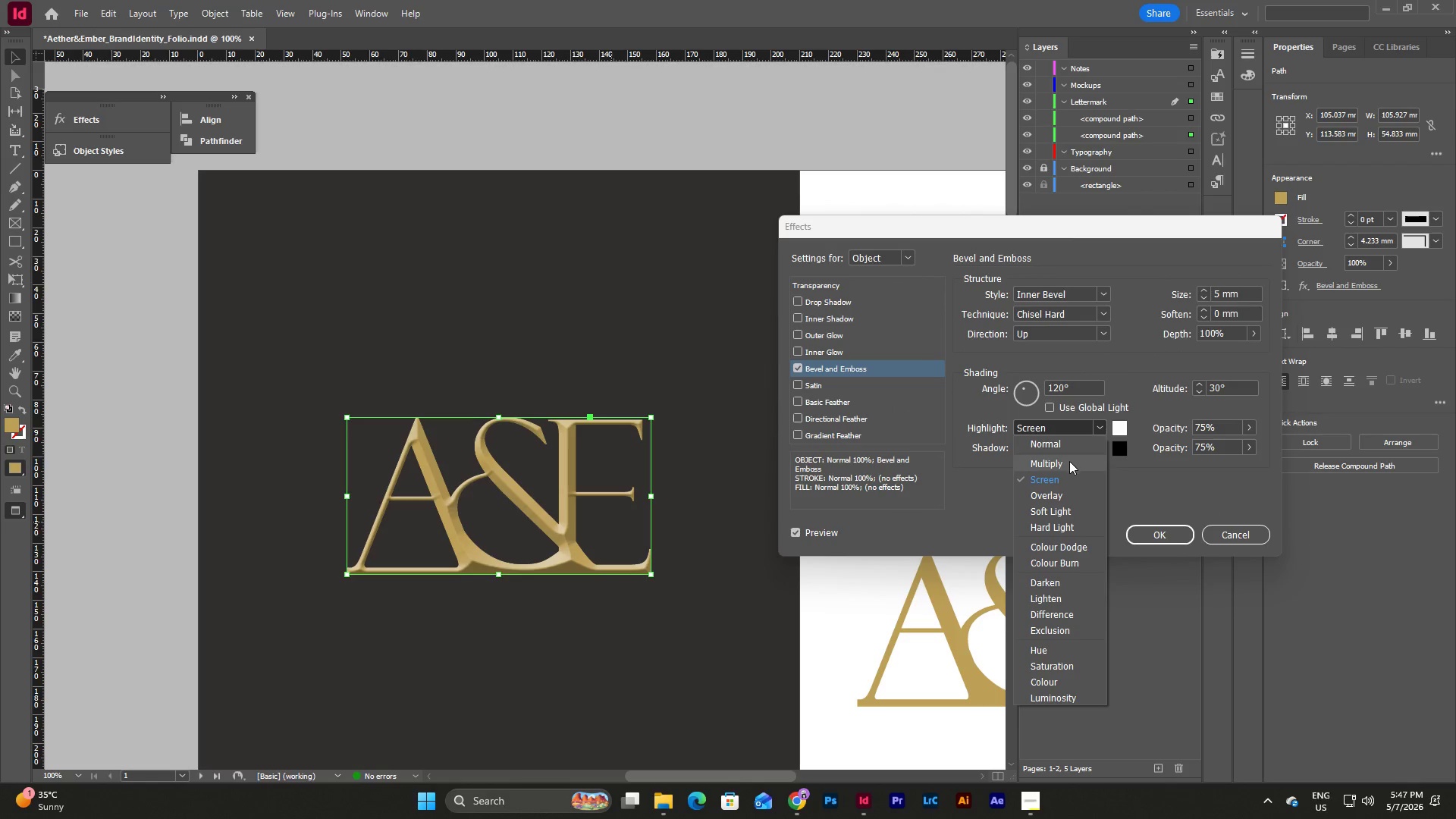 
left_click([1068, 463])
 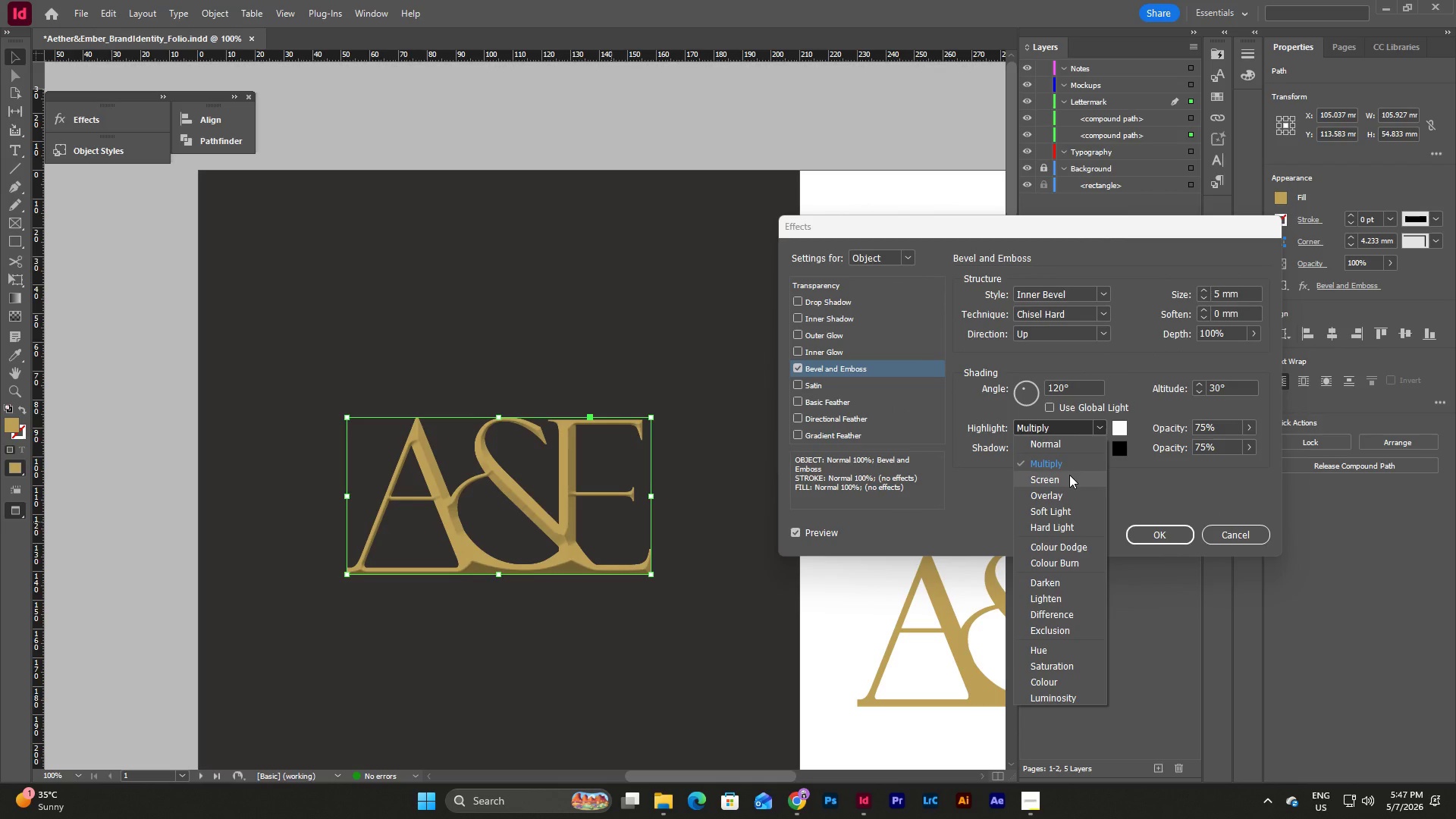 
left_click([1147, 461])
 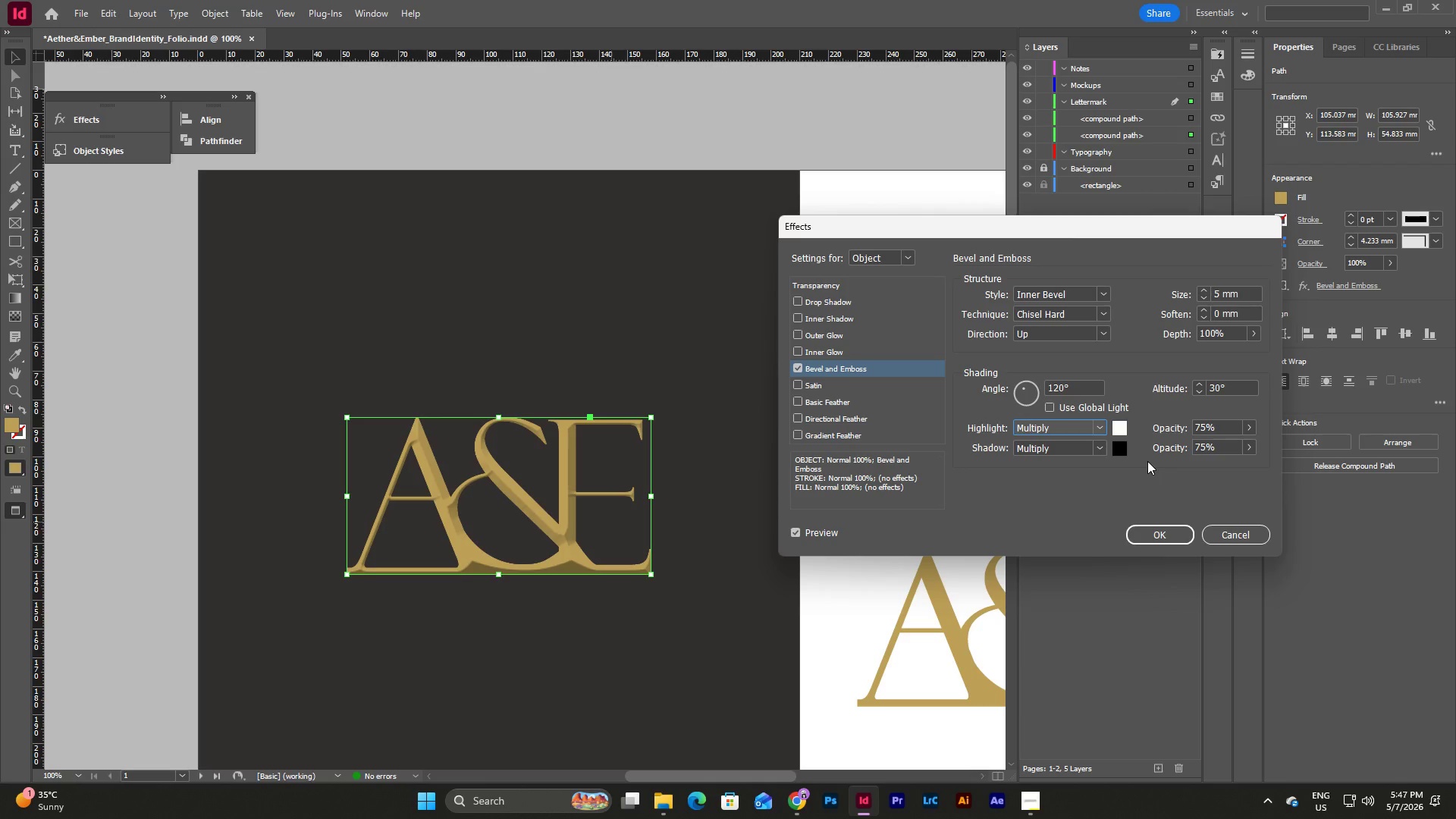 
key(Control+Z)
 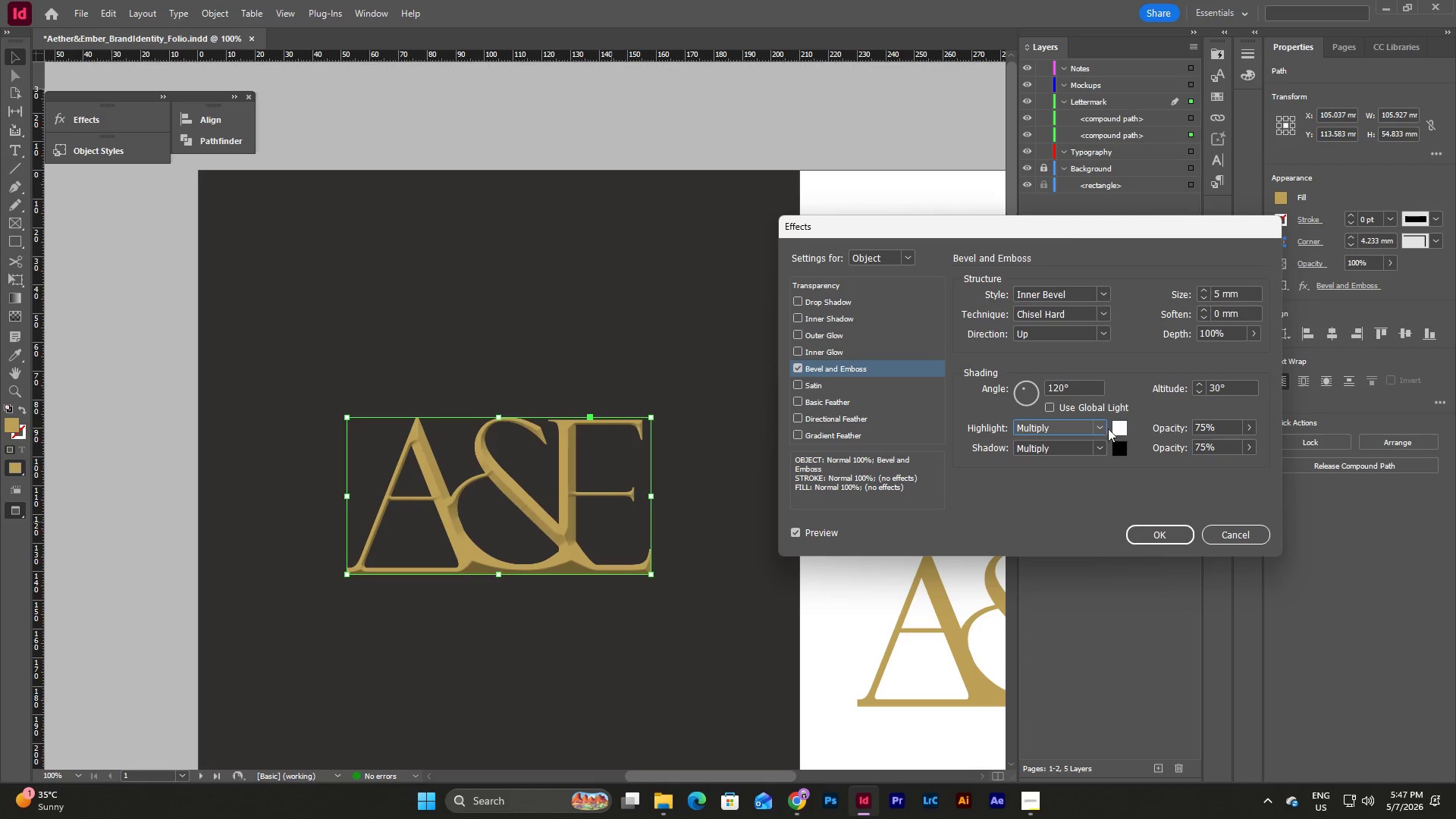 
left_click([1103, 426])
 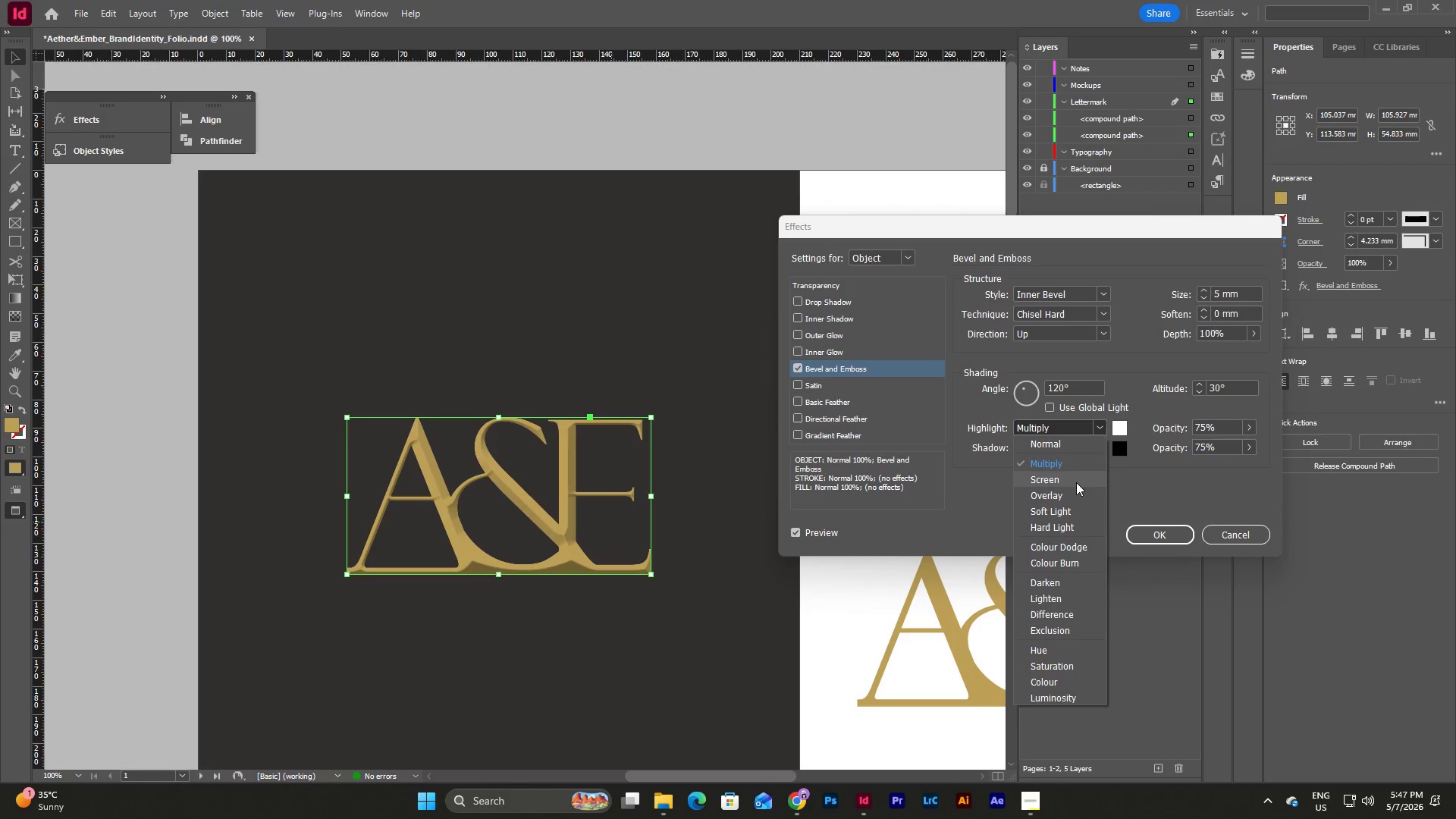 
left_click([1076, 482])
 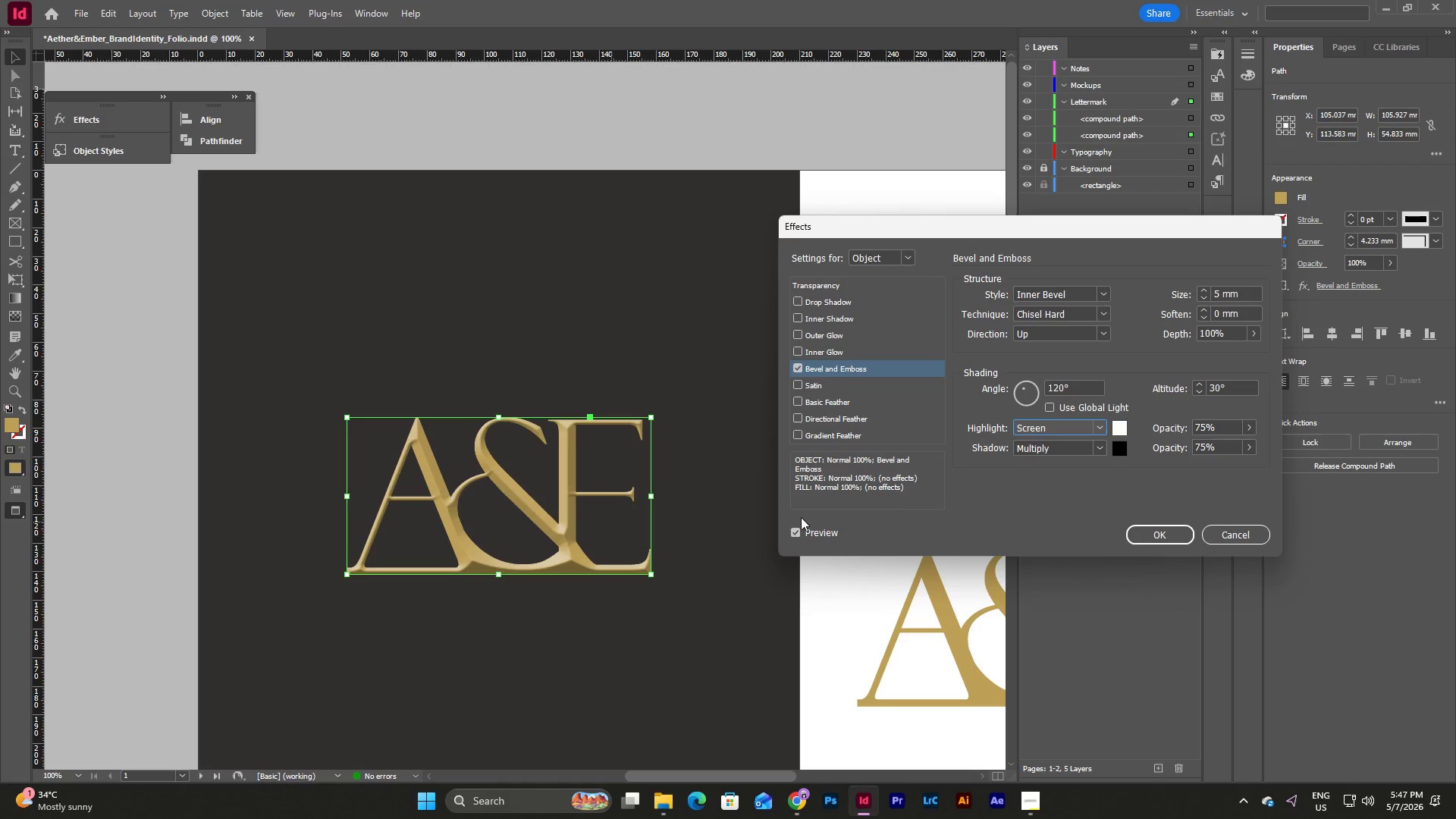 
wait(7.42)
 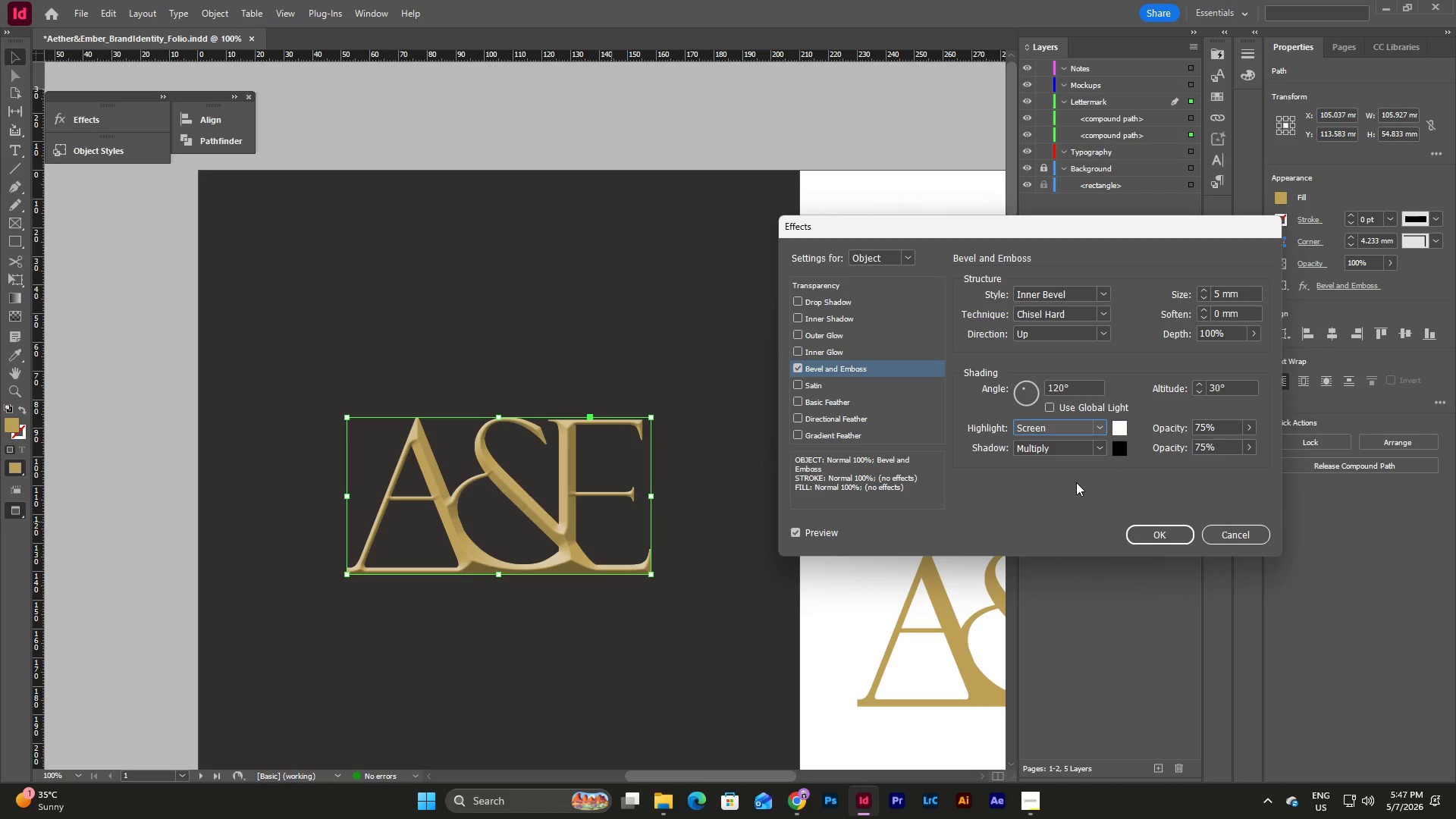 
left_click([1105, 425])
 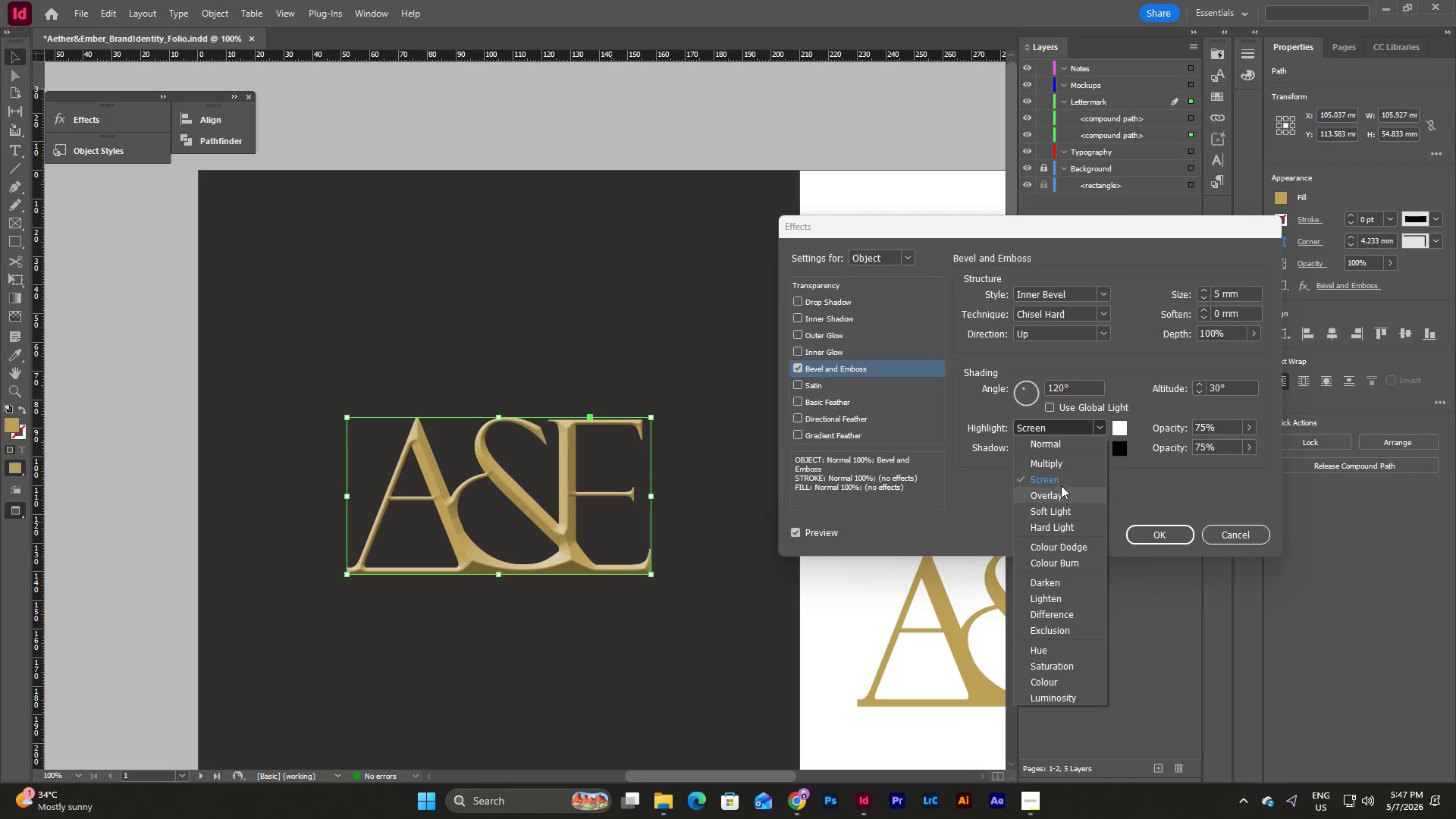 
left_click([1061, 461])
 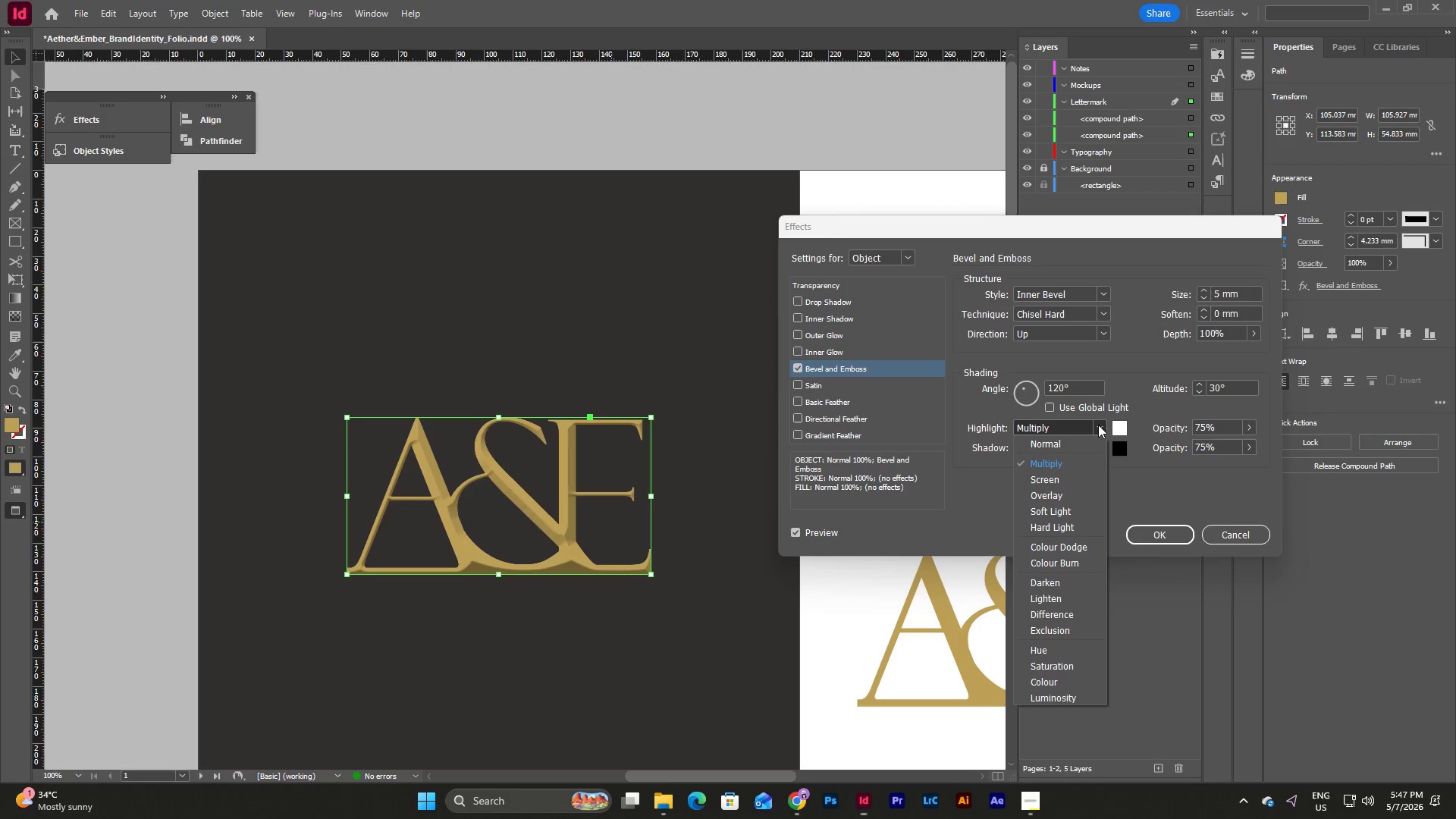 
left_click([1068, 497])
 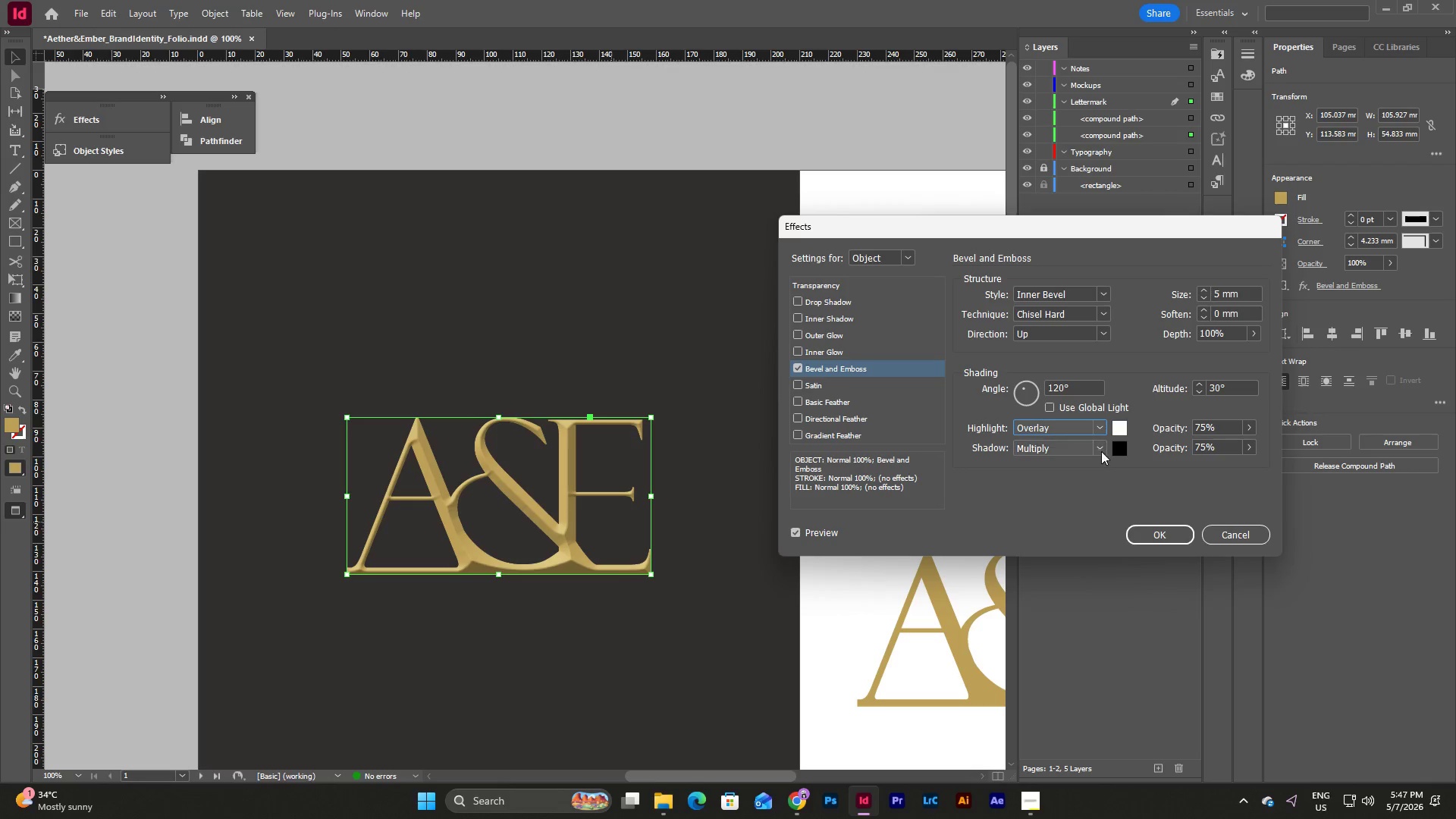 
left_click([1100, 424])
 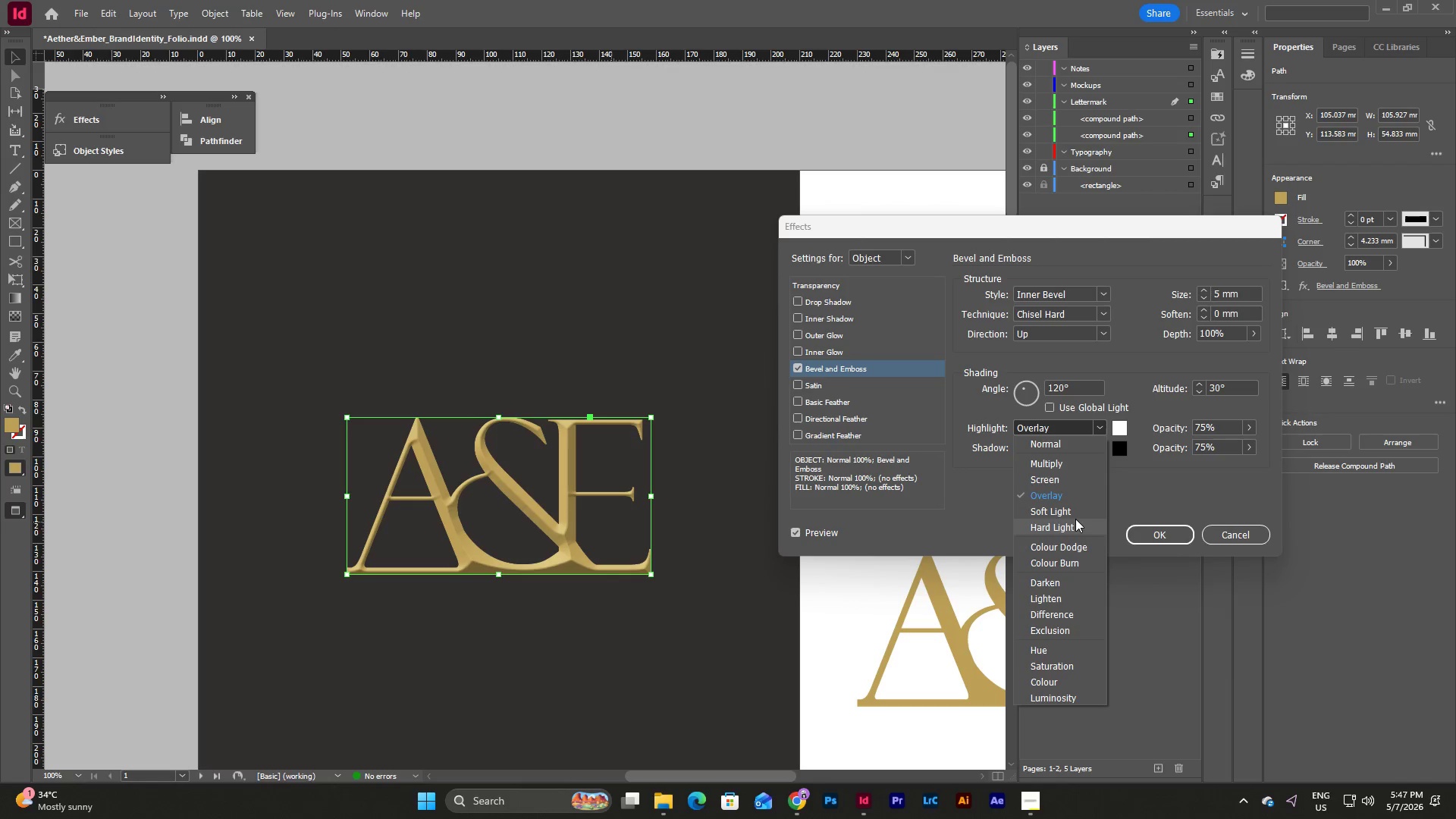 
left_click([1075, 507])
 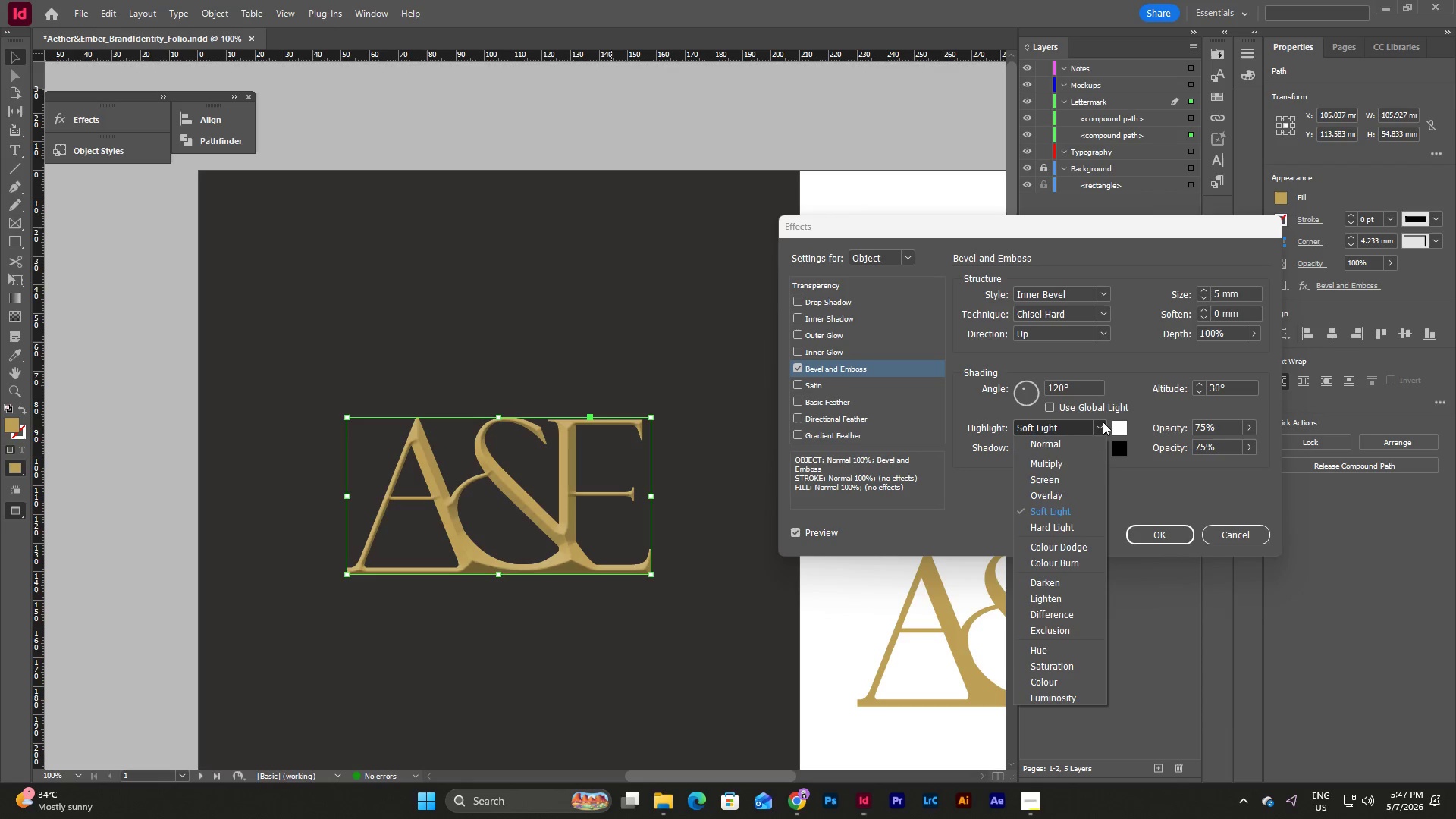 
left_click([1073, 526])
 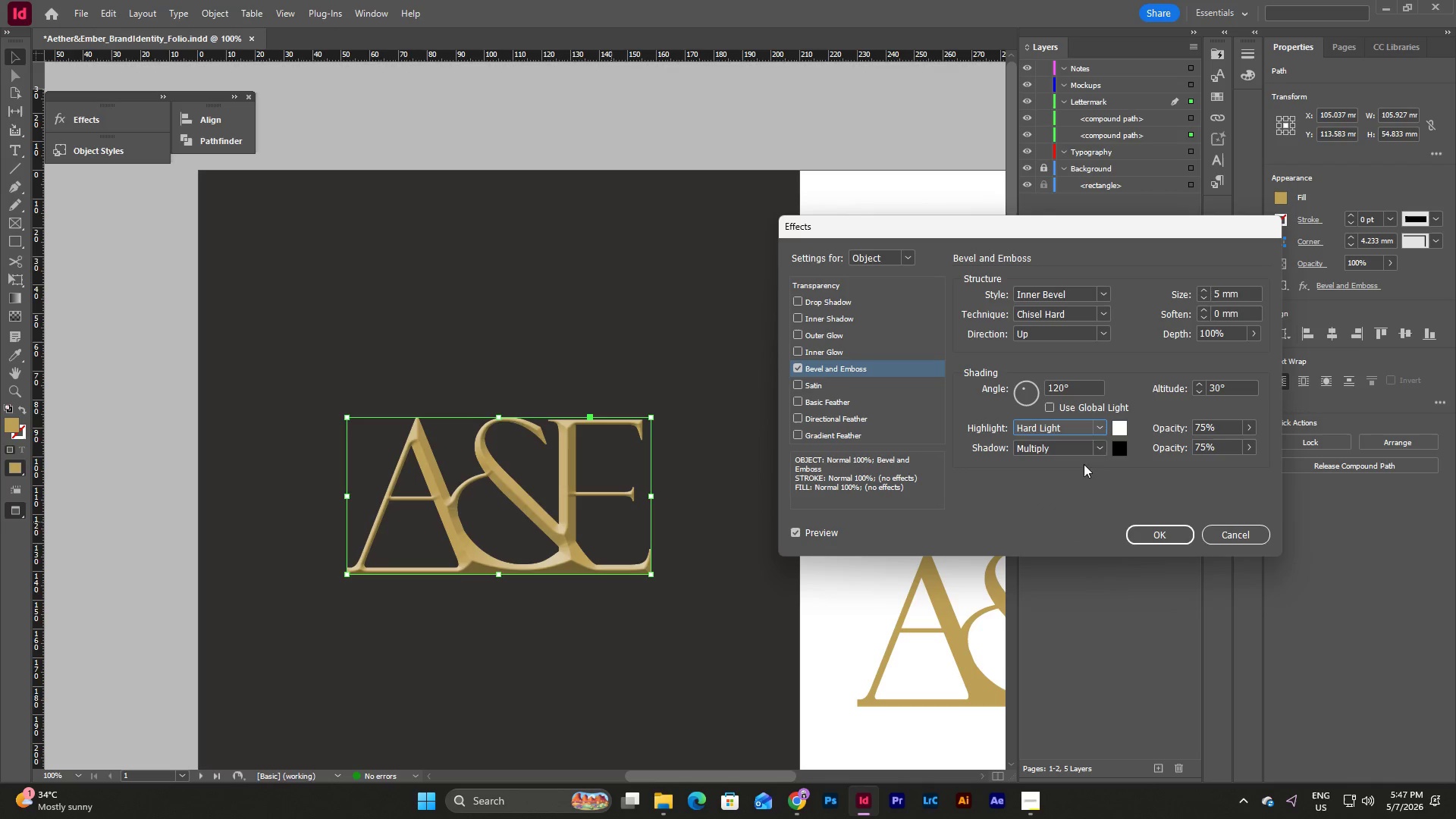 
left_click([1102, 423])
 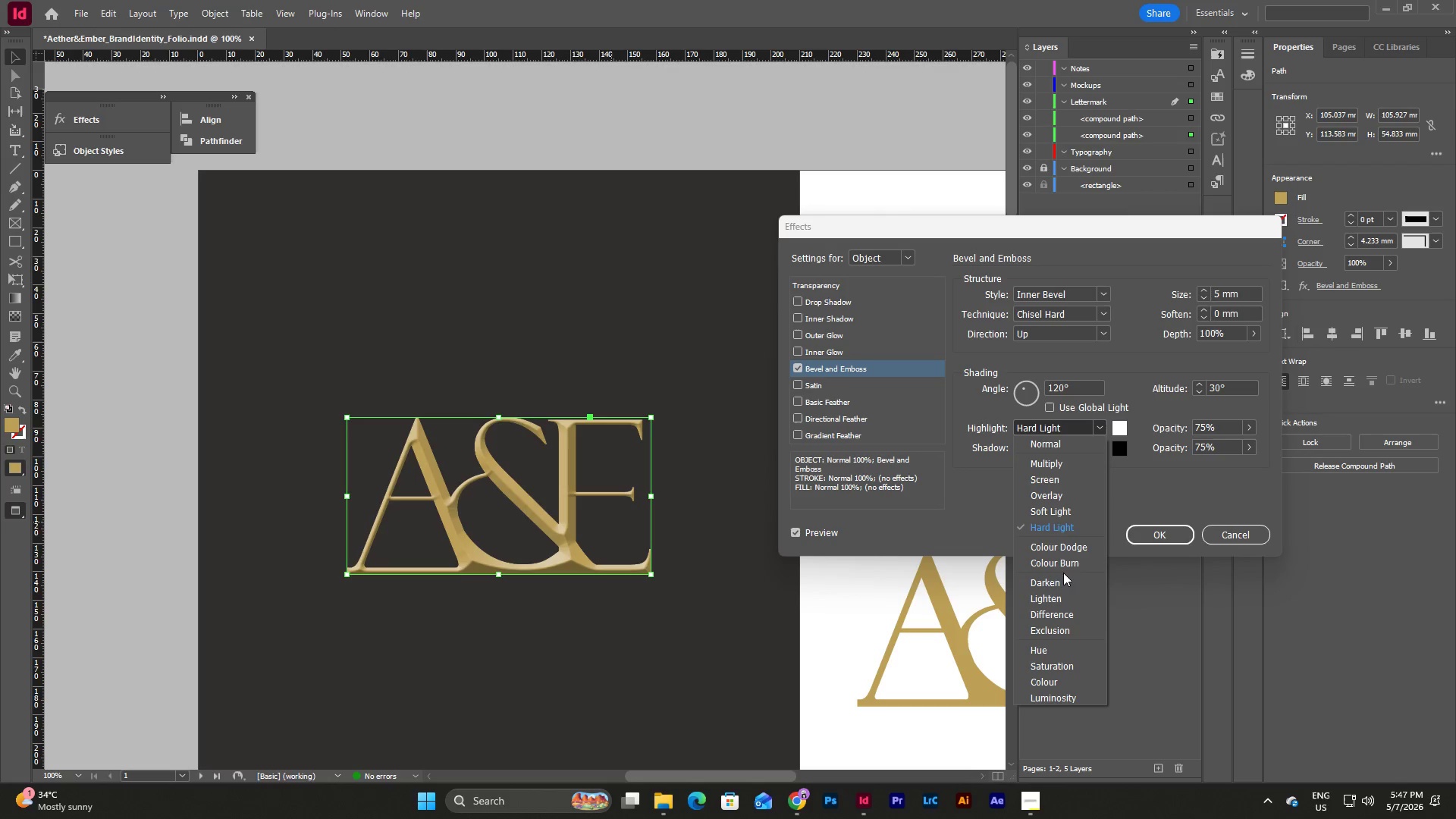 
left_click([1063, 550])
 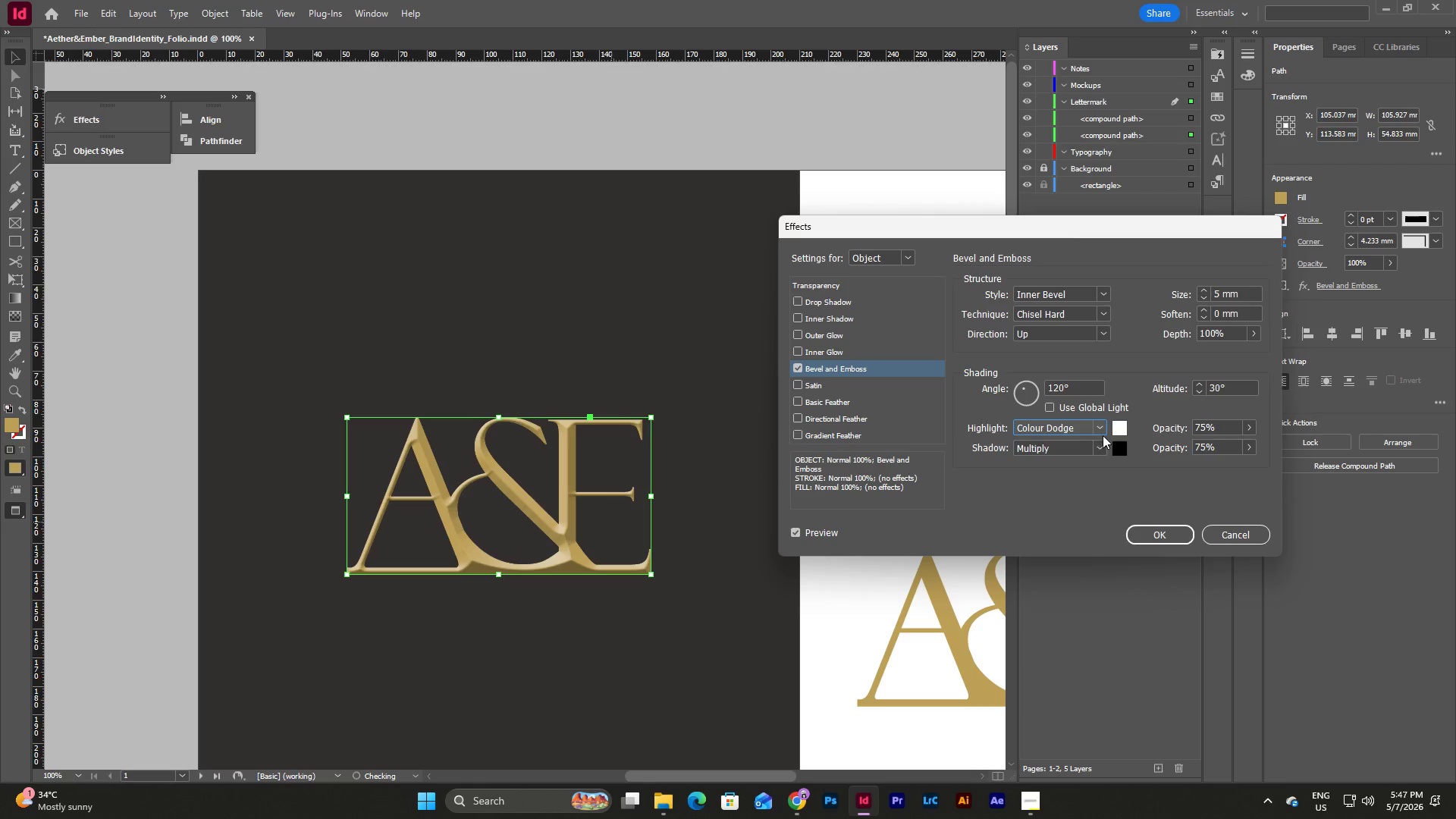 
double_click([1103, 435])
 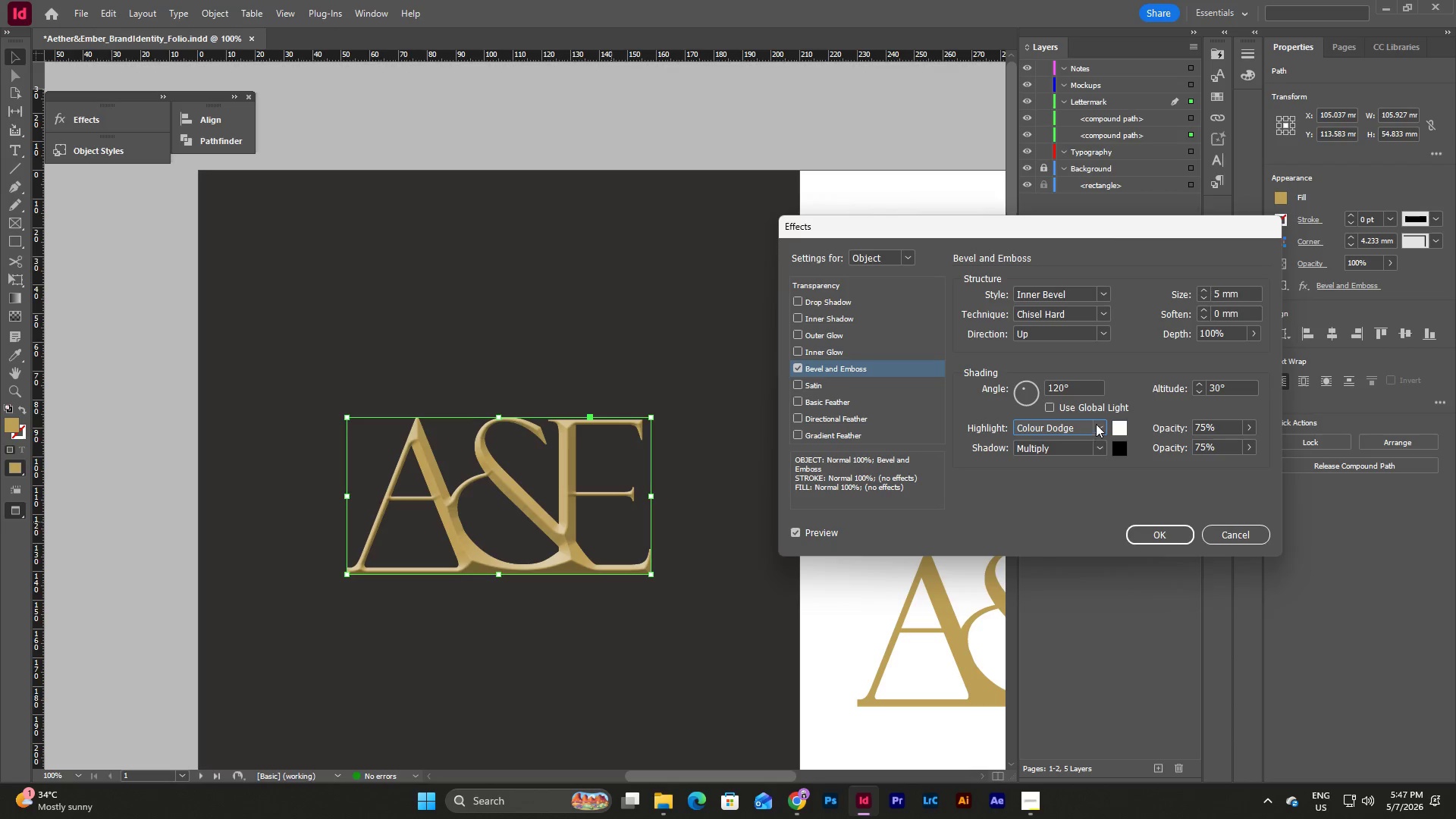 
triple_click([1096, 423])
 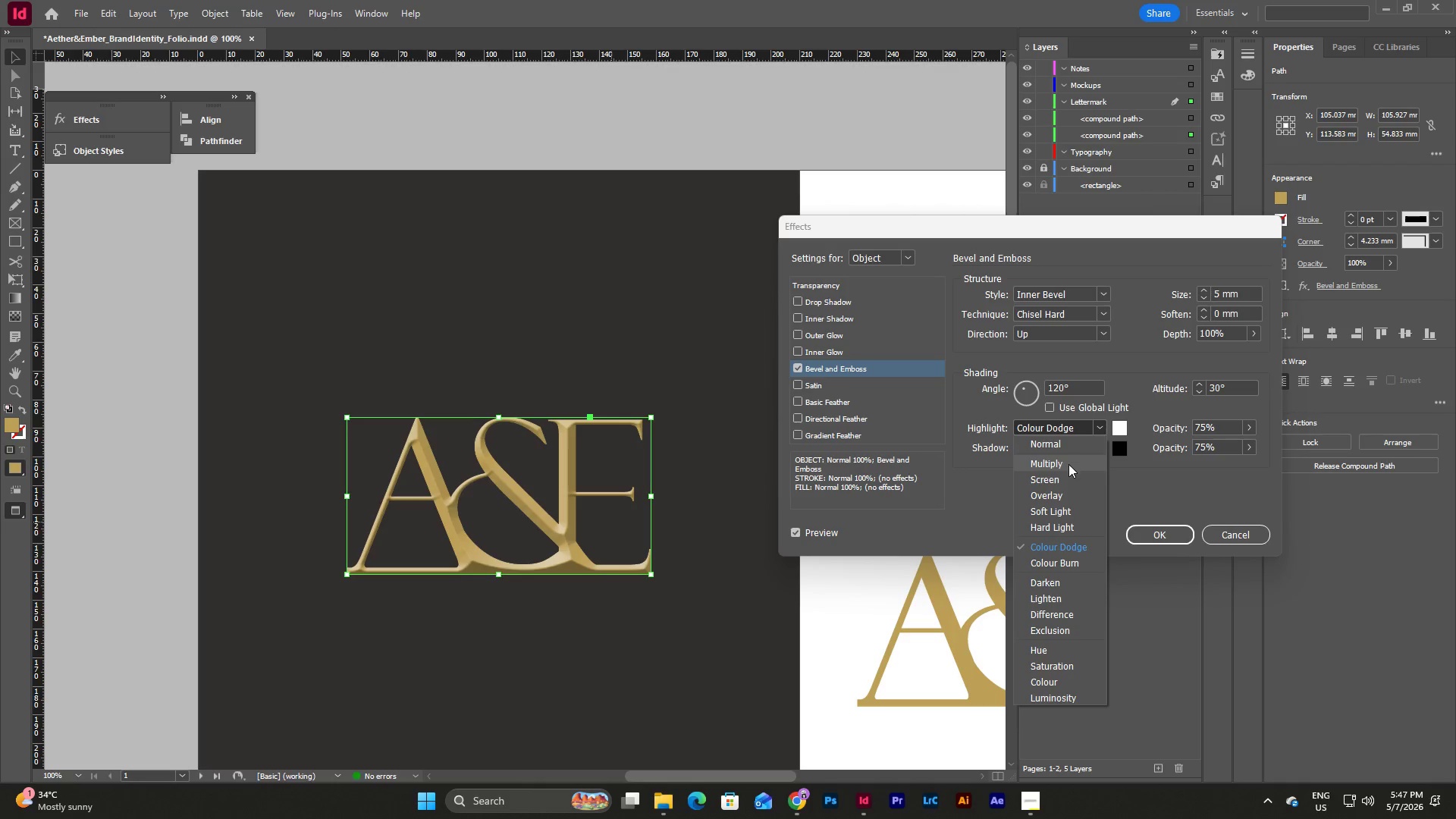 
left_click([1068, 472])
 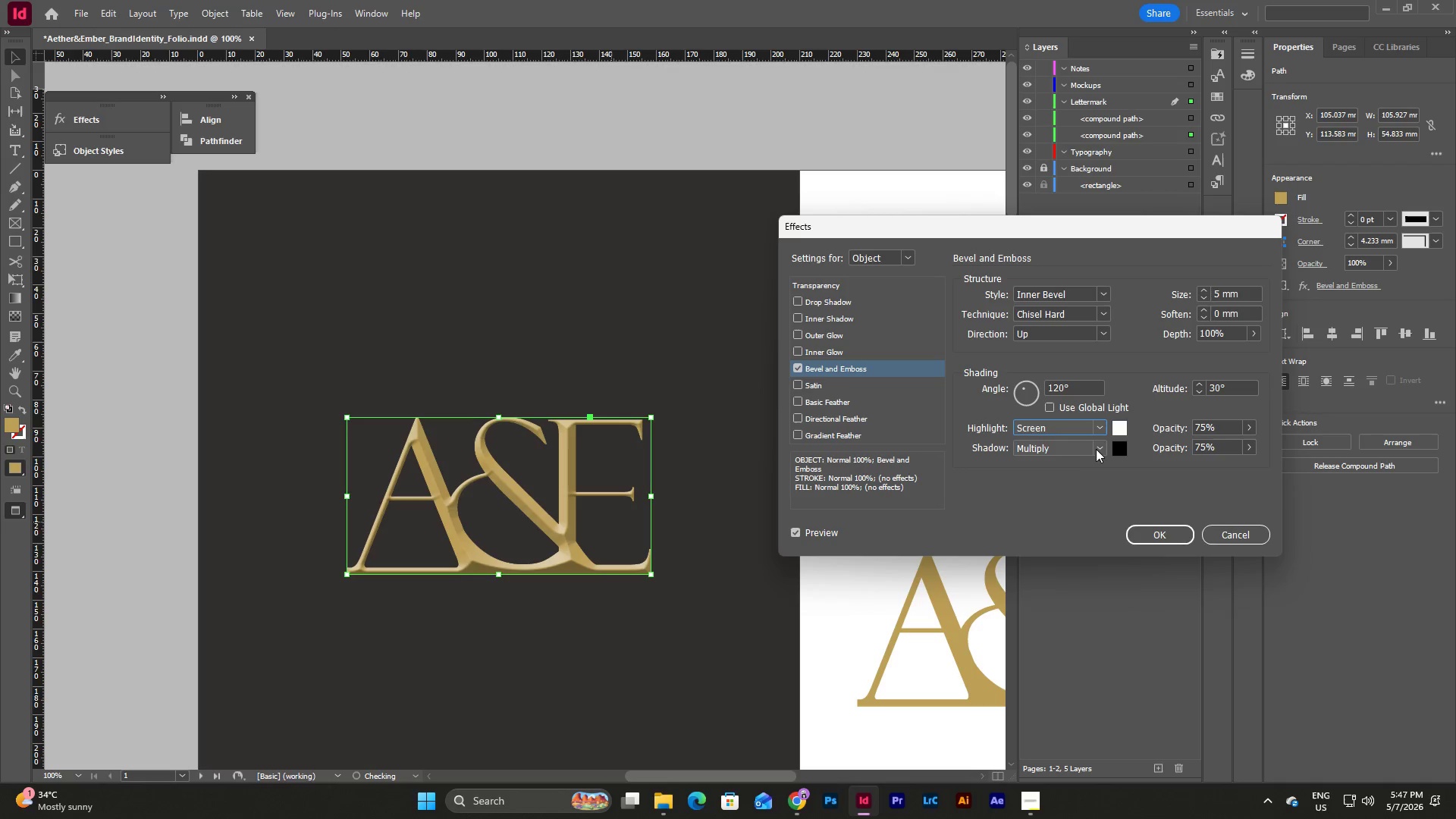 
left_click([1099, 443])
 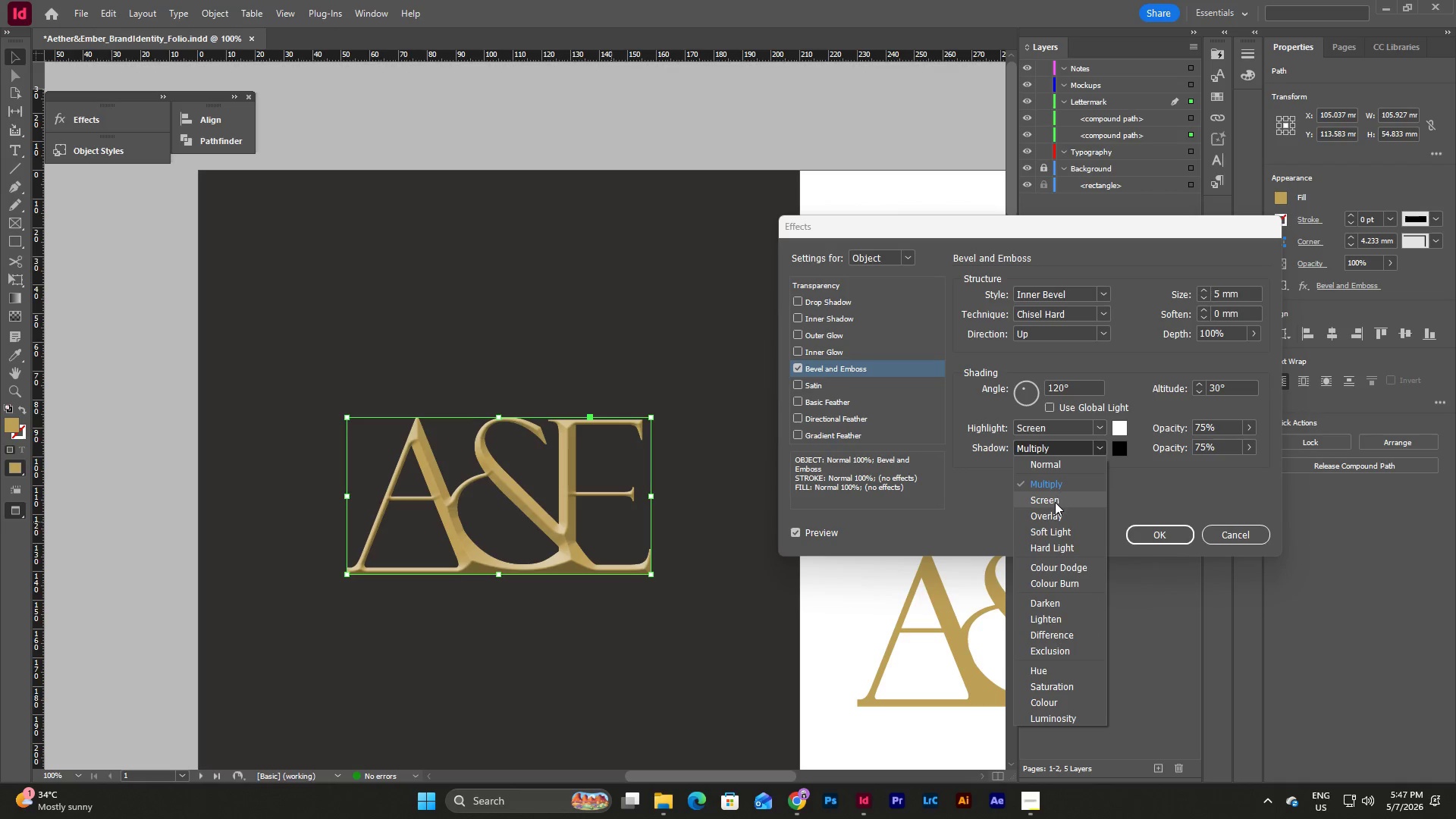 
left_click([1055, 502])
 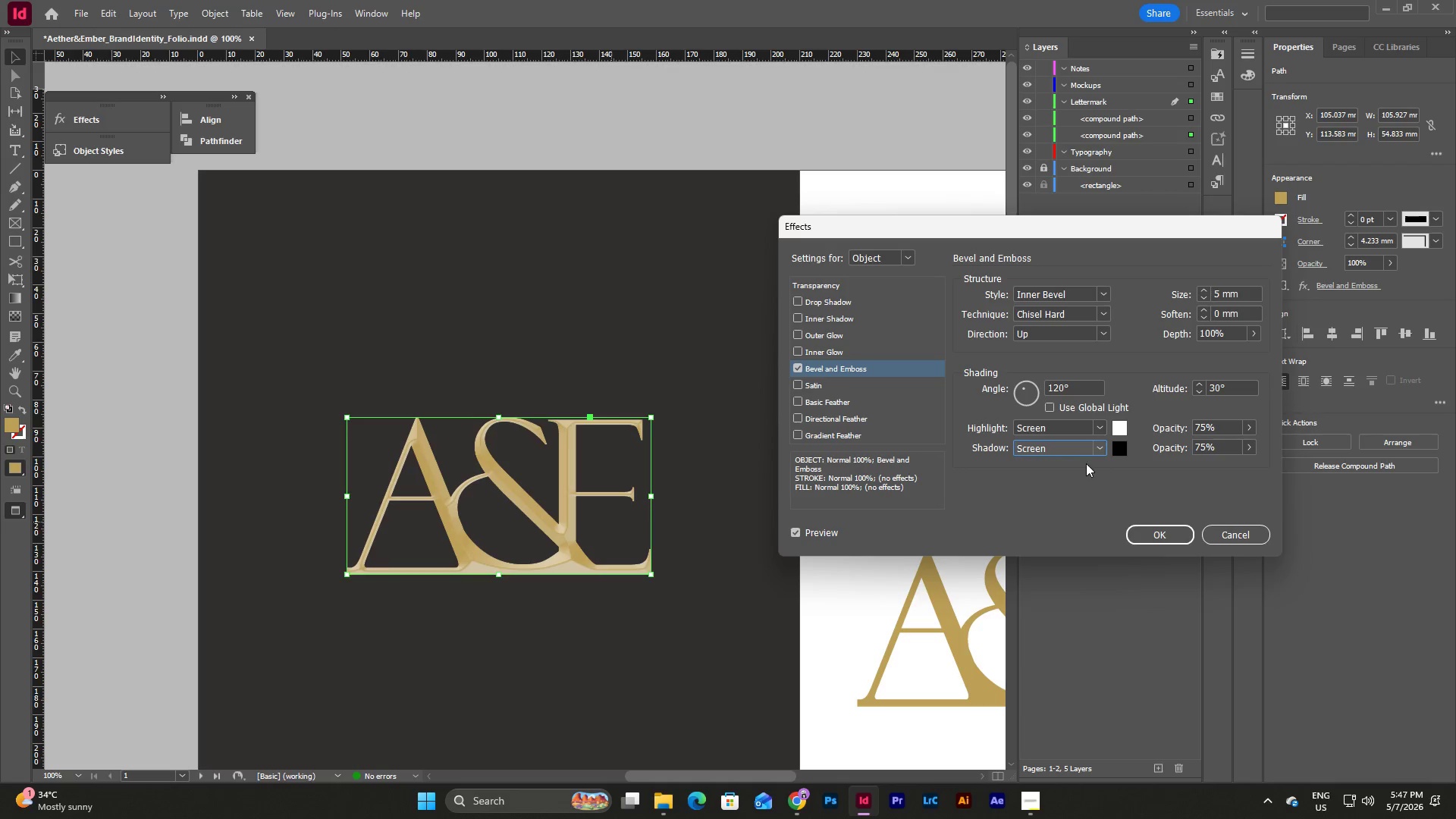 
left_click([1103, 440])
 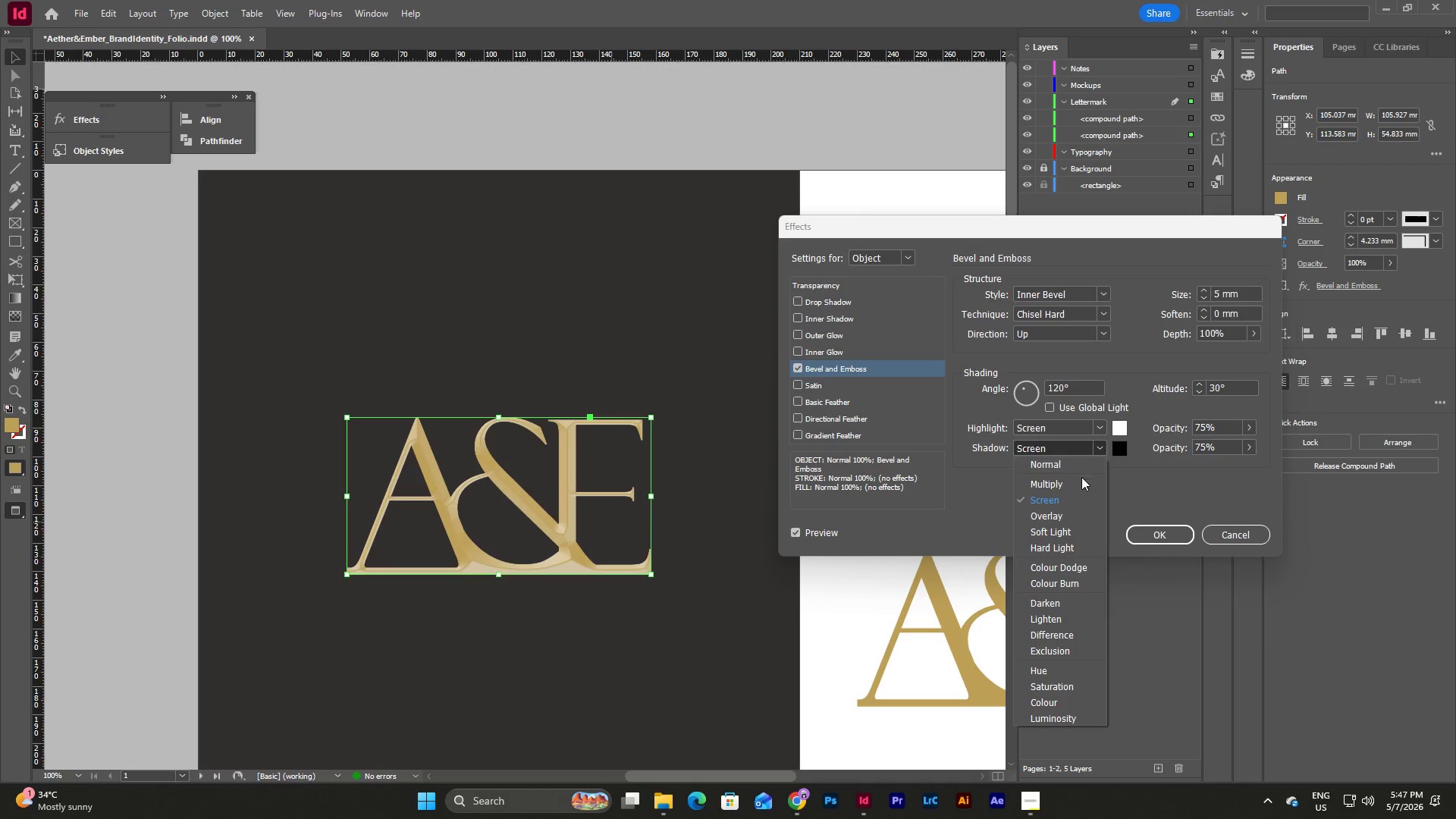 
left_click([1080, 482])
 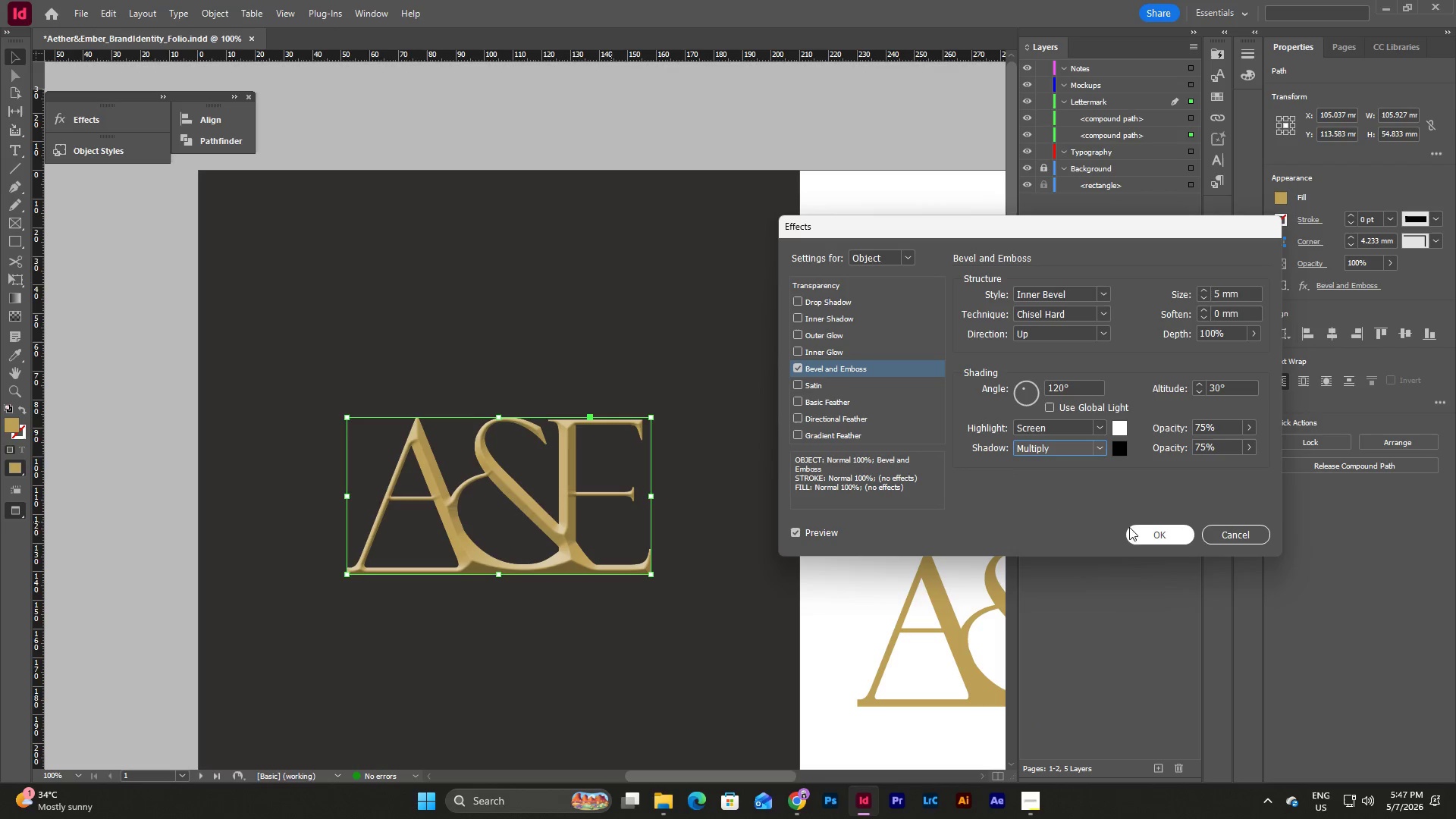 
left_click([1144, 531])
 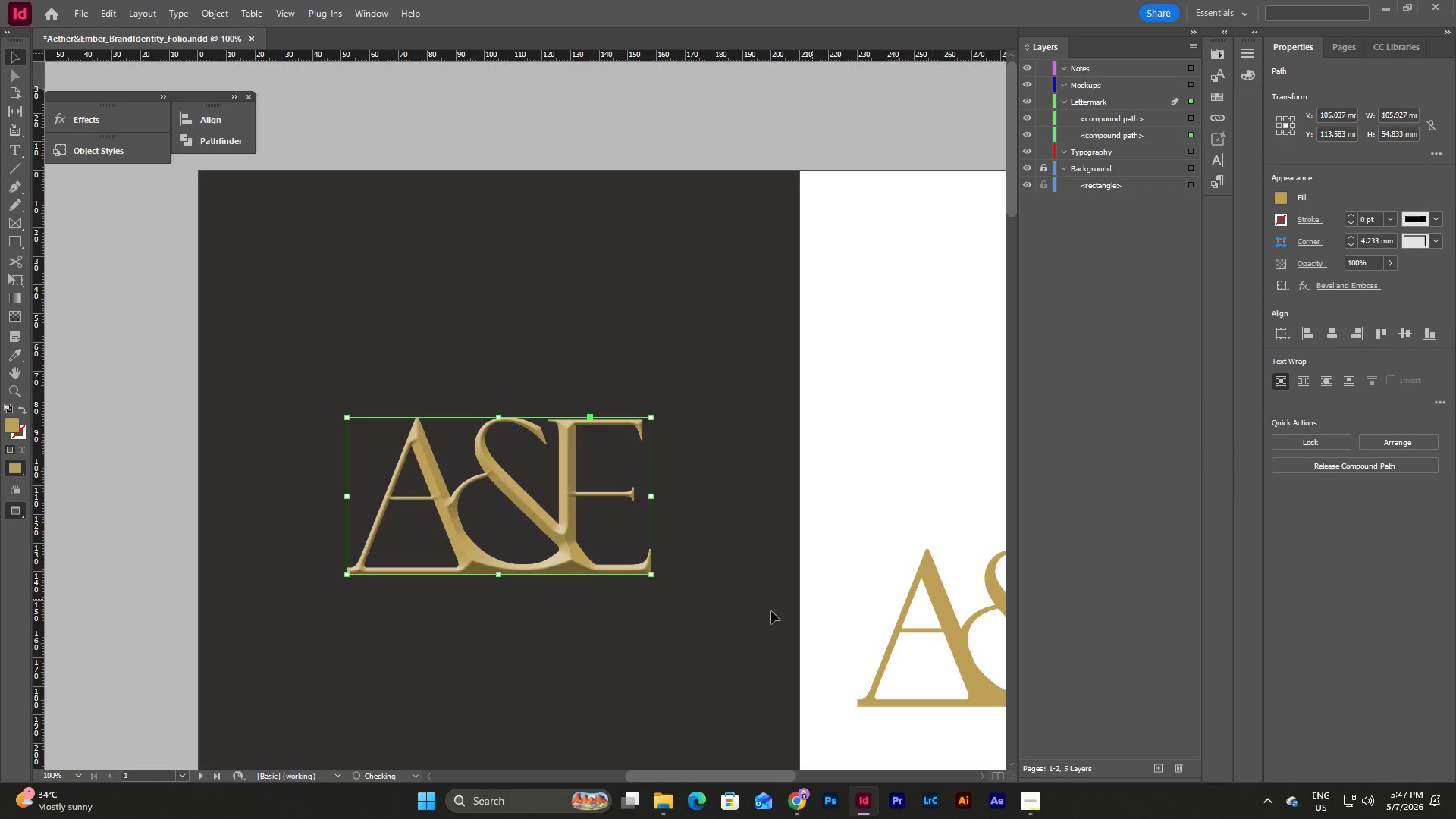 
left_click([714, 617])
 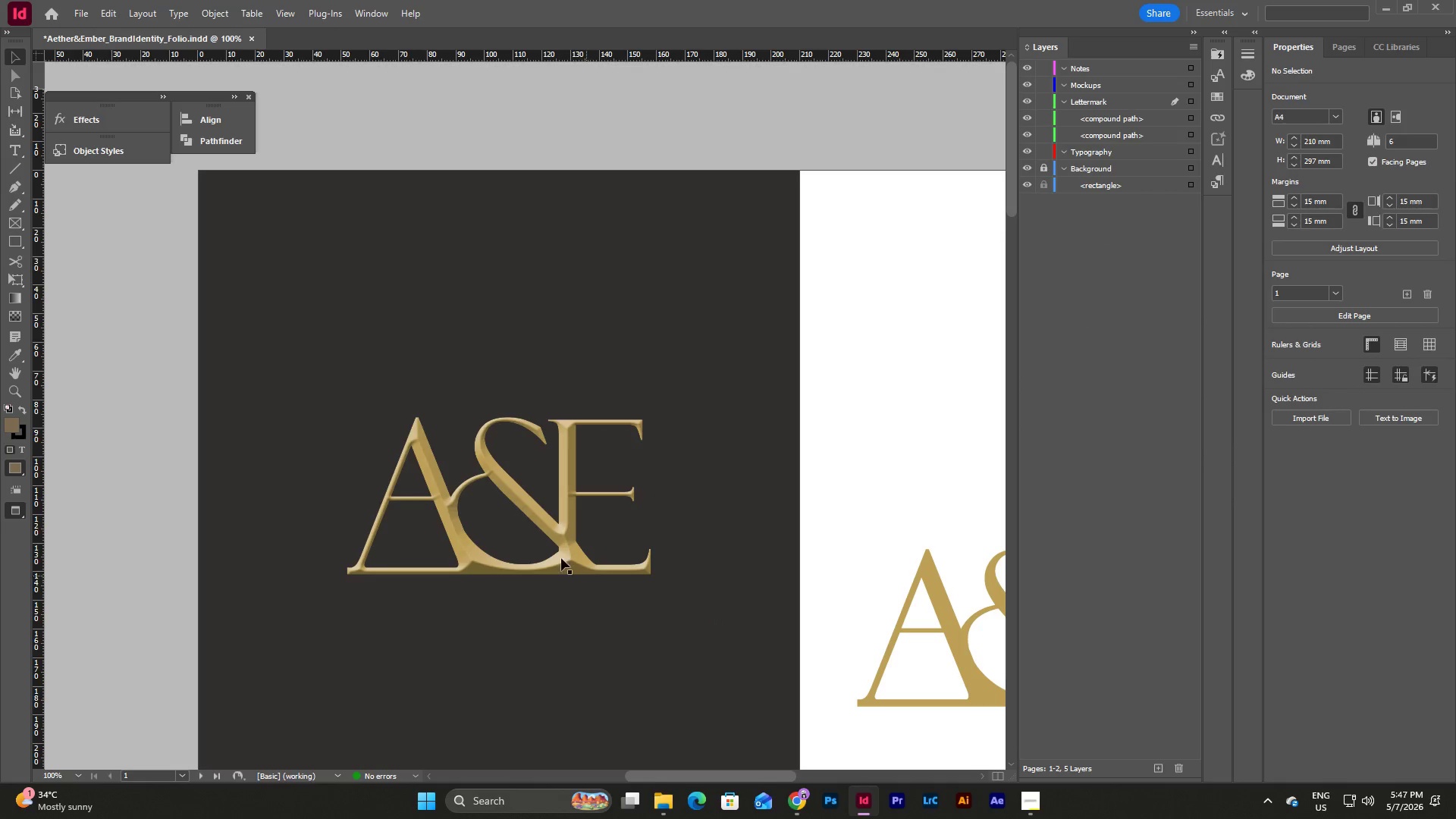 
scroll: coordinate [555, 541], scroll_direction: down, amount: 5.0
 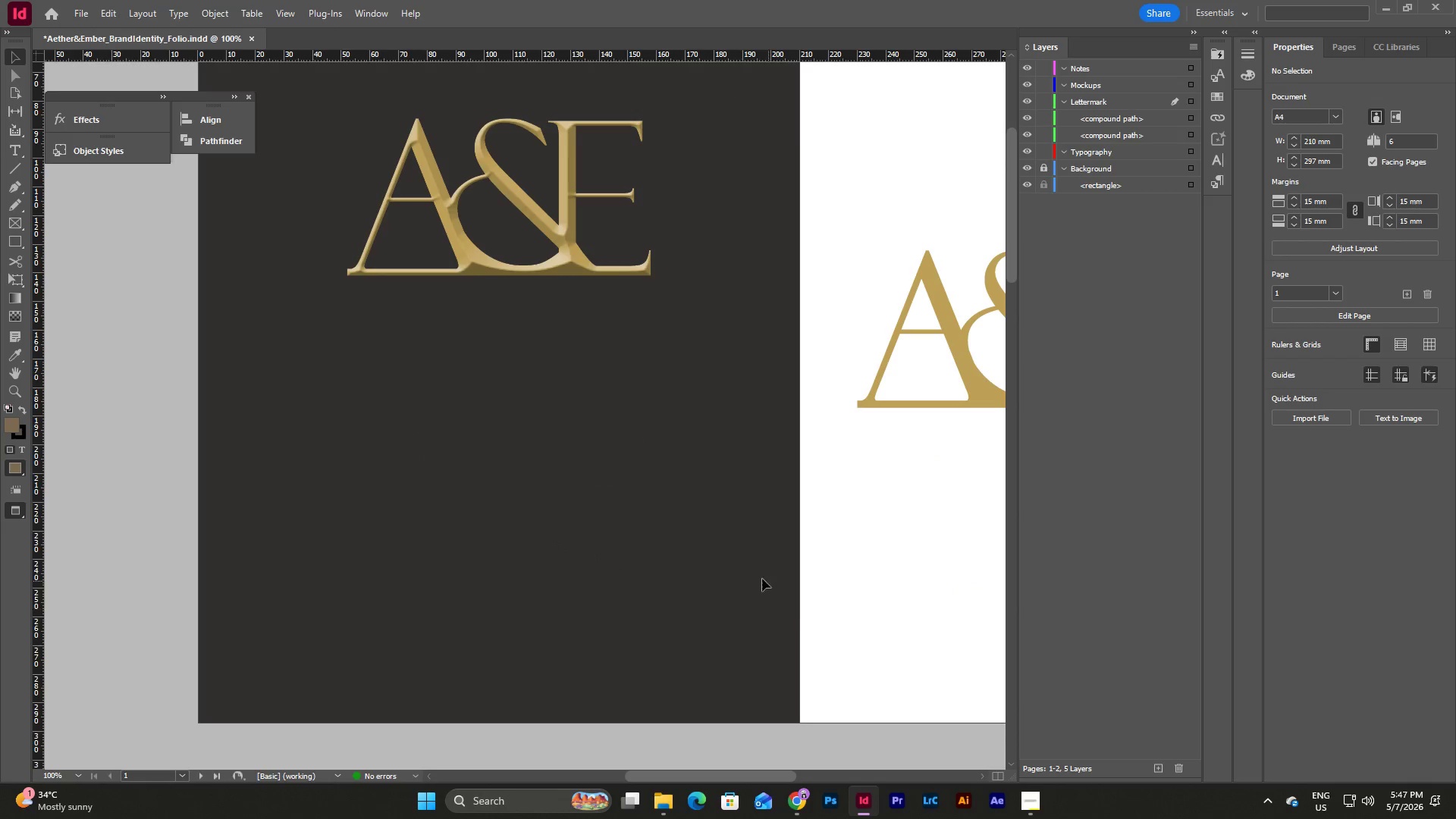 
scroll: coordinate [739, 571], scroll_direction: up, amount: 6.0
 